 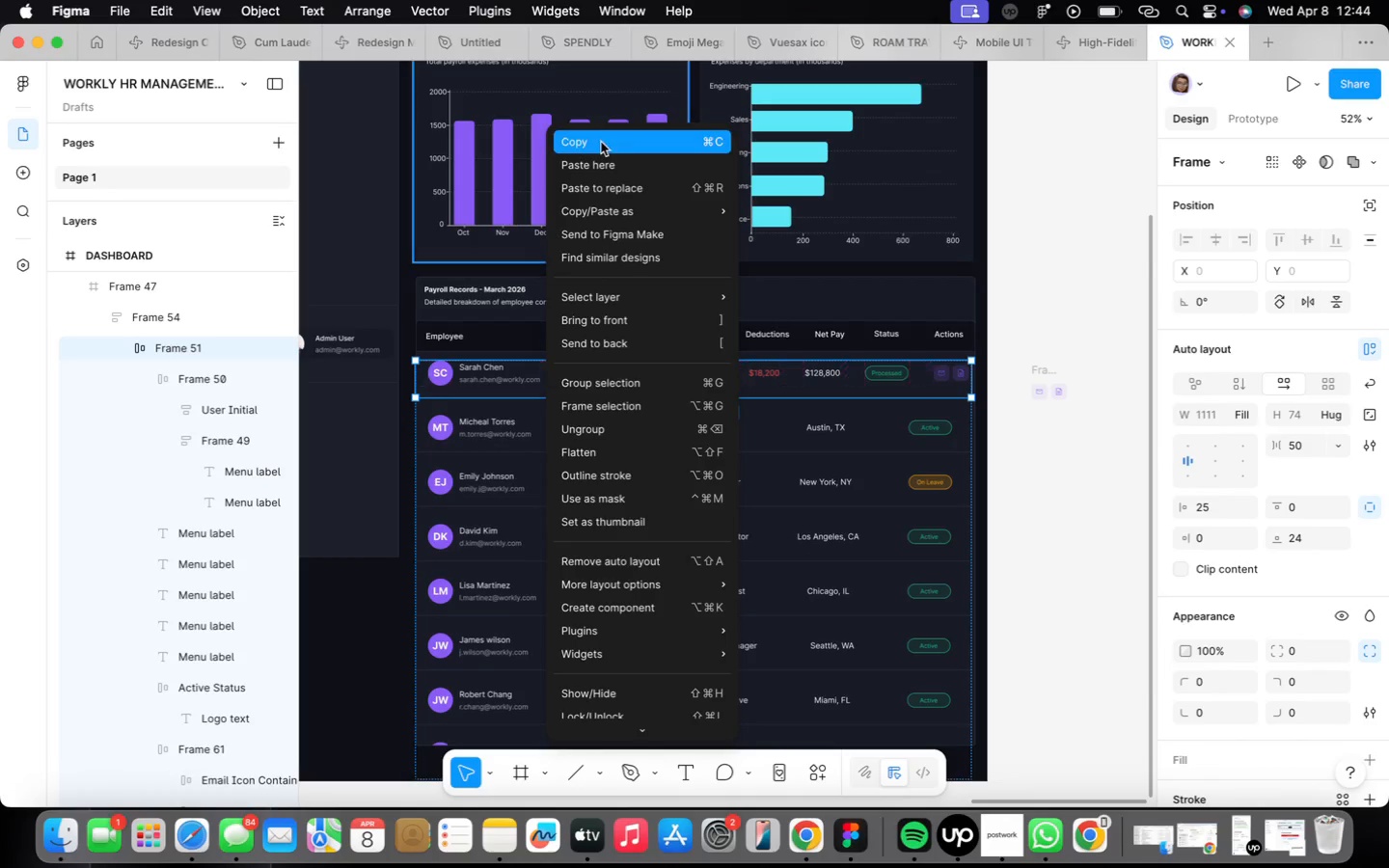 
left_click([601, 143])
 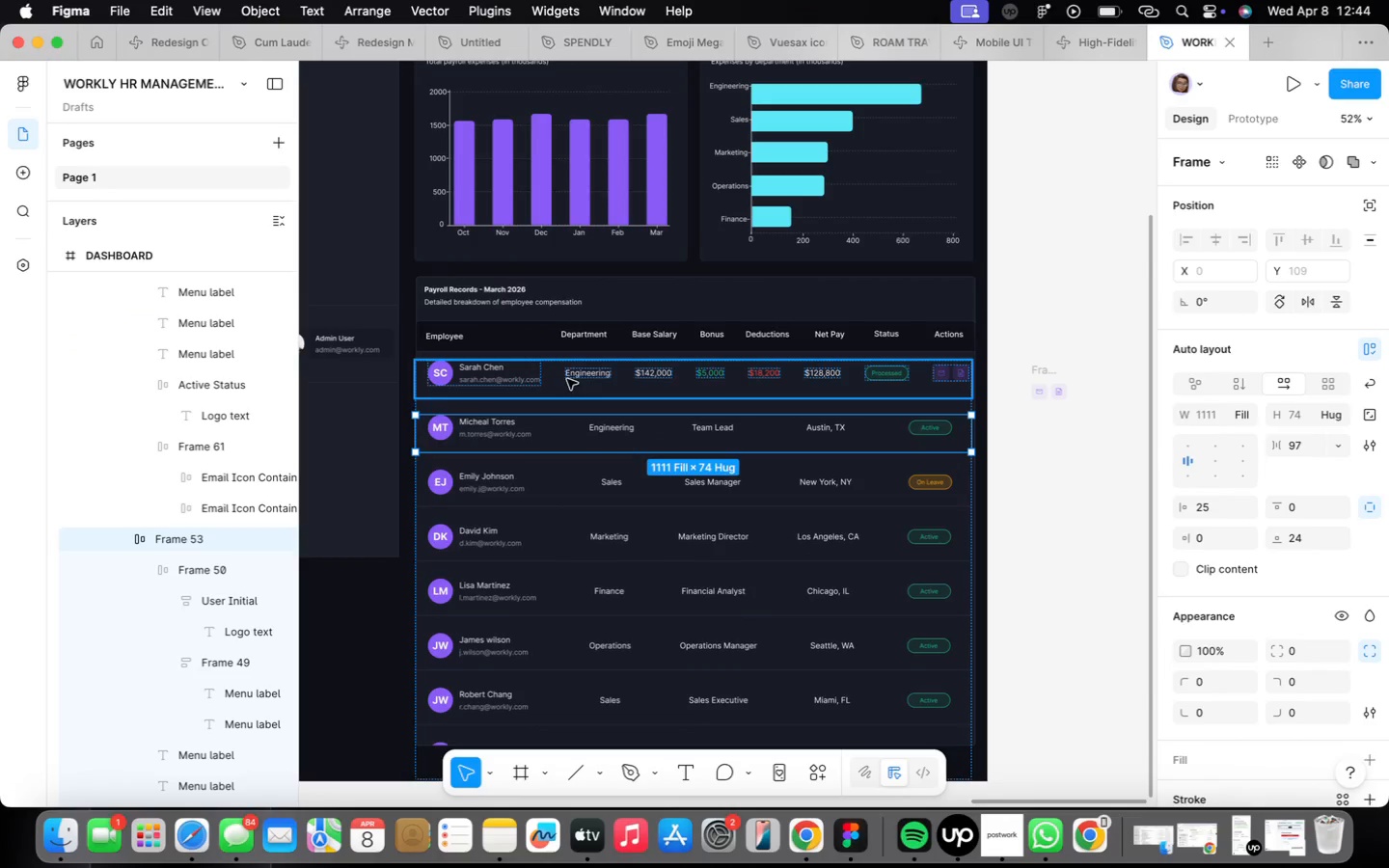 
wait(6.93)
 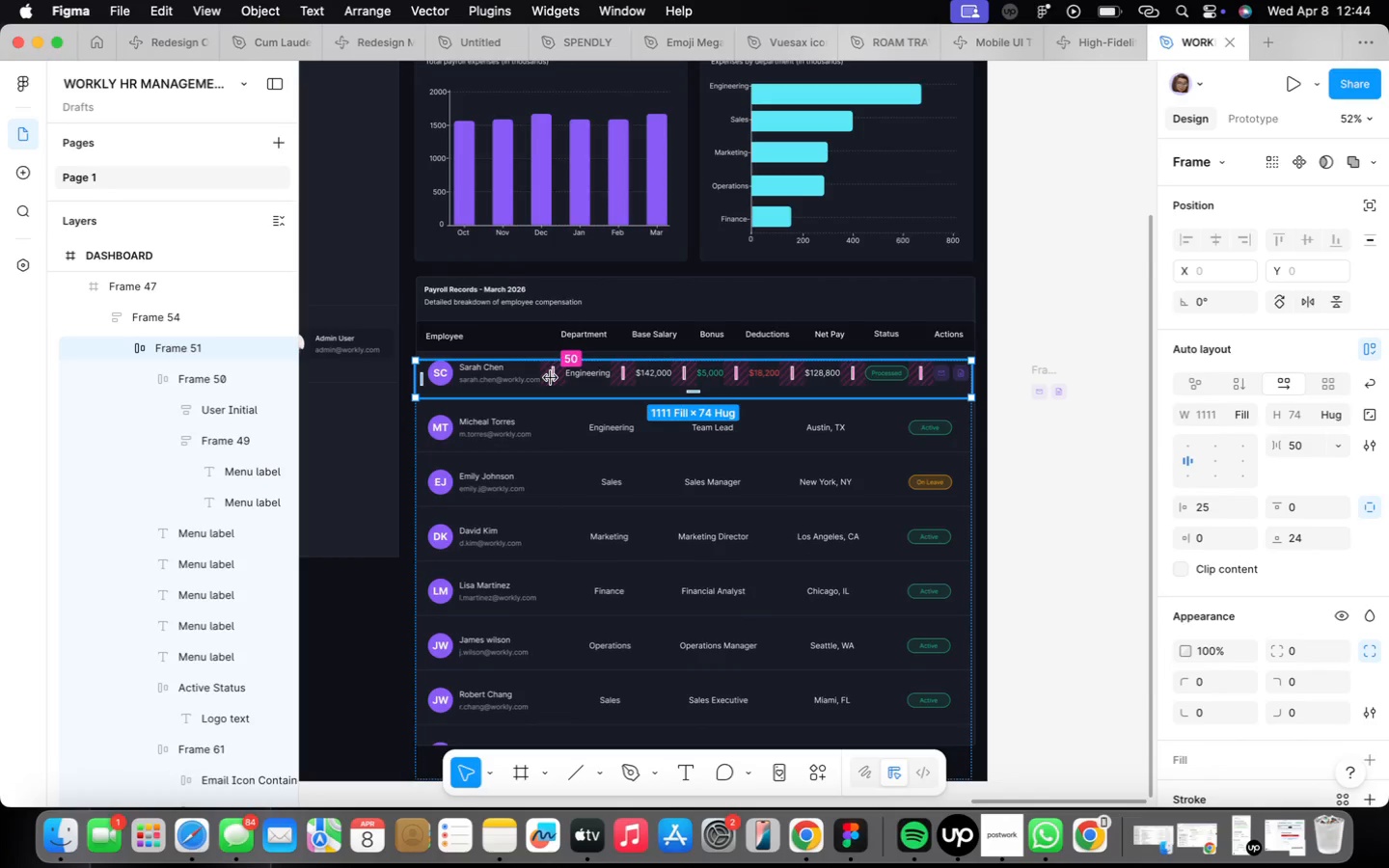 
scroll: coordinate [576, 371], scroll_direction: up, amount: 6.0
 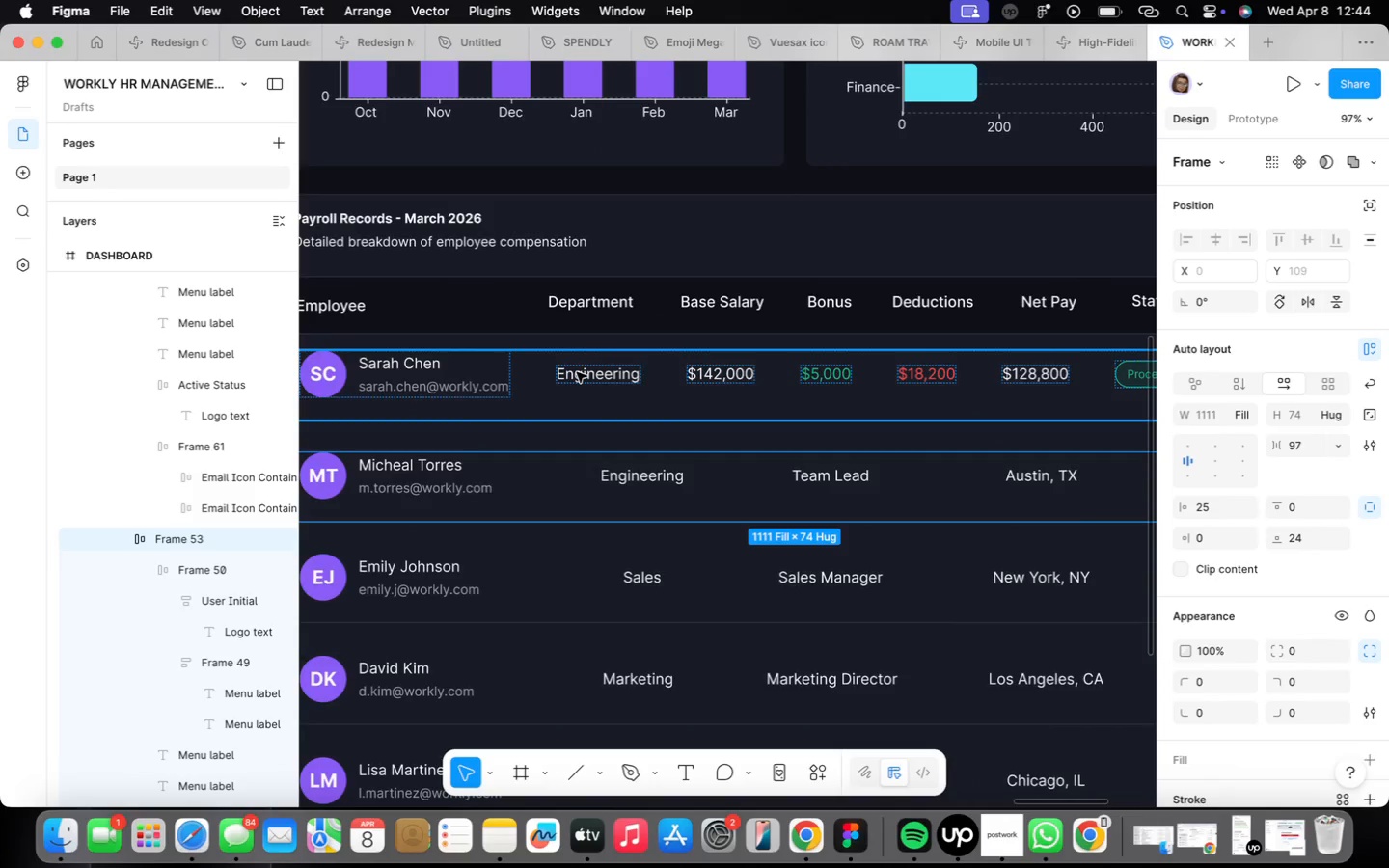 
double_click([577, 373])
 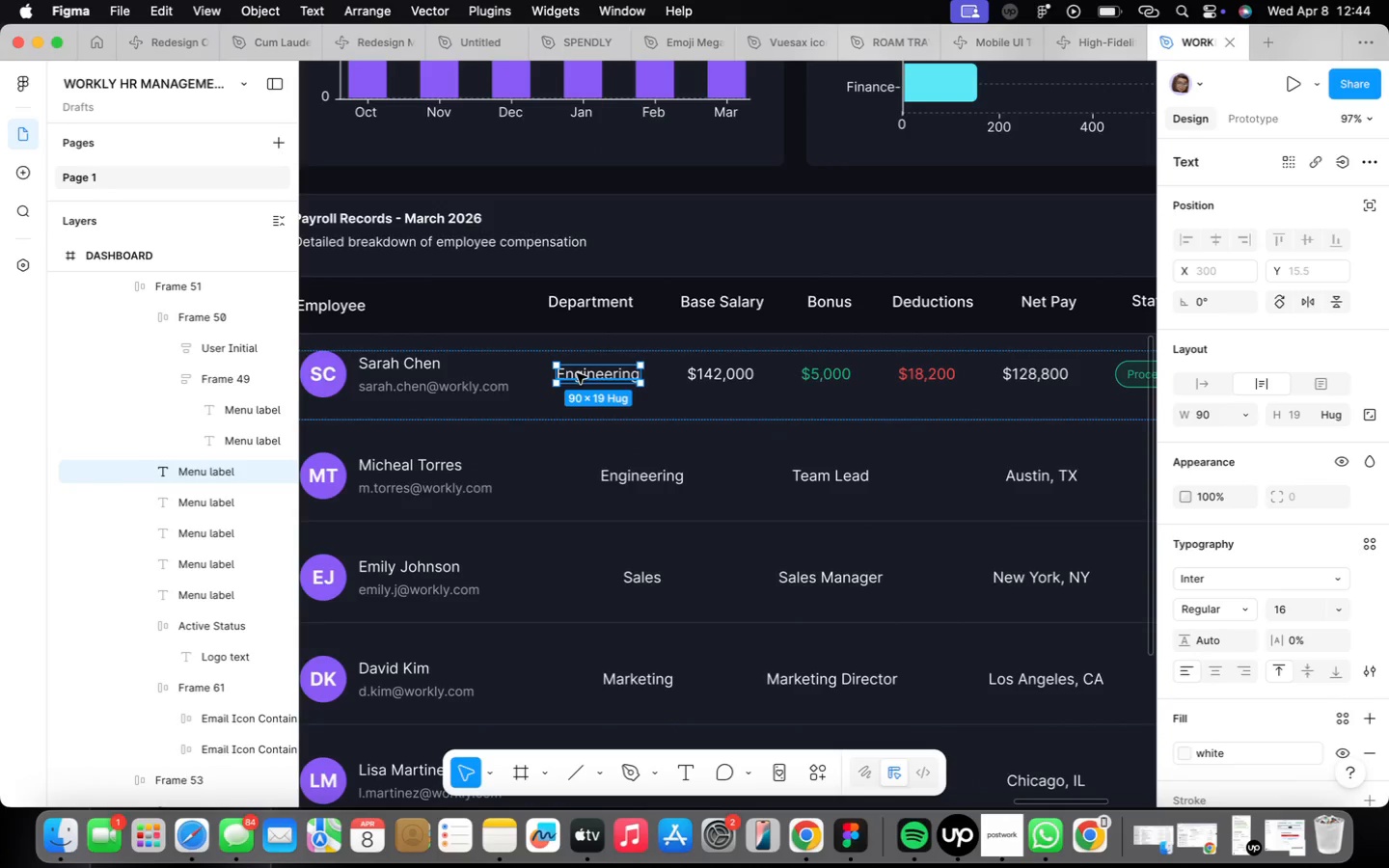 
right_click([577, 373])
 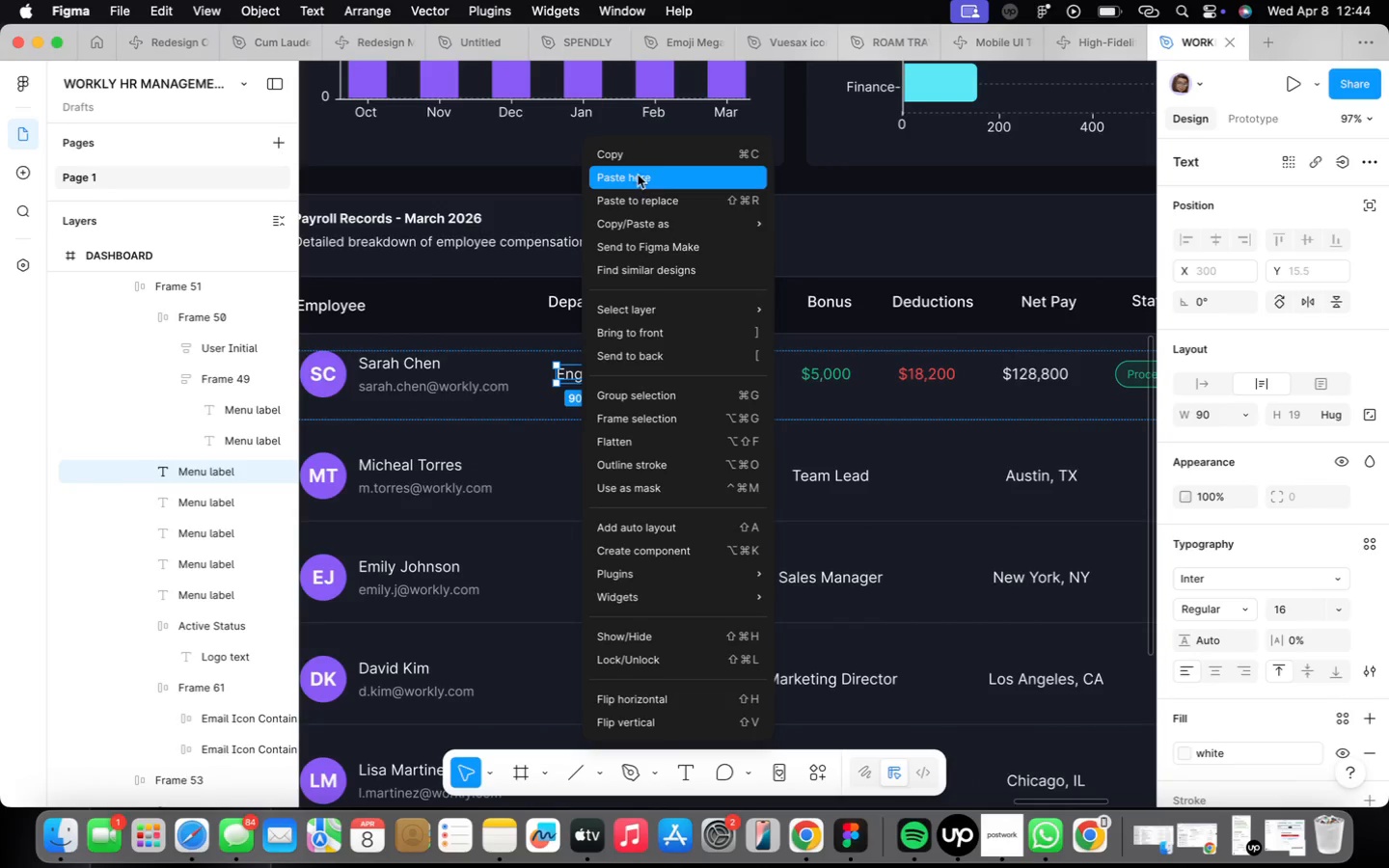 
left_click([632, 155])
 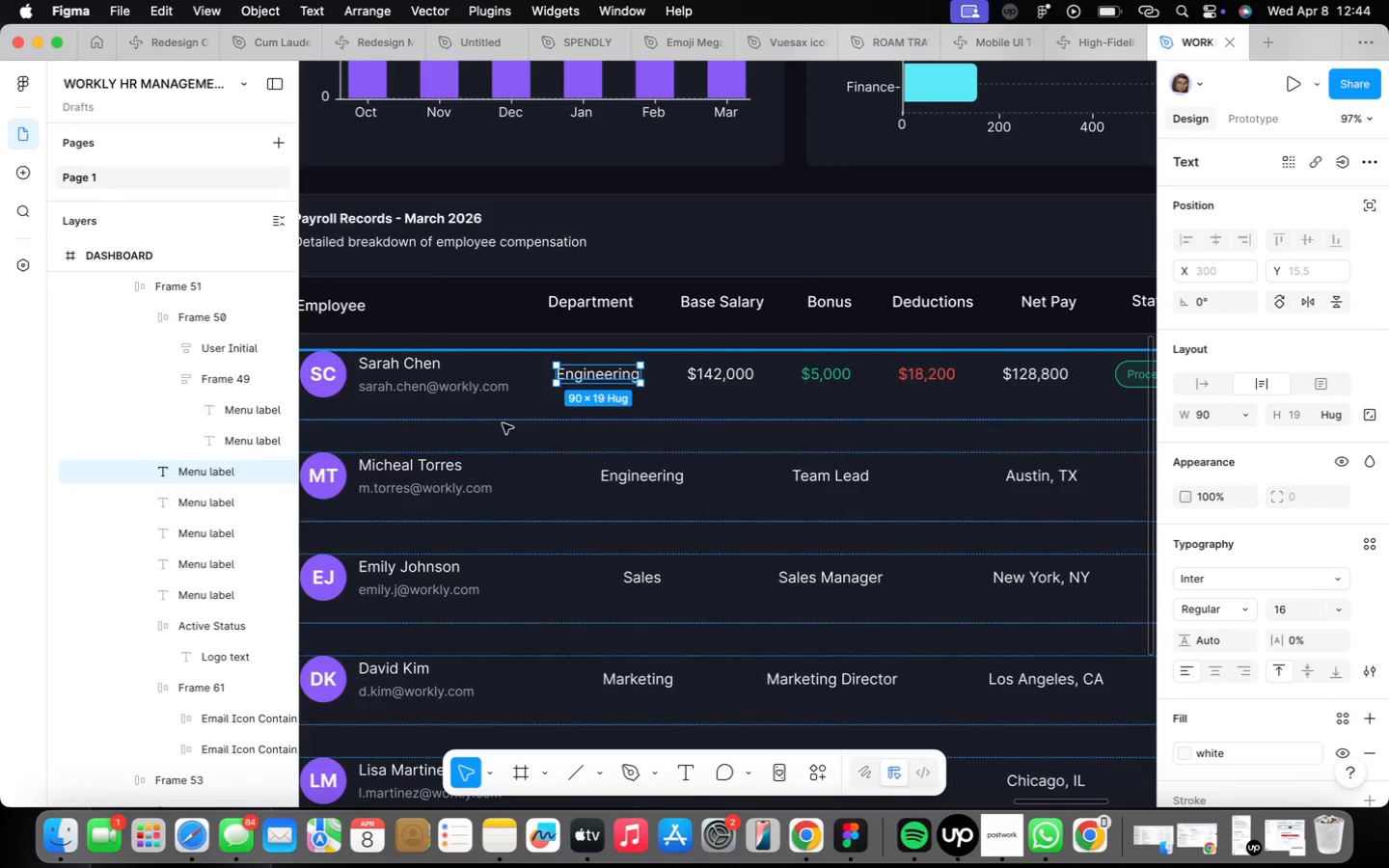 
left_click([533, 398])
 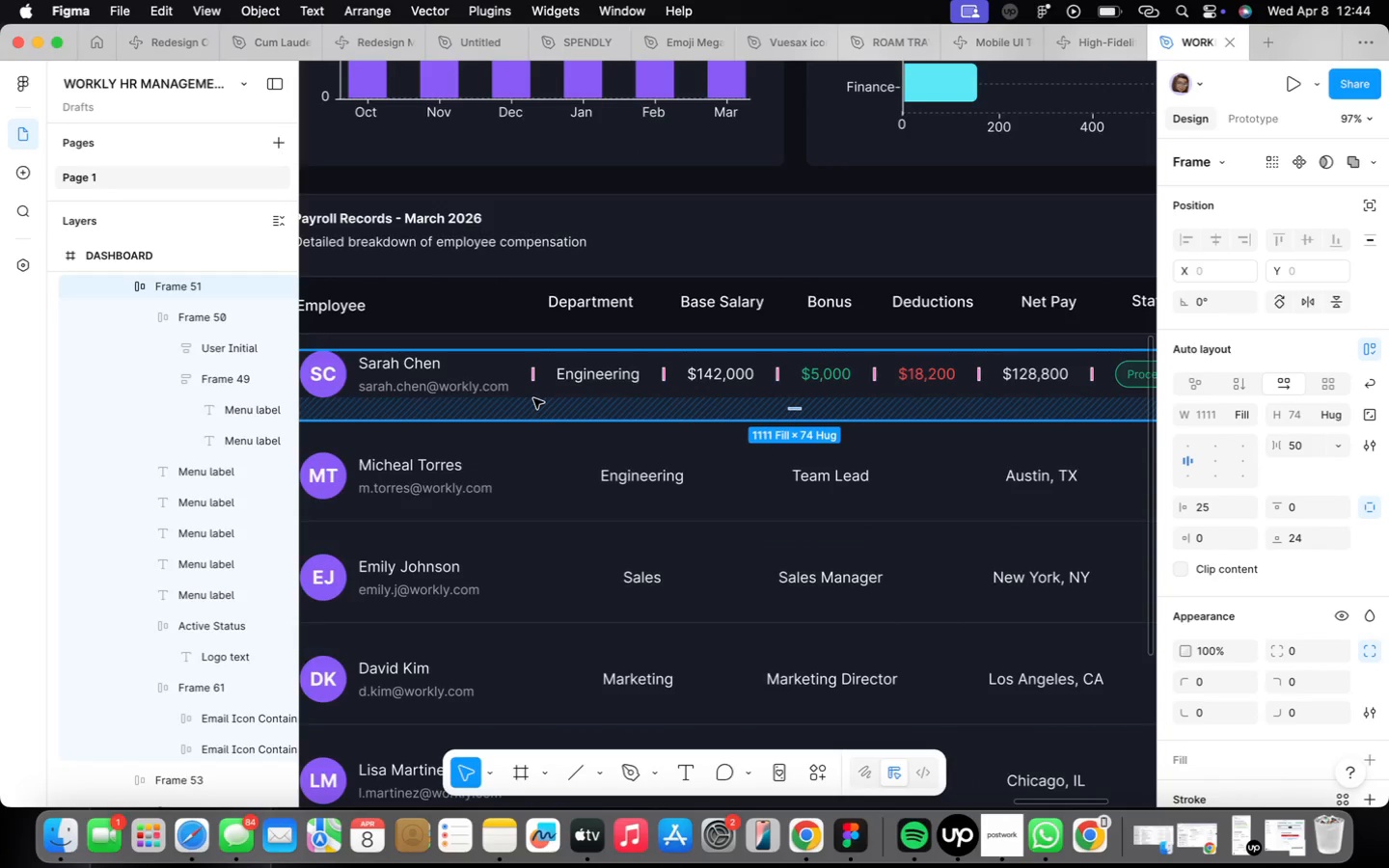 
right_click([533, 398])
 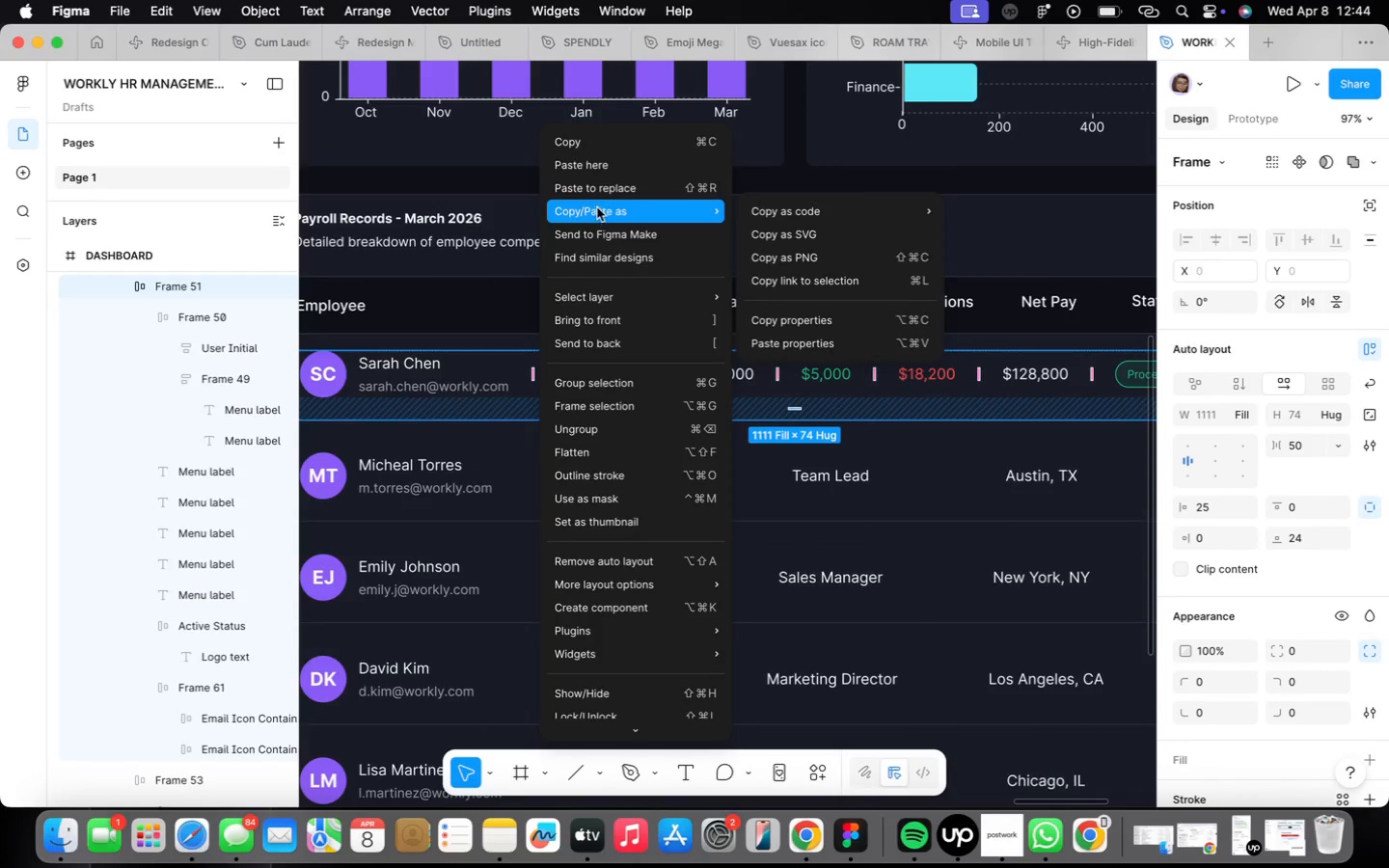 
left_click([599, 141])
 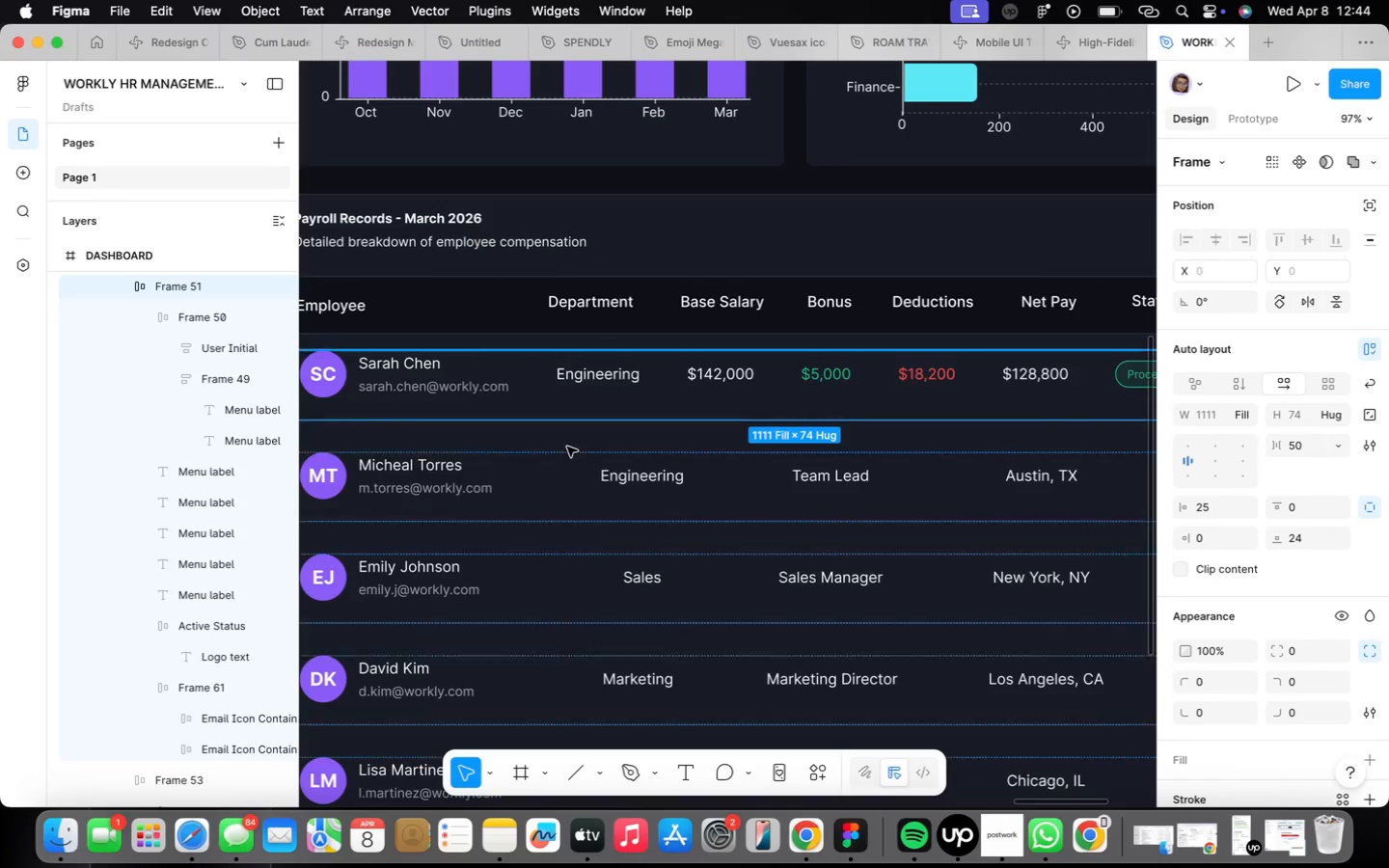 
left_click([542, 466])
 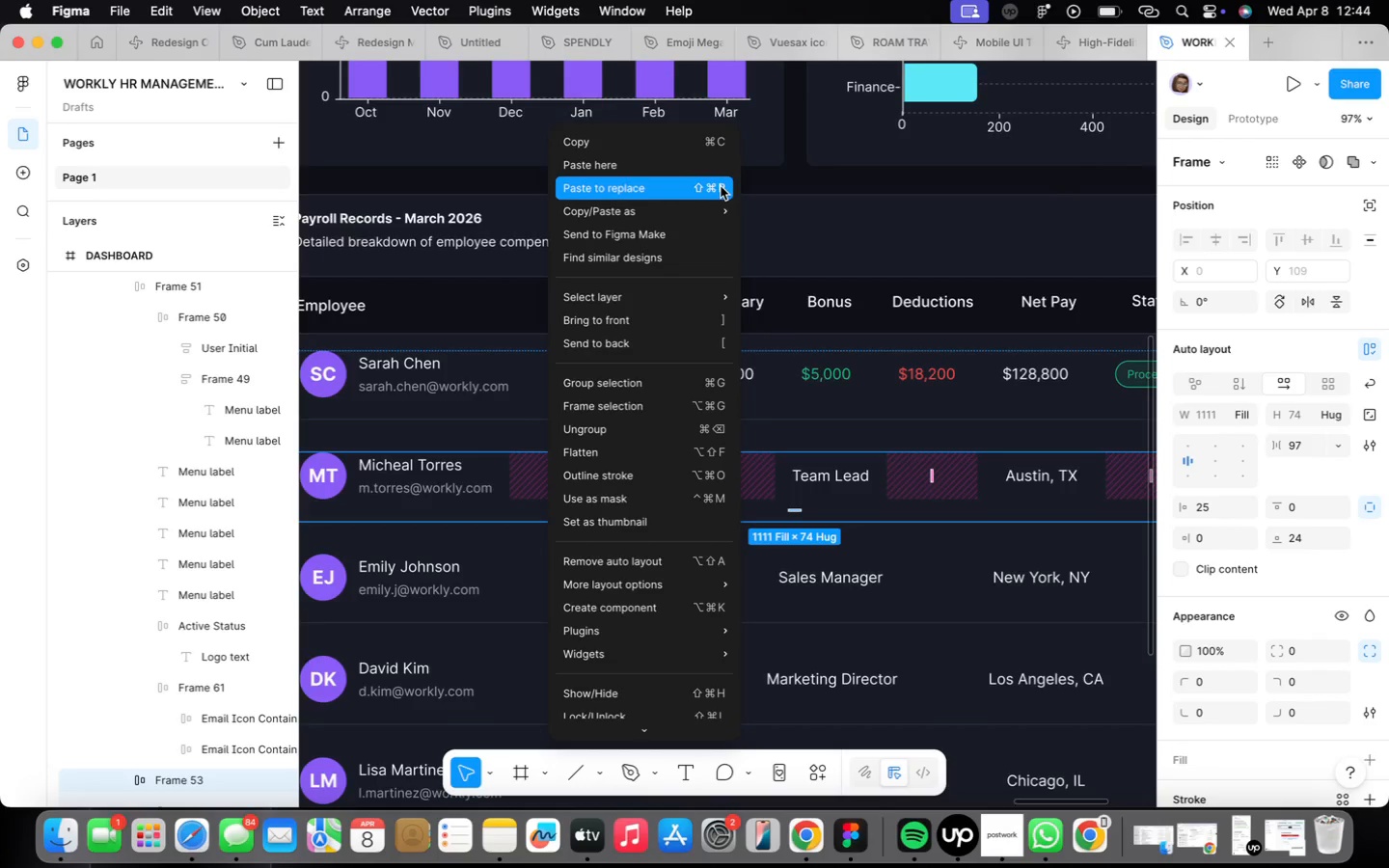 
left_click([715, 185])
 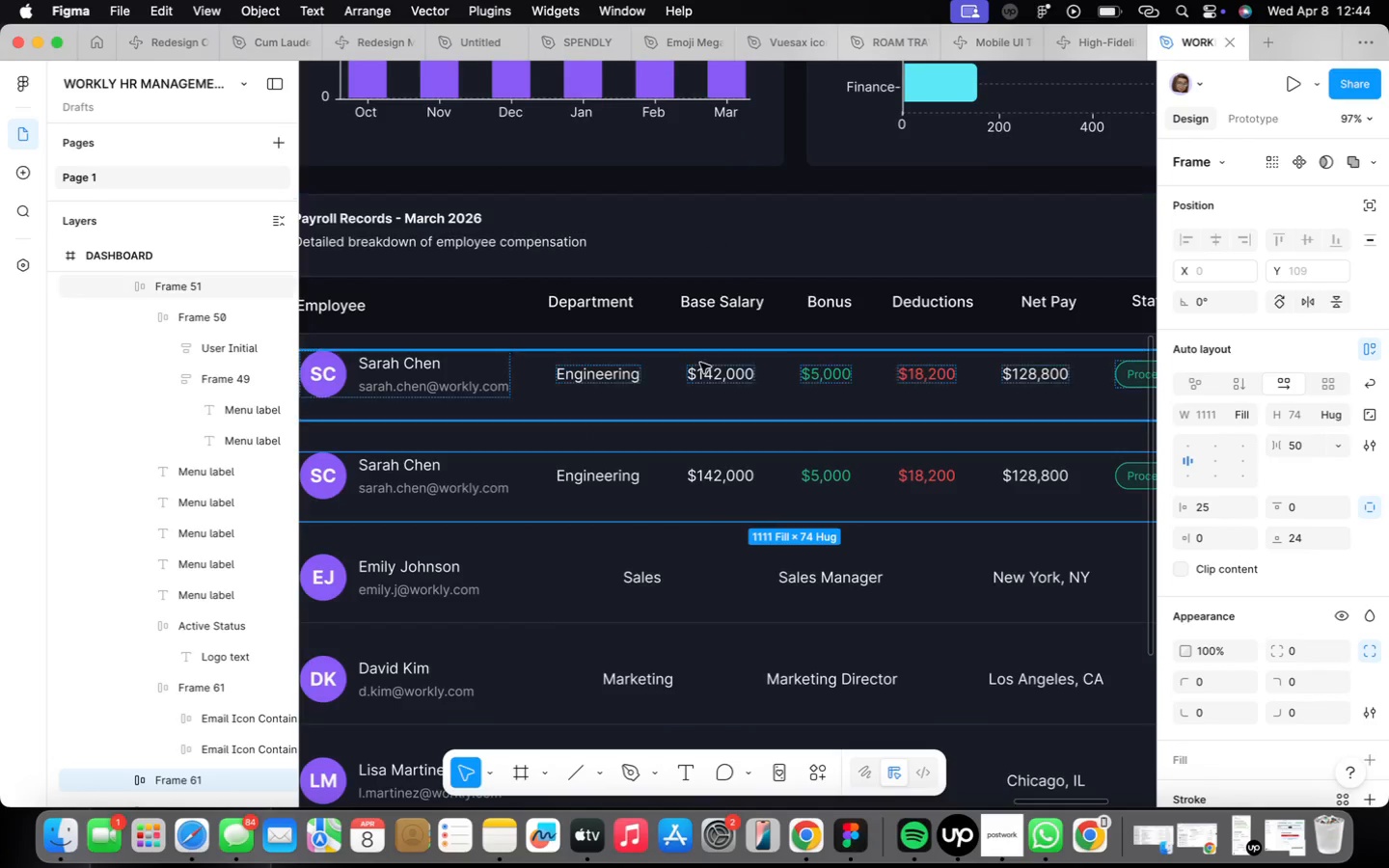 
mouse_move([645, 445])
 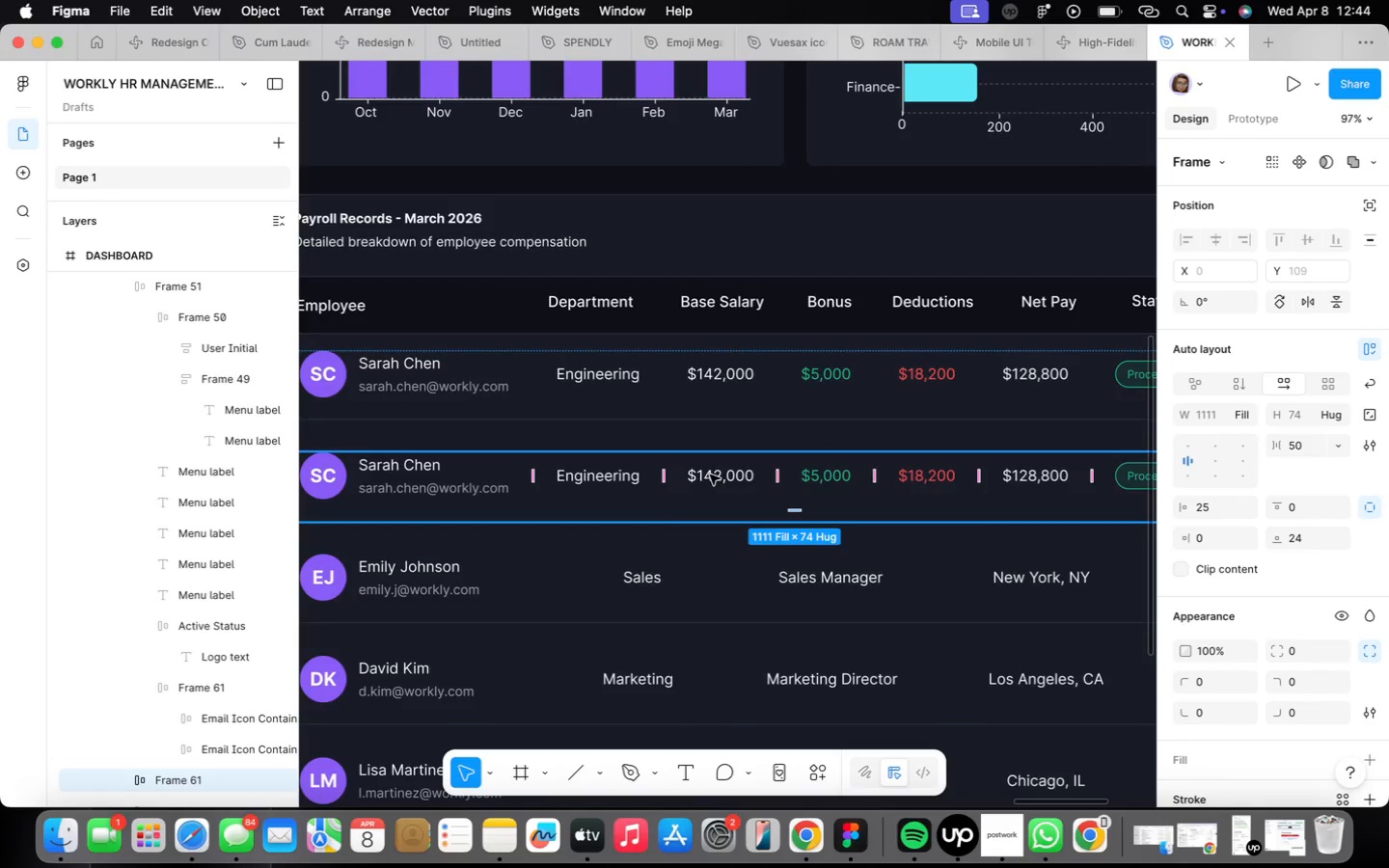 
double_click([712, 475])
 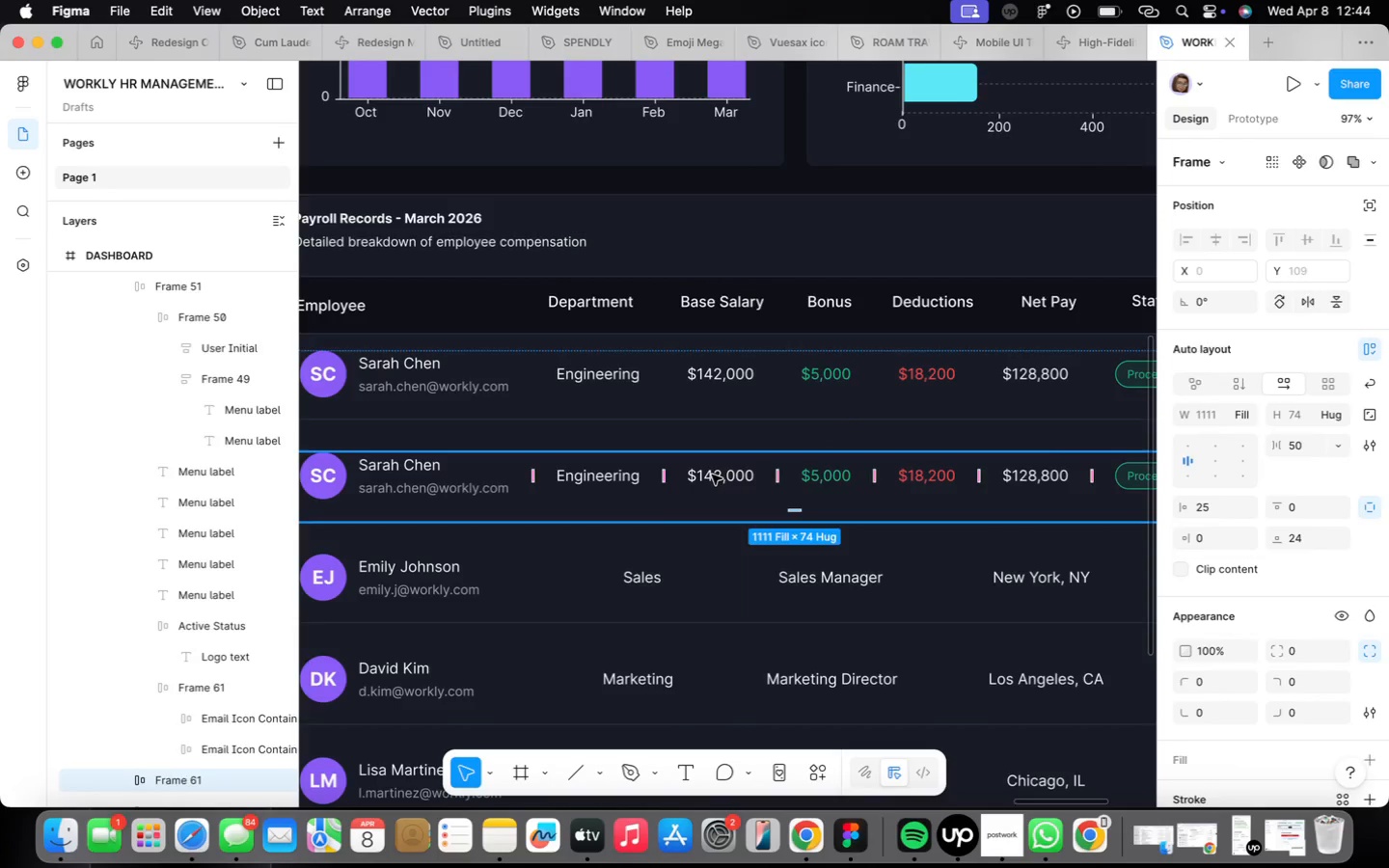 
triple_click([712, 475])
 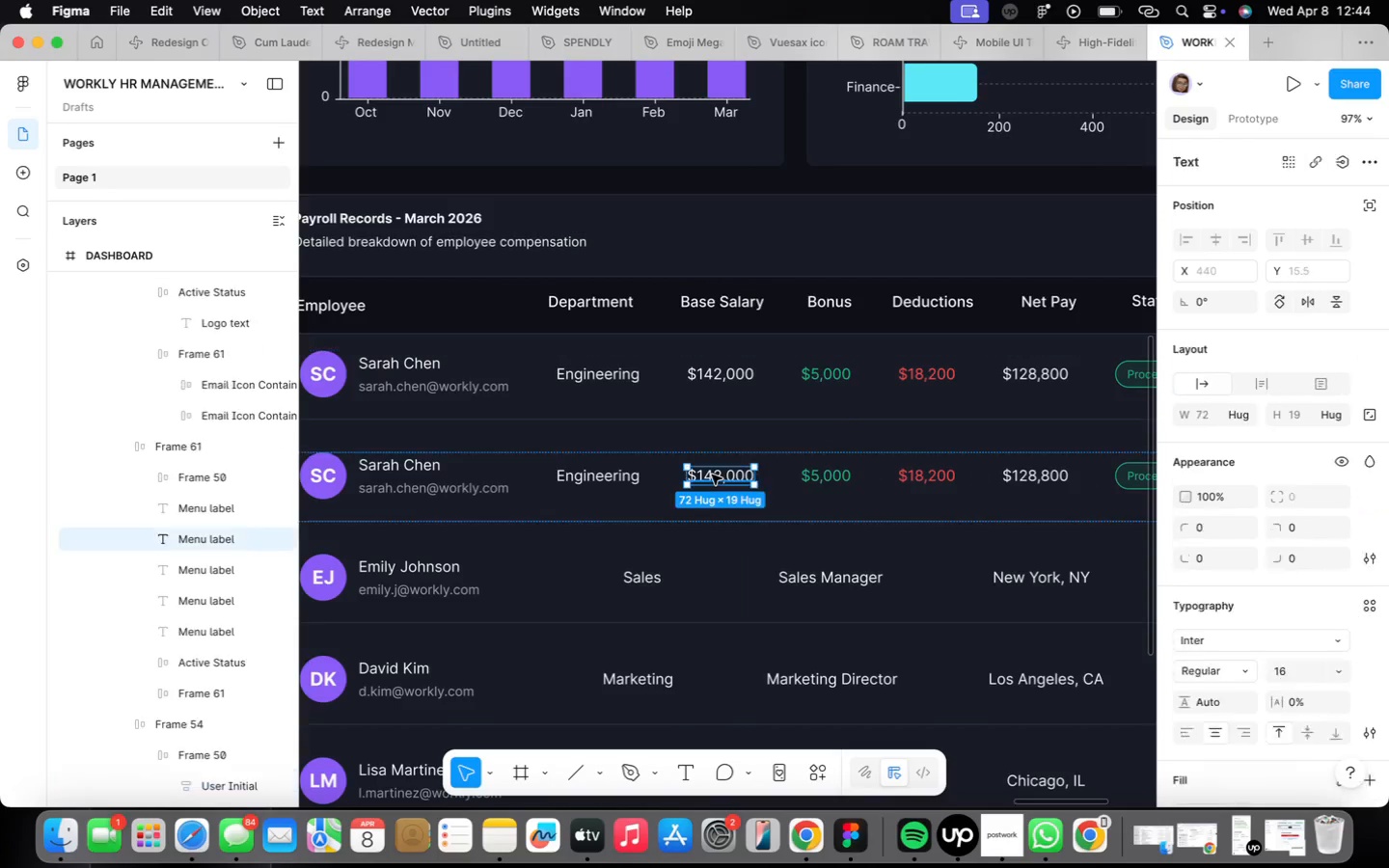 
triple_click([712, 475])
 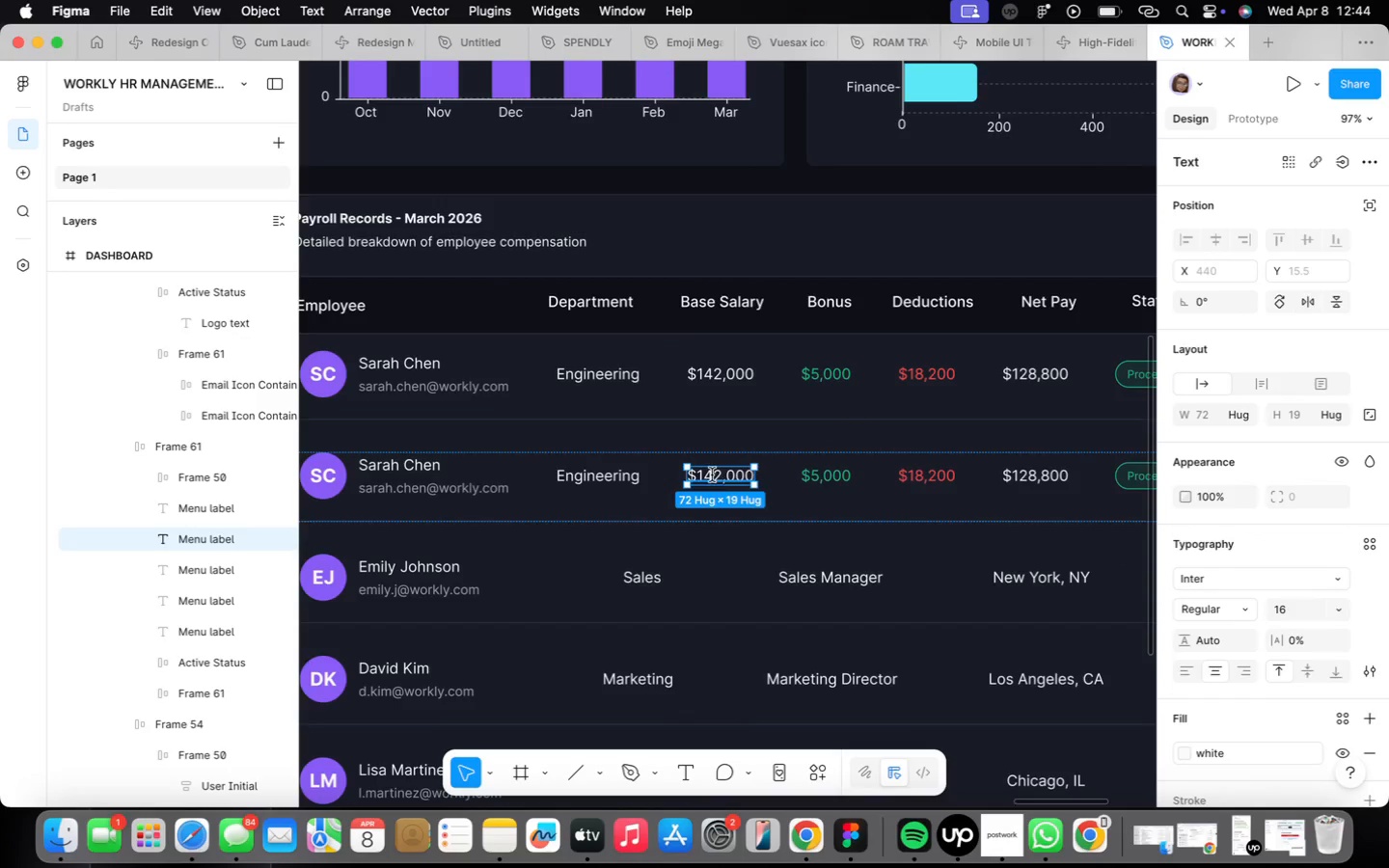 
triple_click([712, 475])
 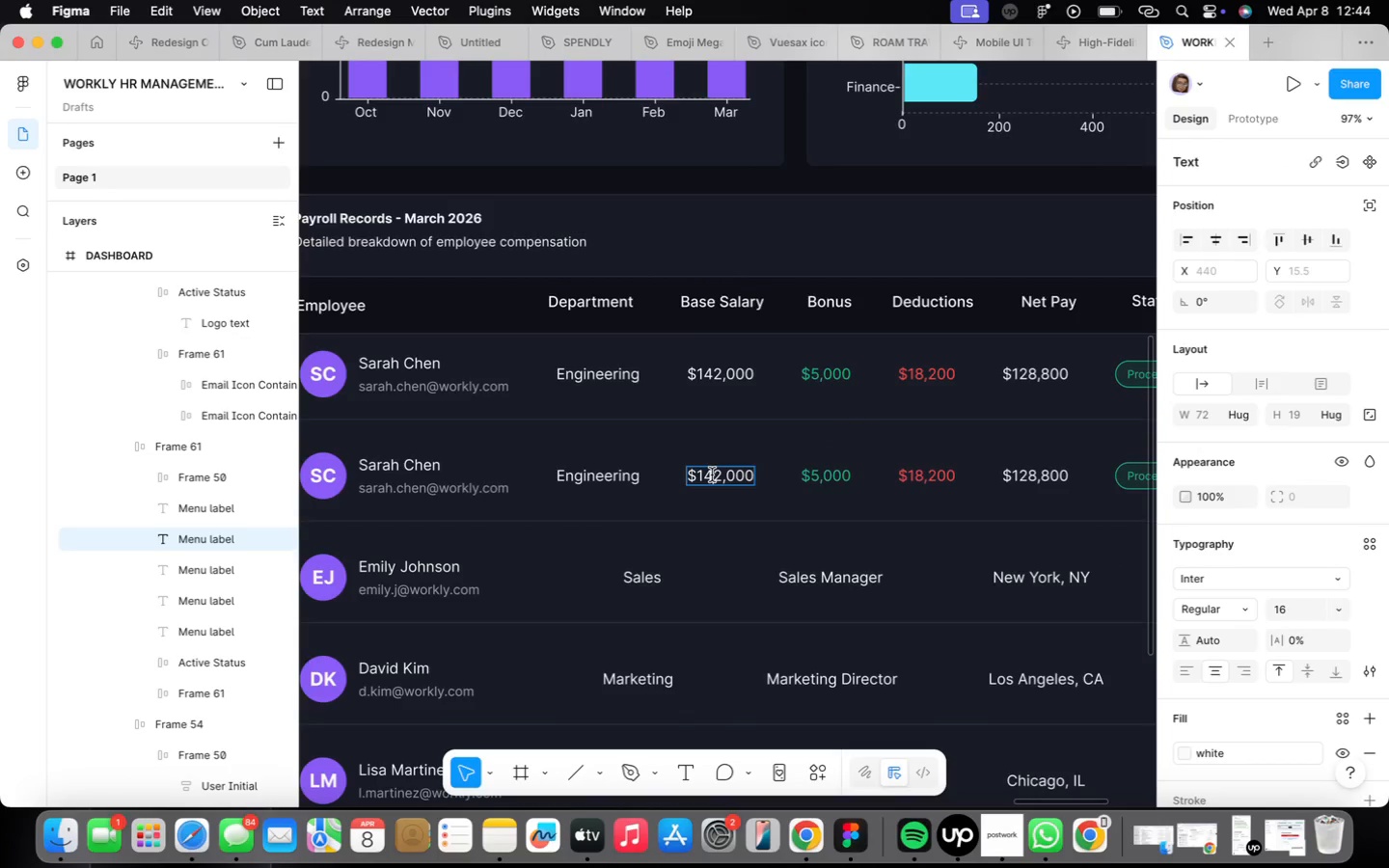 
triple_click([712, 475])
 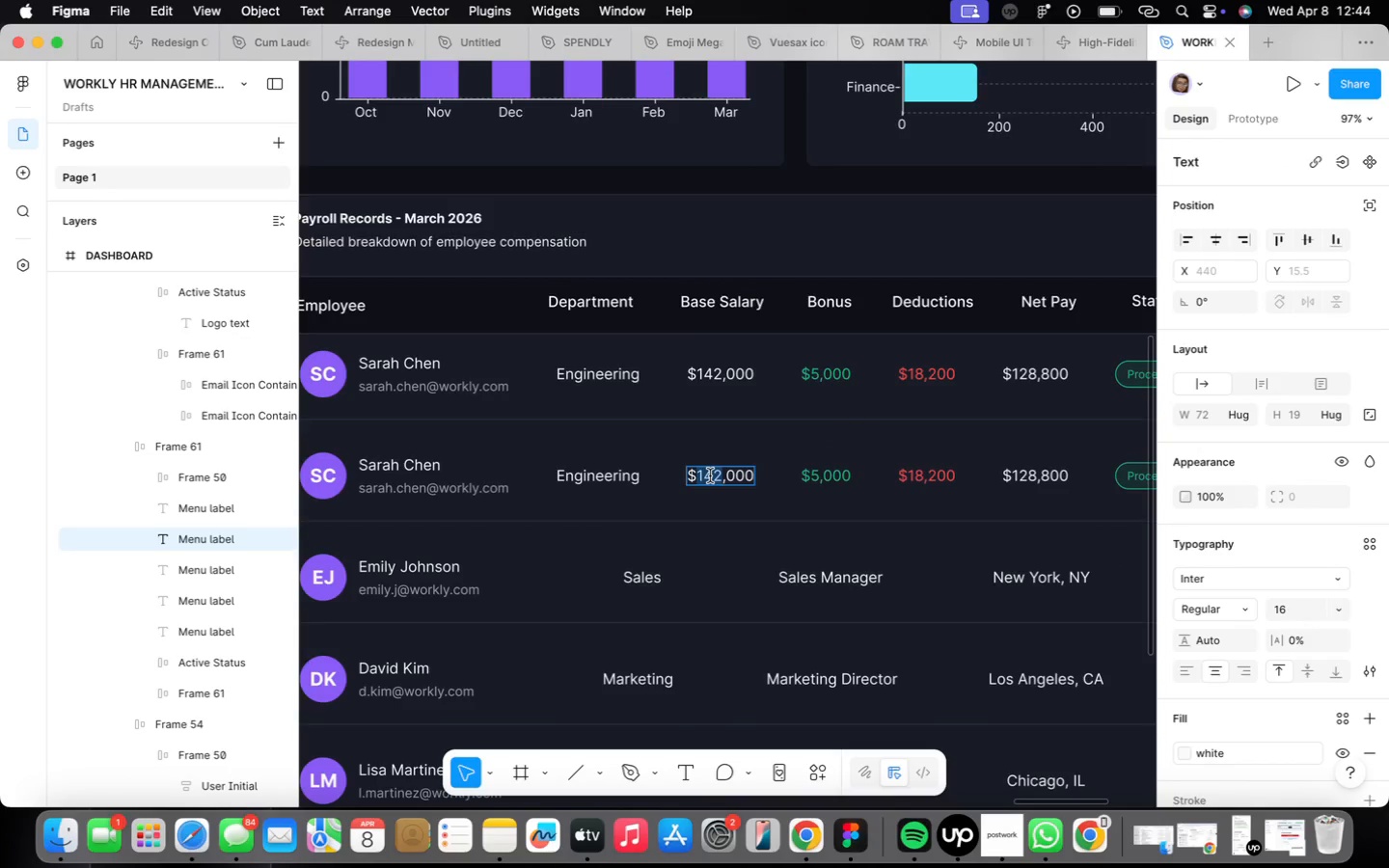 
type(165)
 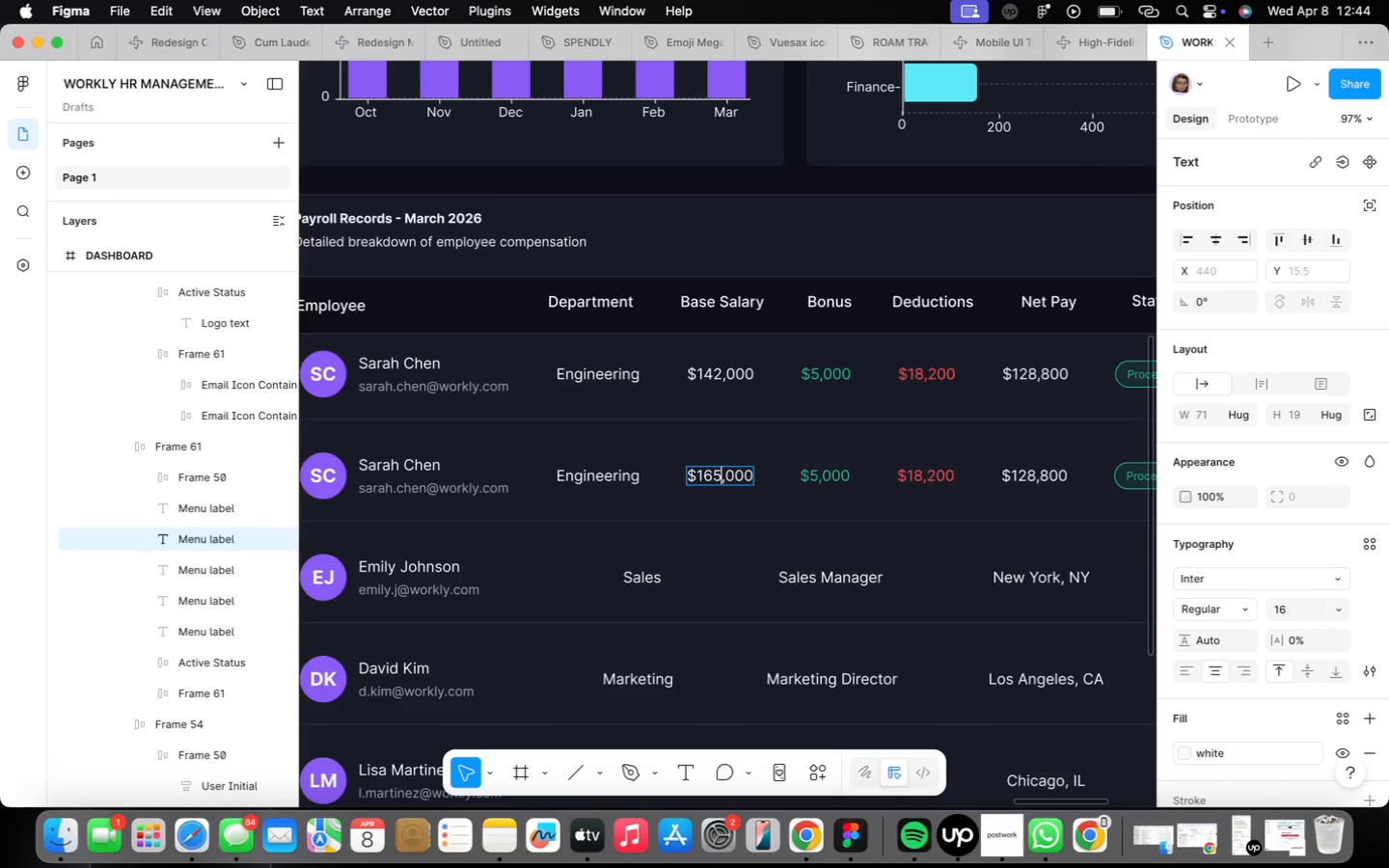 
scroll: coordinate [710, 475], scroll_direction: down, amount: 2.0
 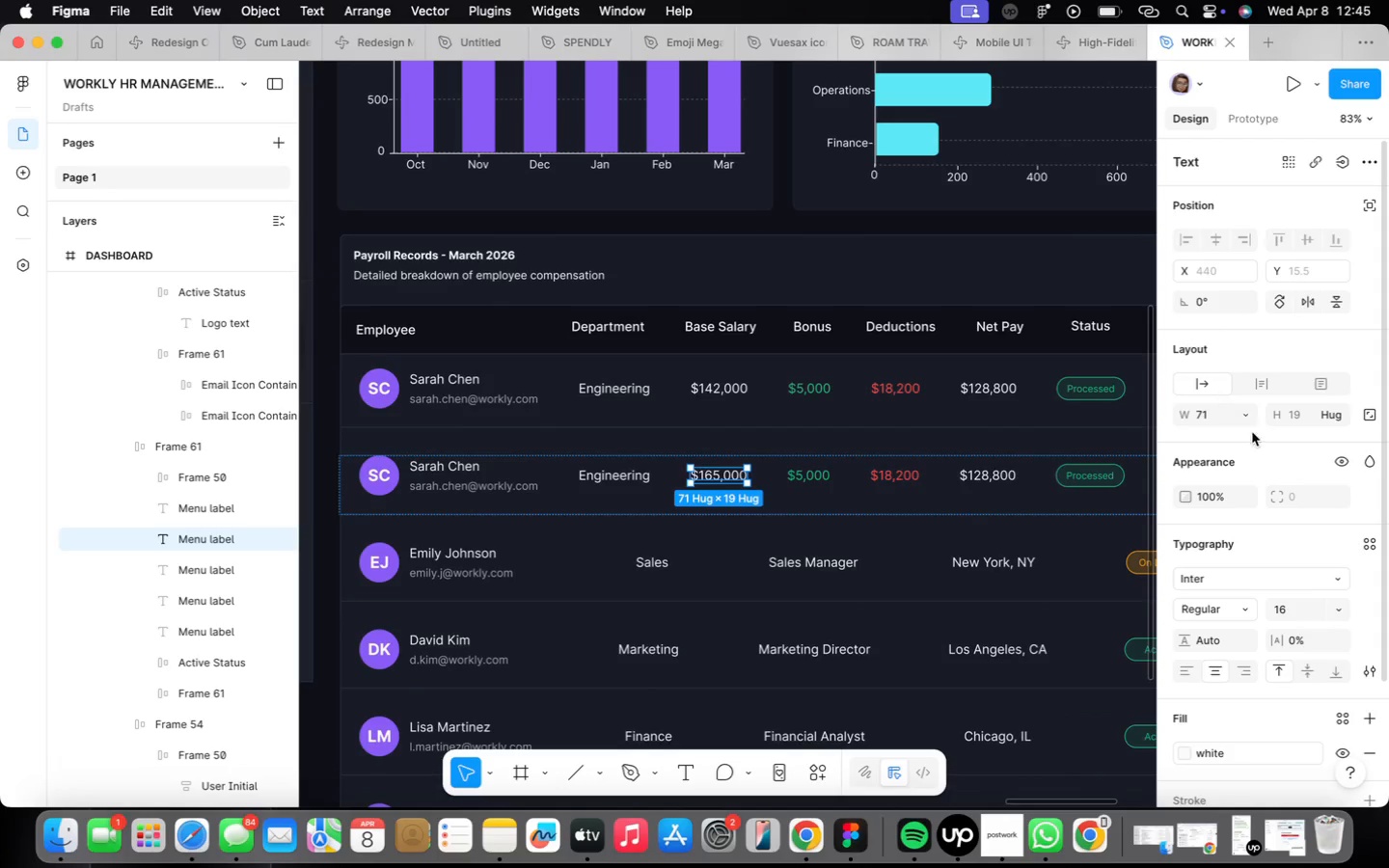 
left_click([1244, 413])
 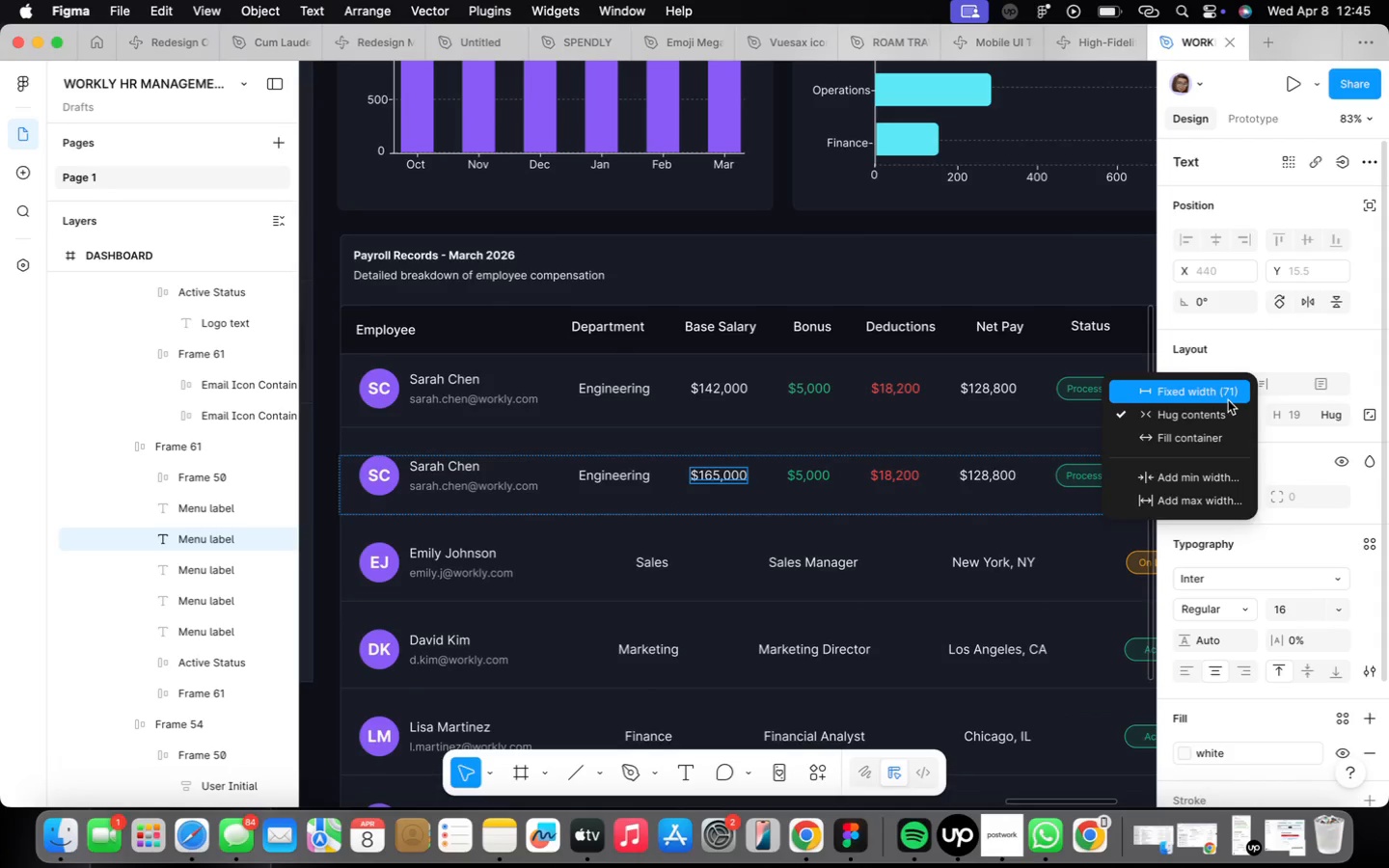 
left_click([1221, 383])
 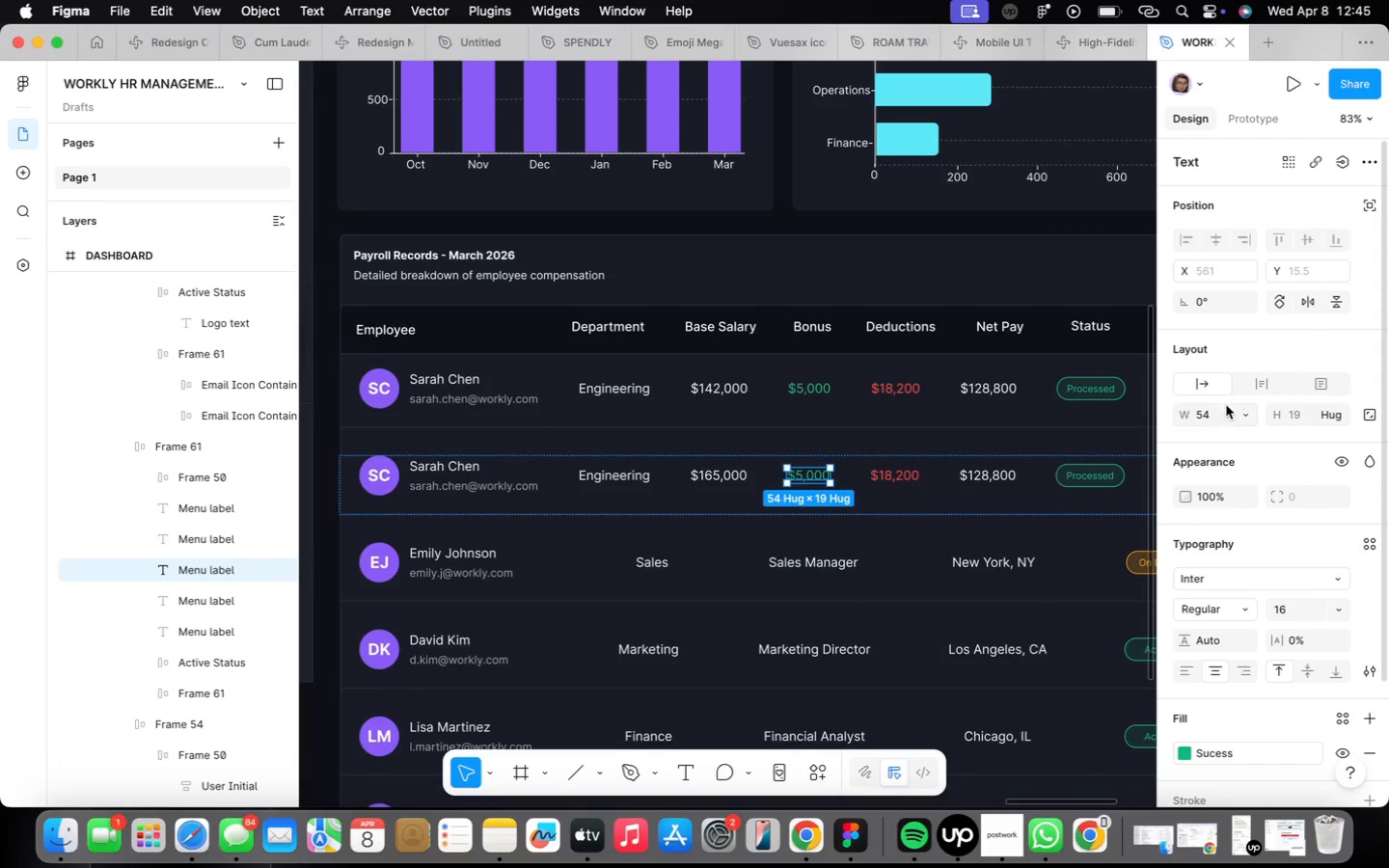 
left_click([1244, 412])
 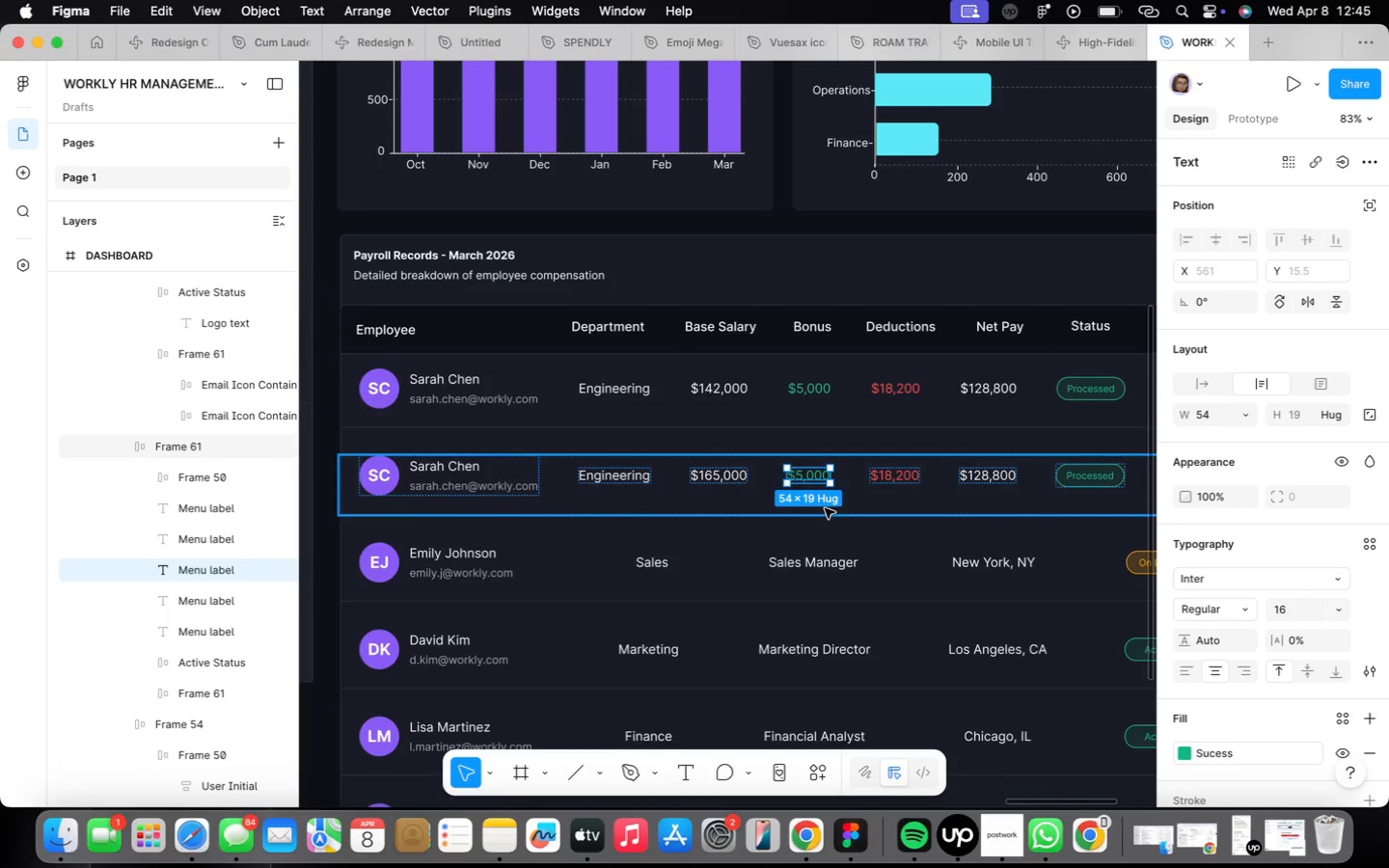 
left_click([893, 469])
 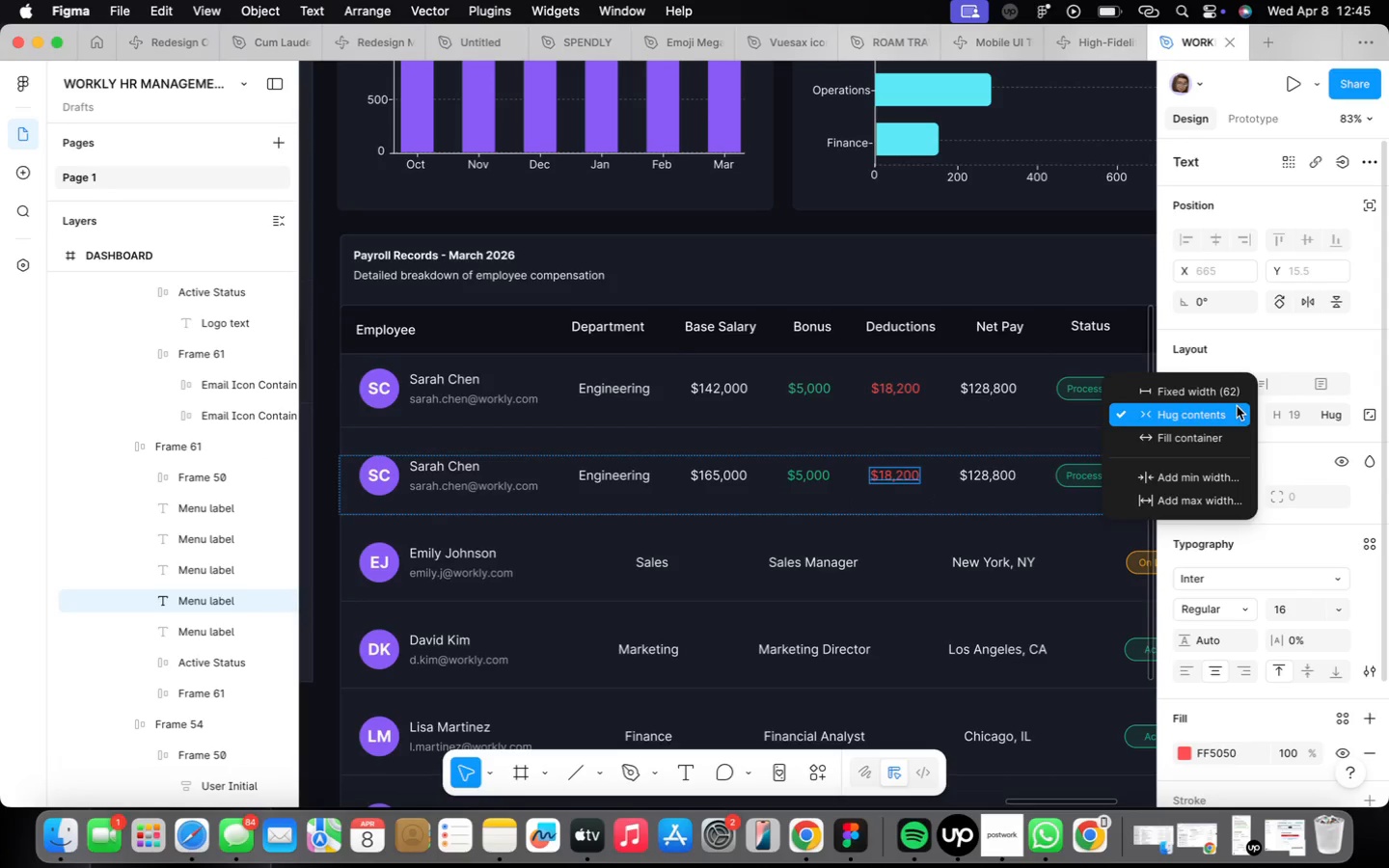 
left_click([1222, 392])
 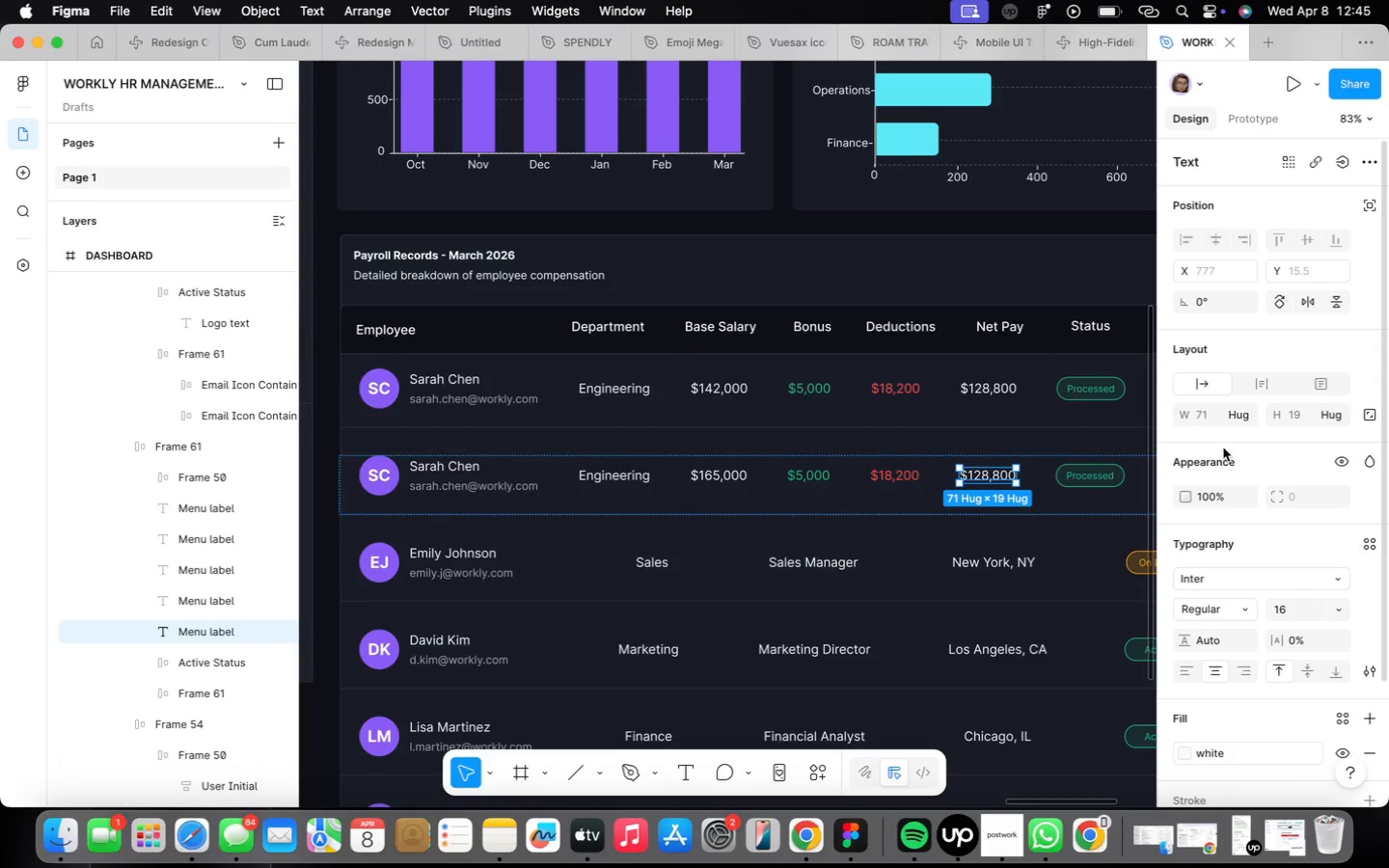 
left_click([1253, 410])
 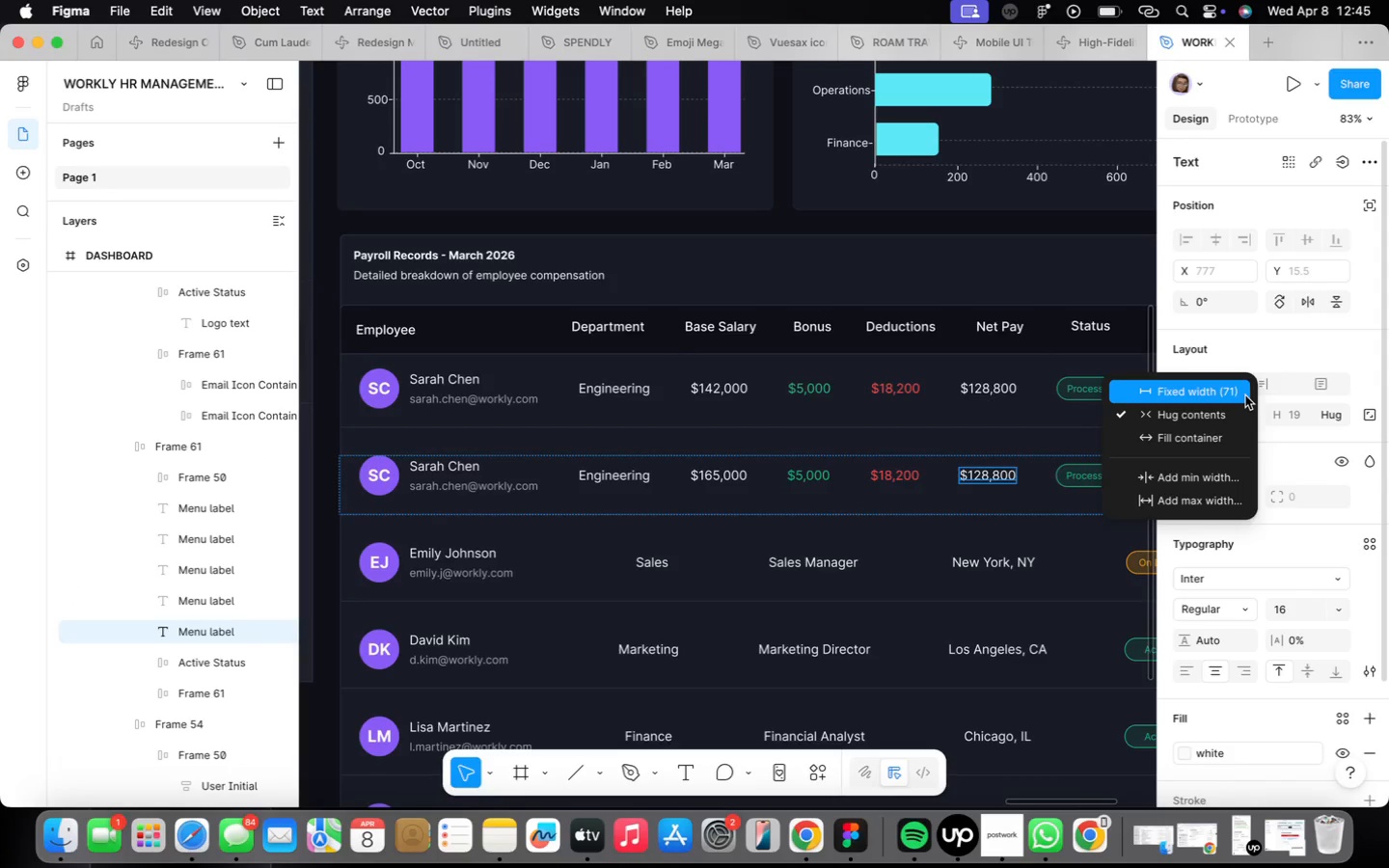 
left_click([1244, 395])
 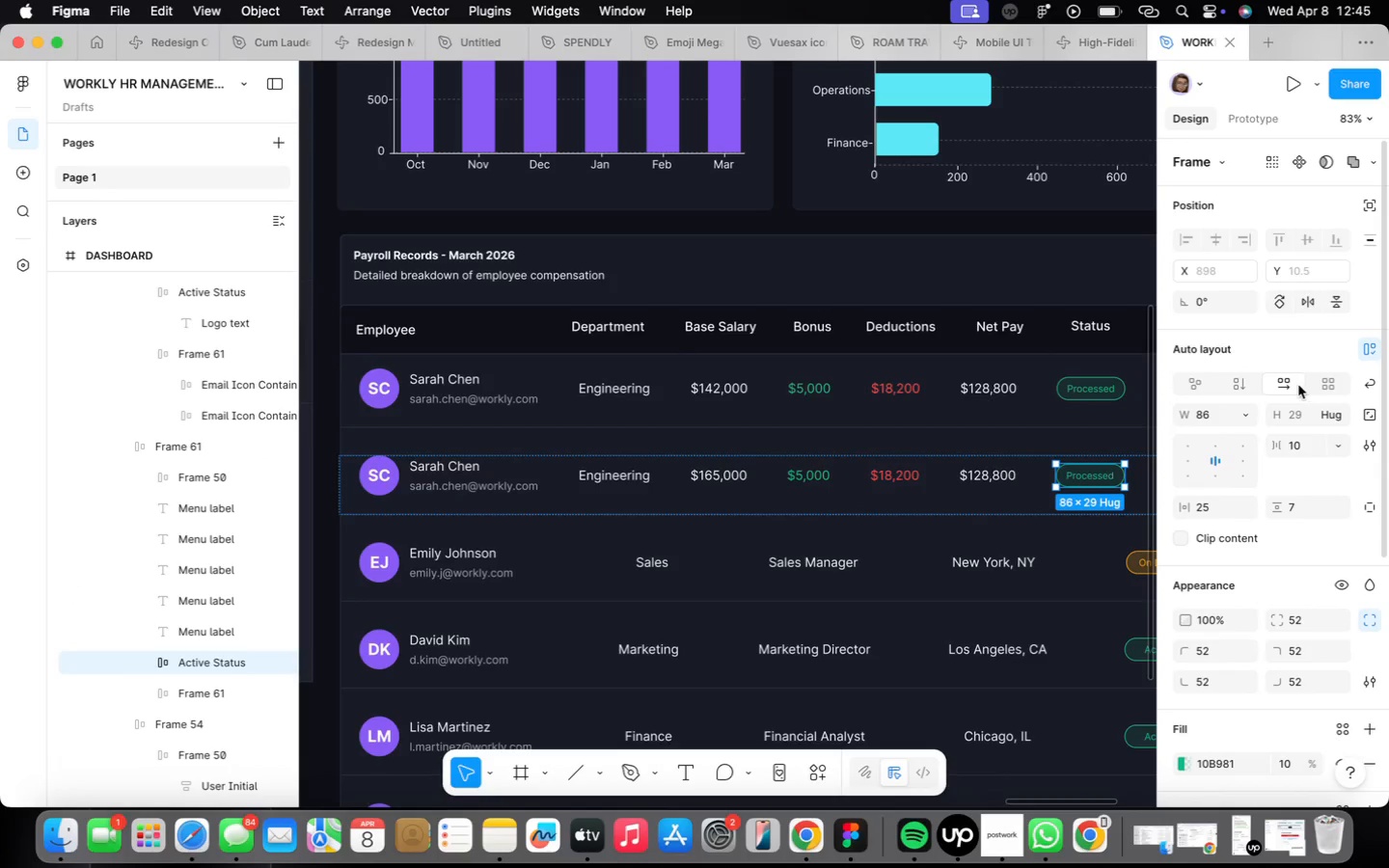 
left_click([1241, 413])
 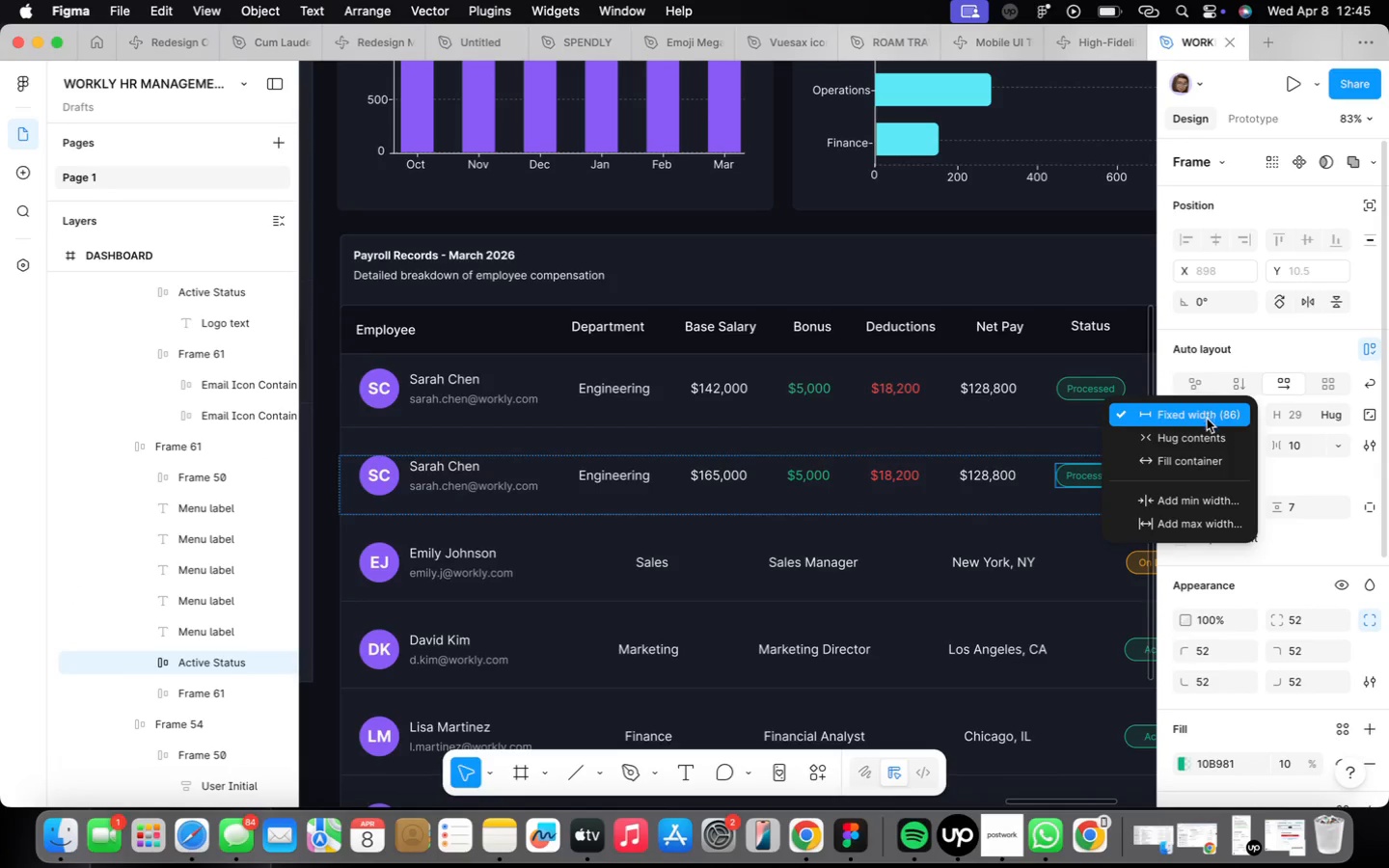 
left_click([1207, 420])
 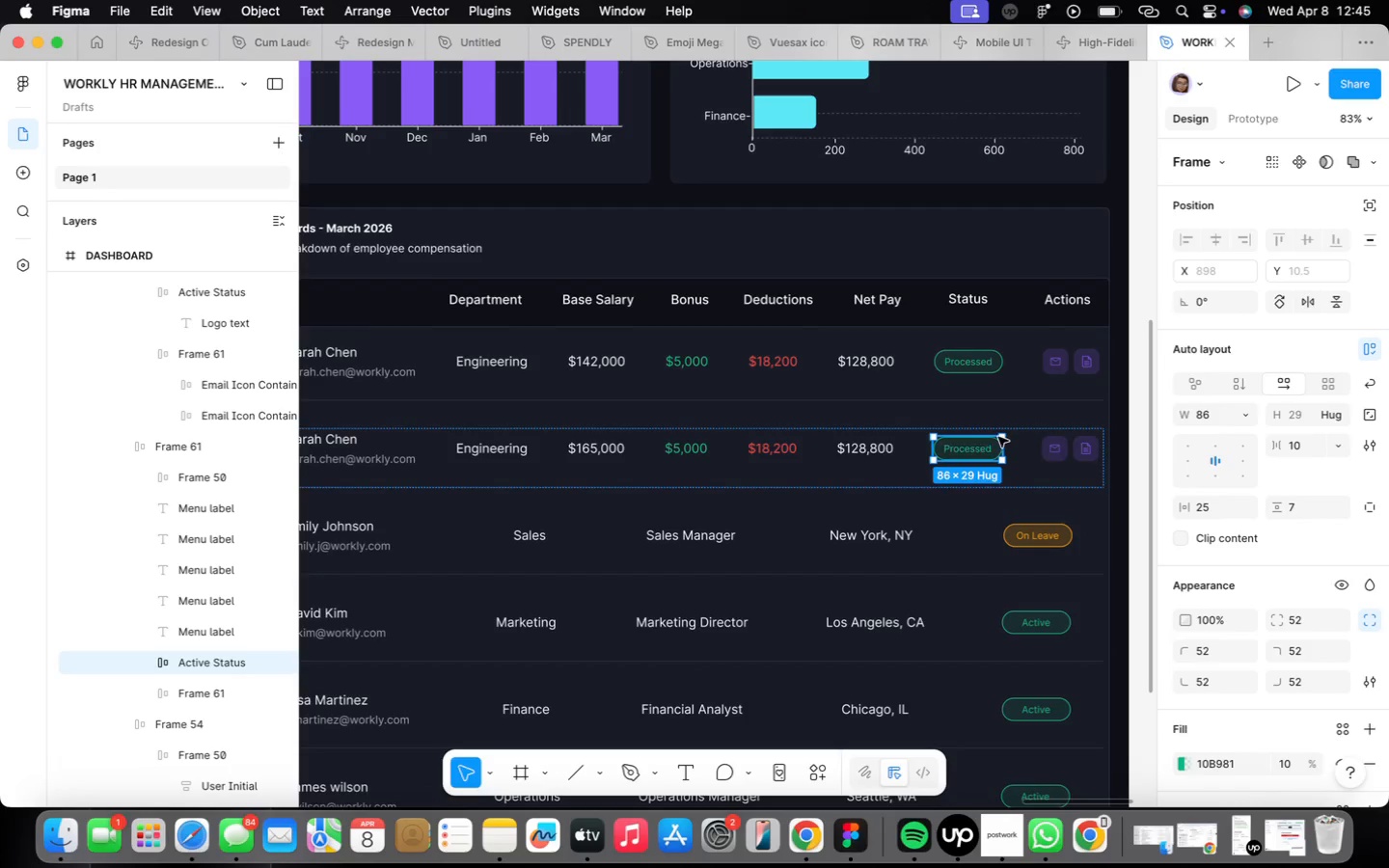 
left_click([1054, 457])
 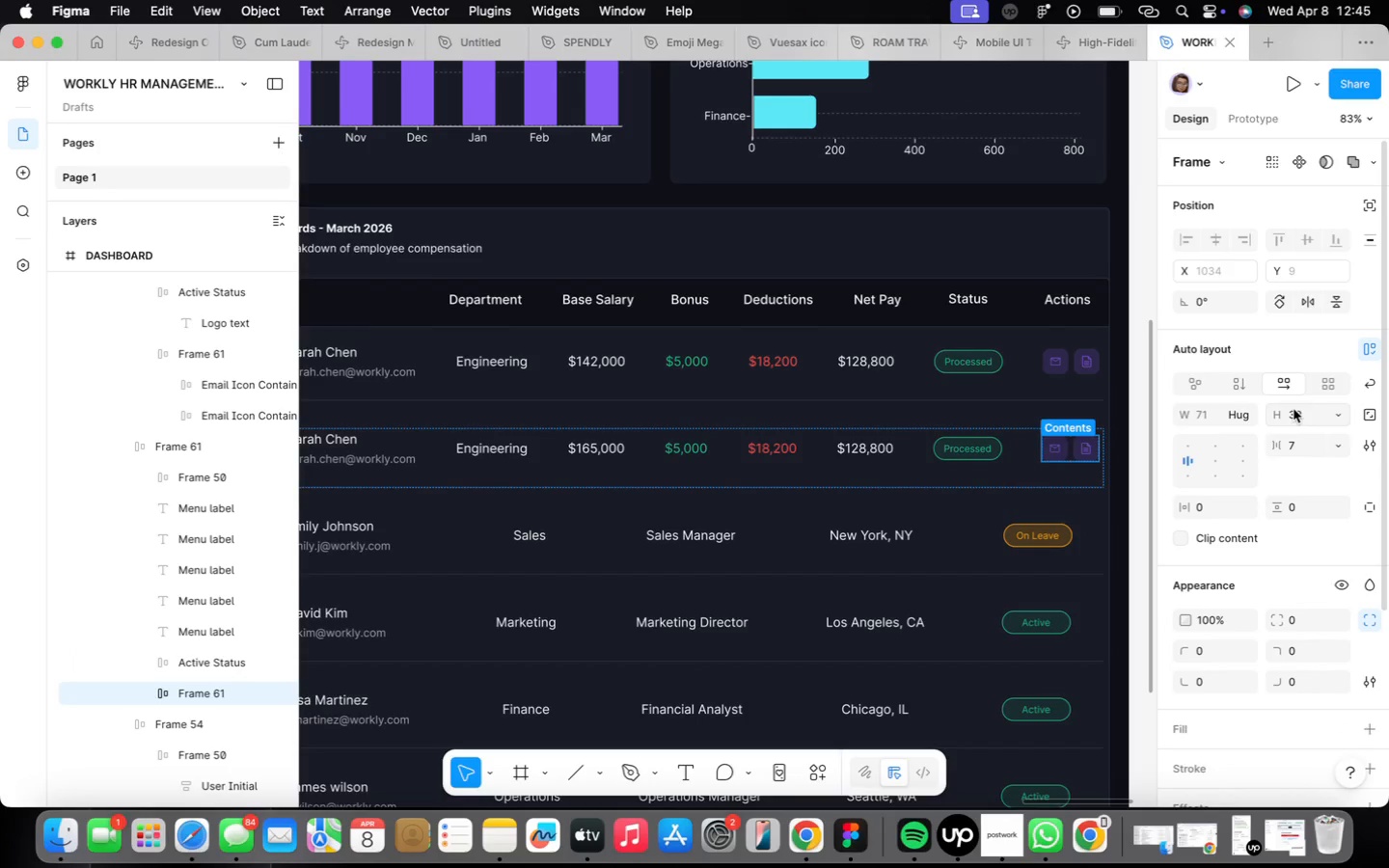 
left_click([1243, 415])
 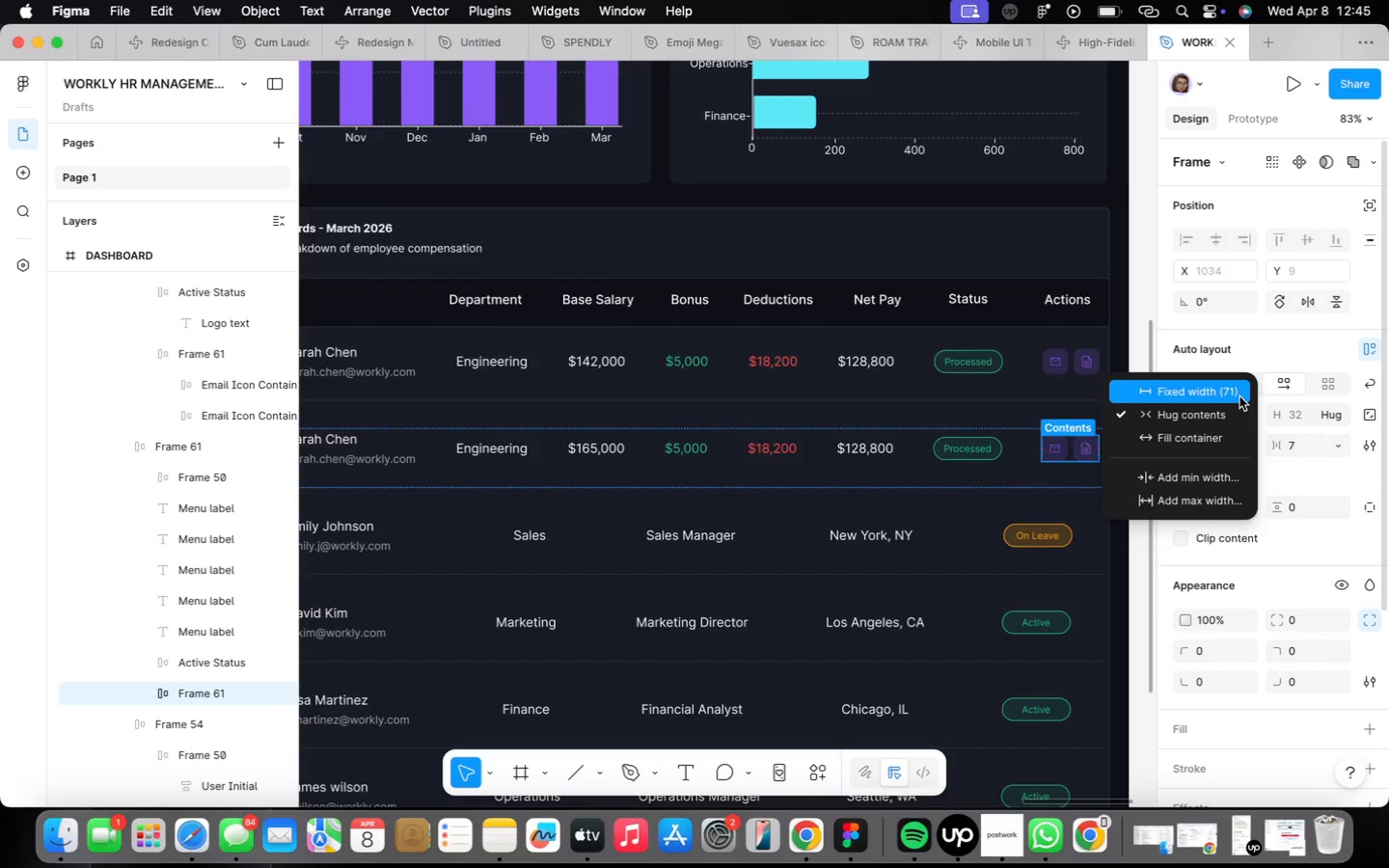 
left_click([1239, 396])
 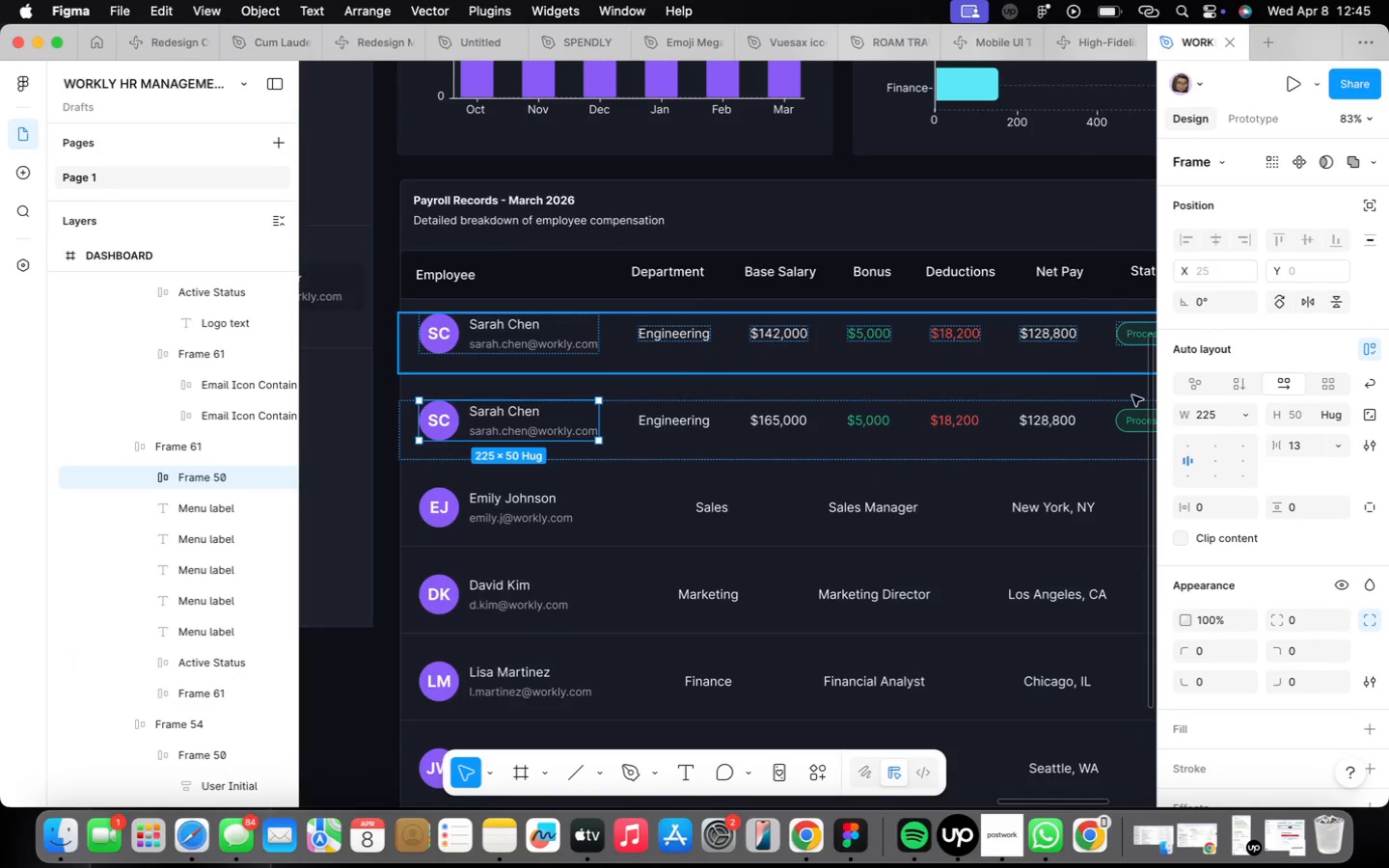 
left_click([1251, 418])
 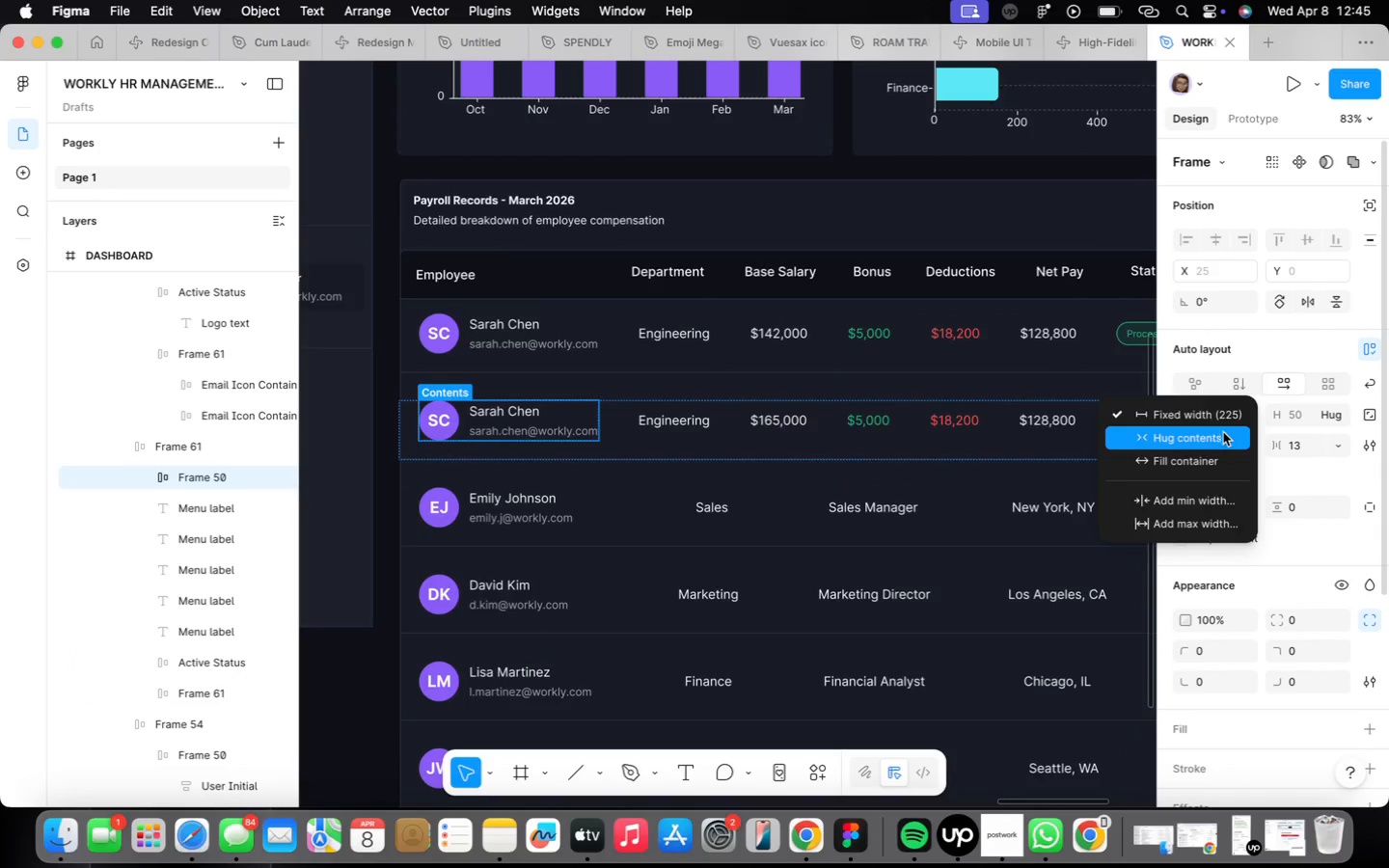 
left_click([1222, 407])
 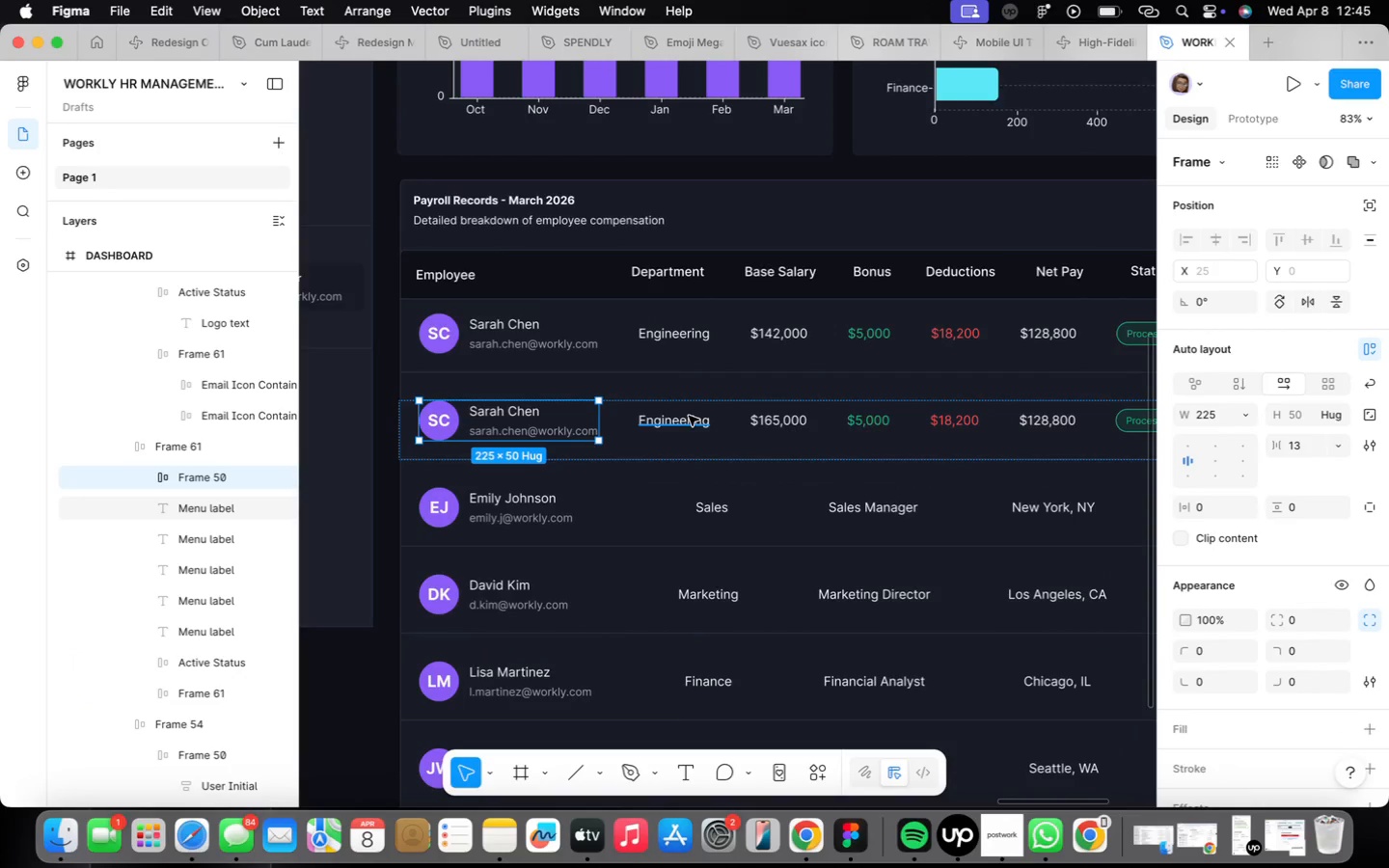 
left_click([678, 422])
 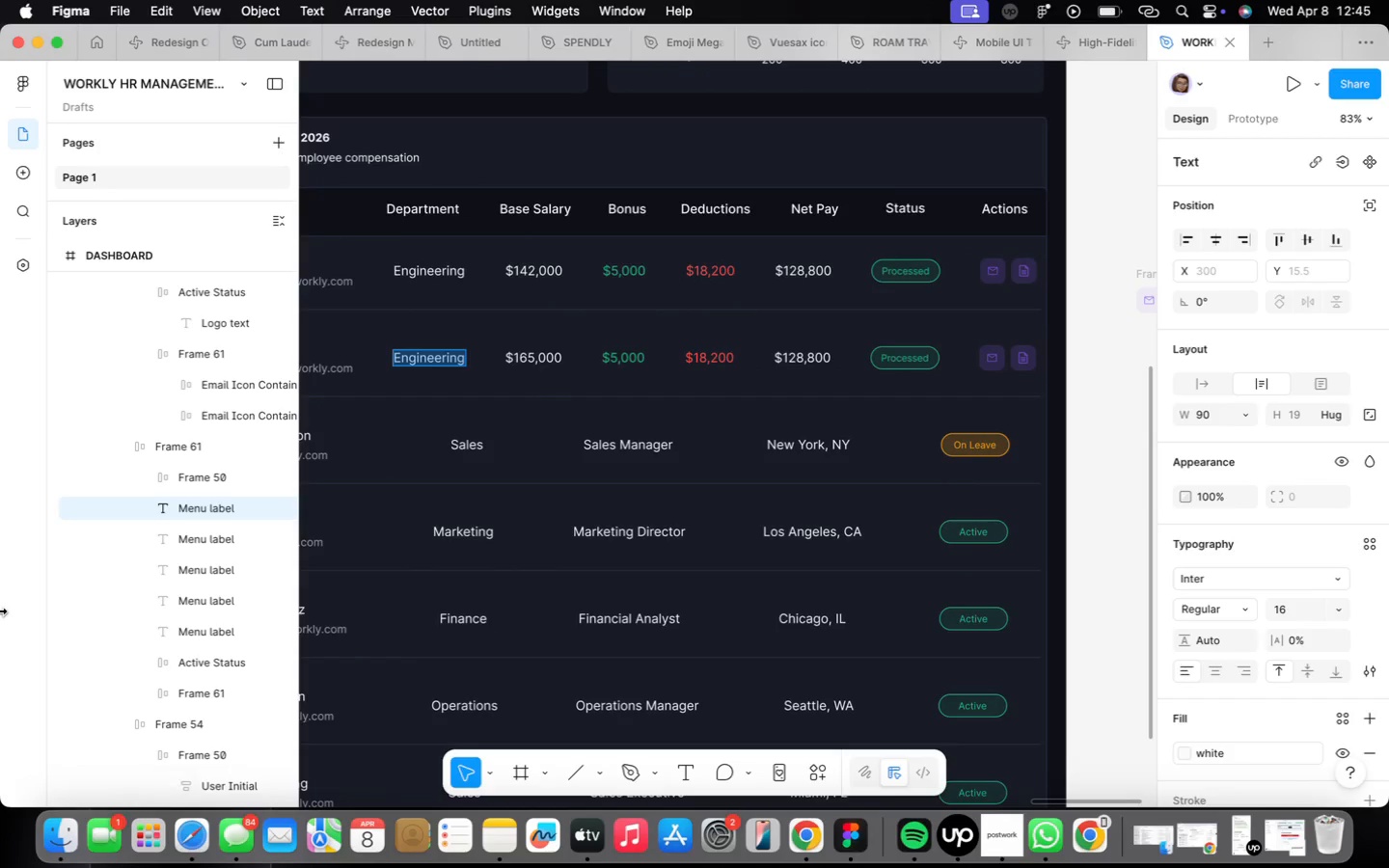 
wait(7.99)
 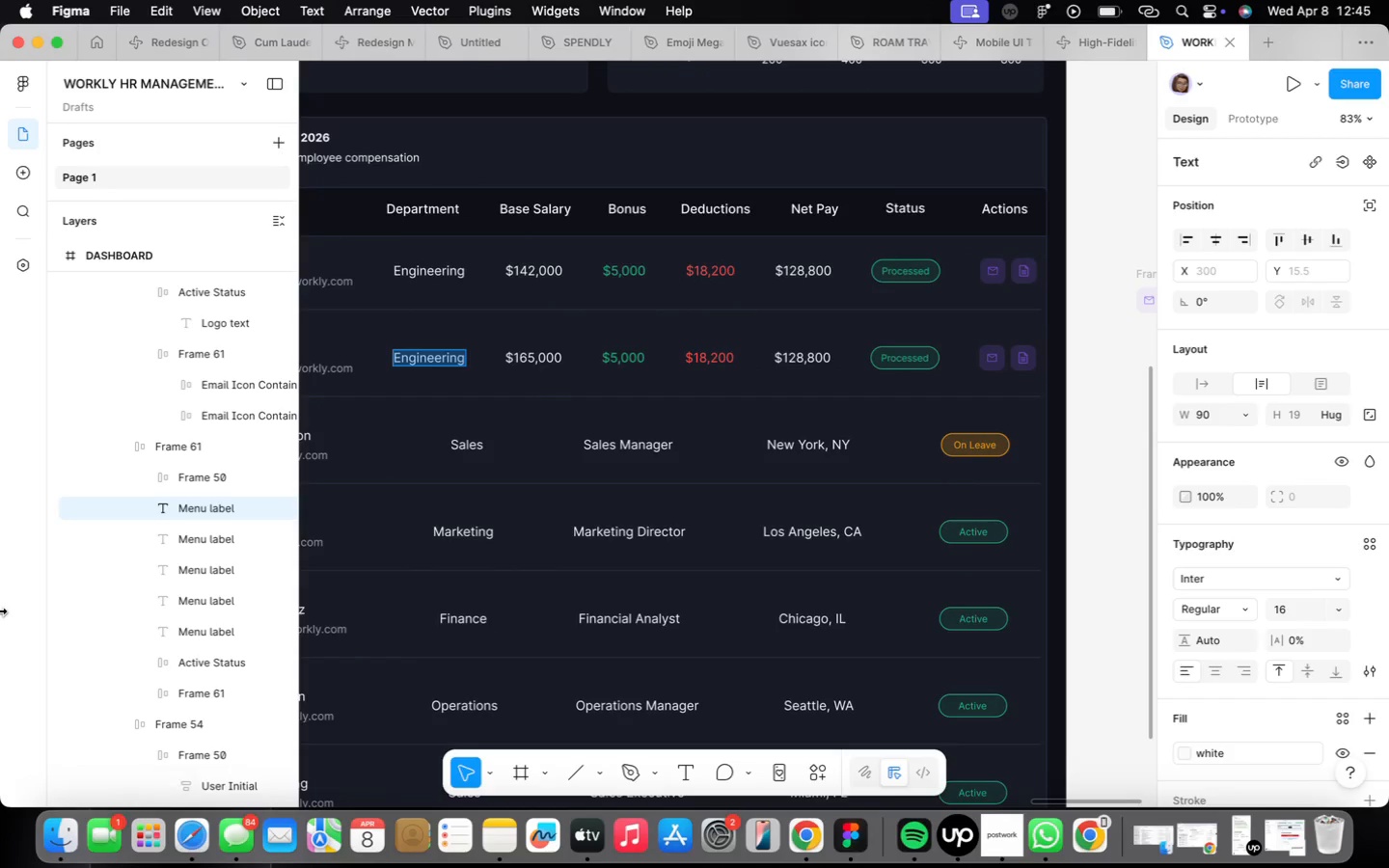 
scroll: coordinate [650, 268], scroll_direction: up, amount: 11.0
 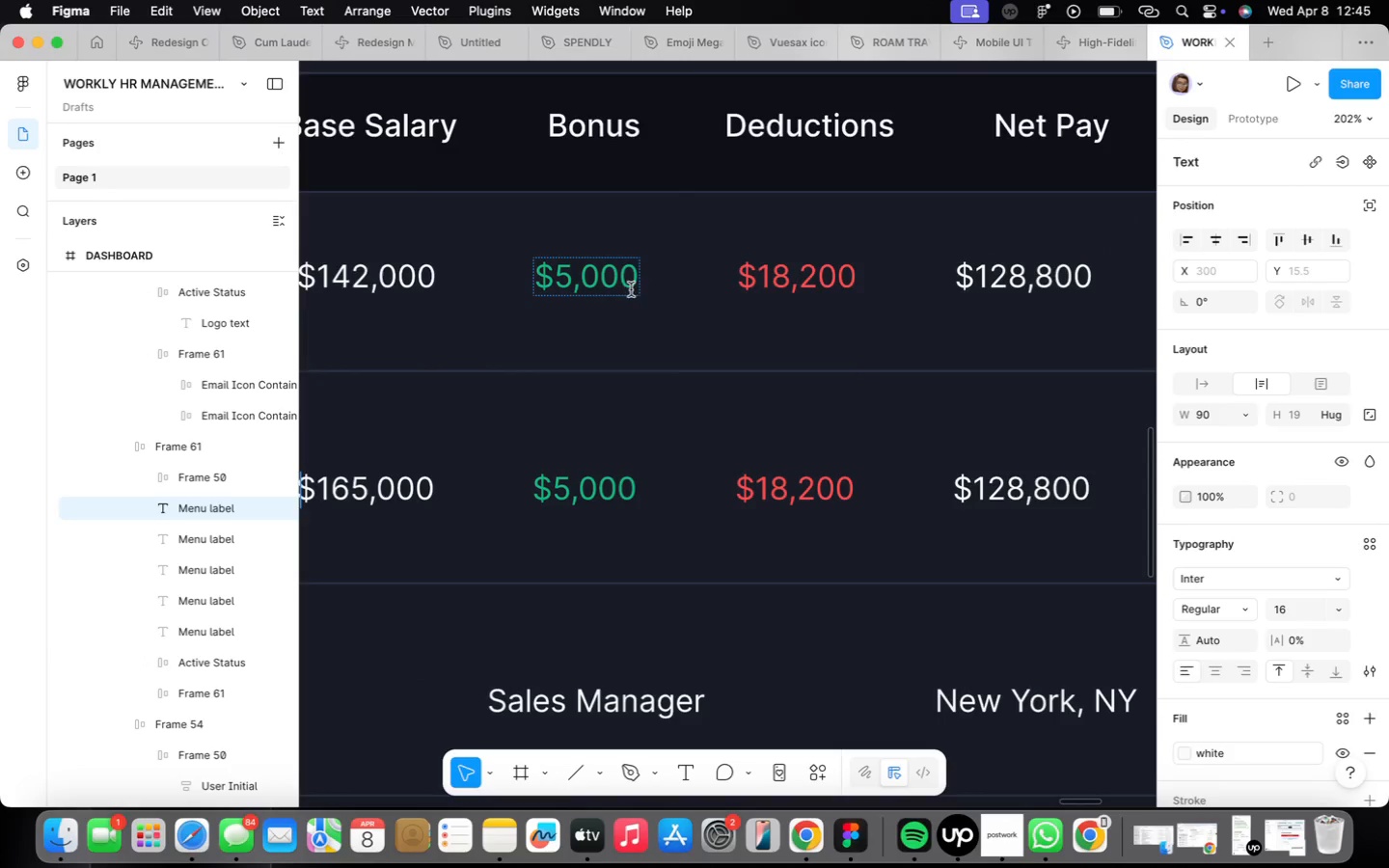 
left_click([630, 285])
 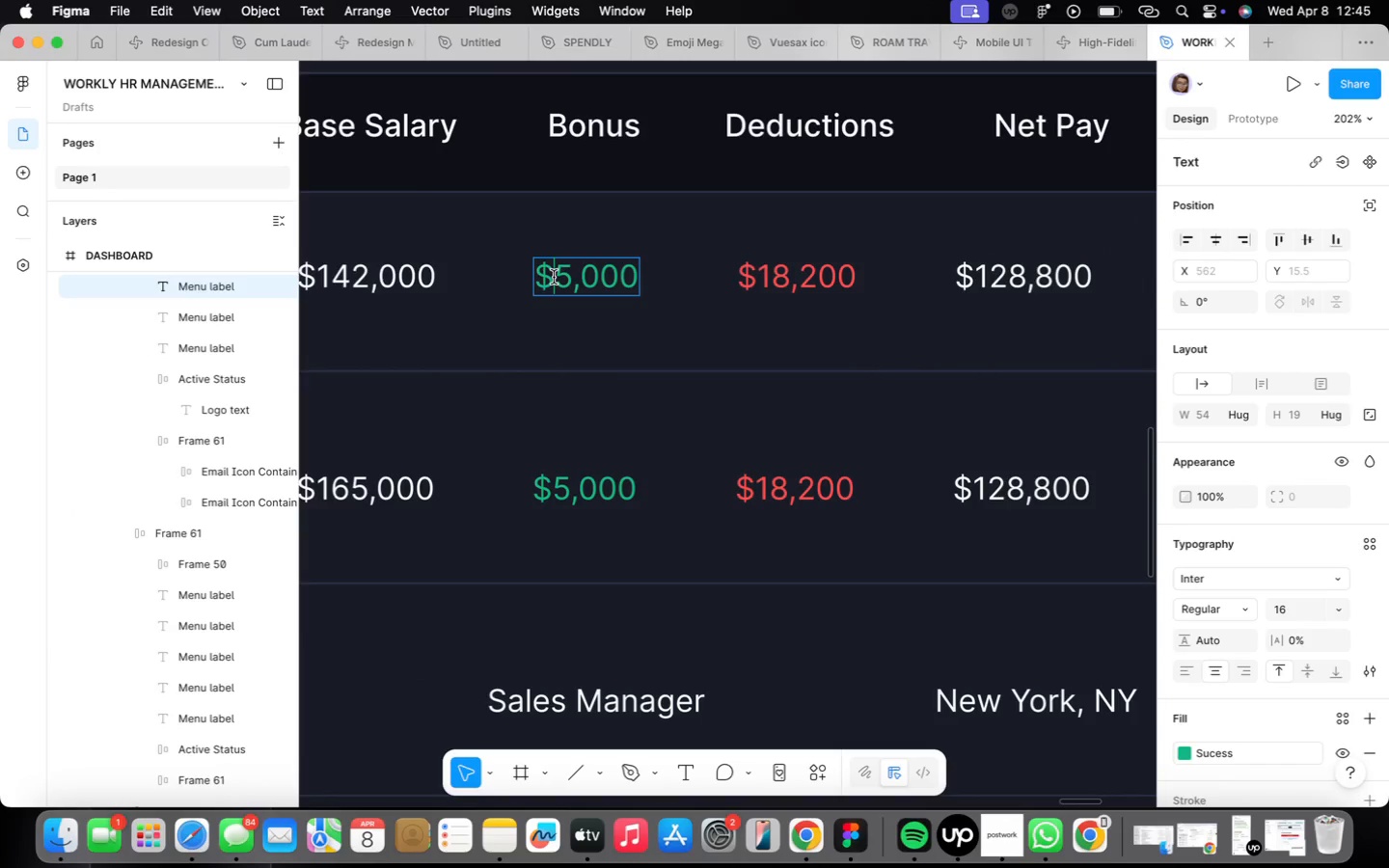 
key(ArrowLeft)
 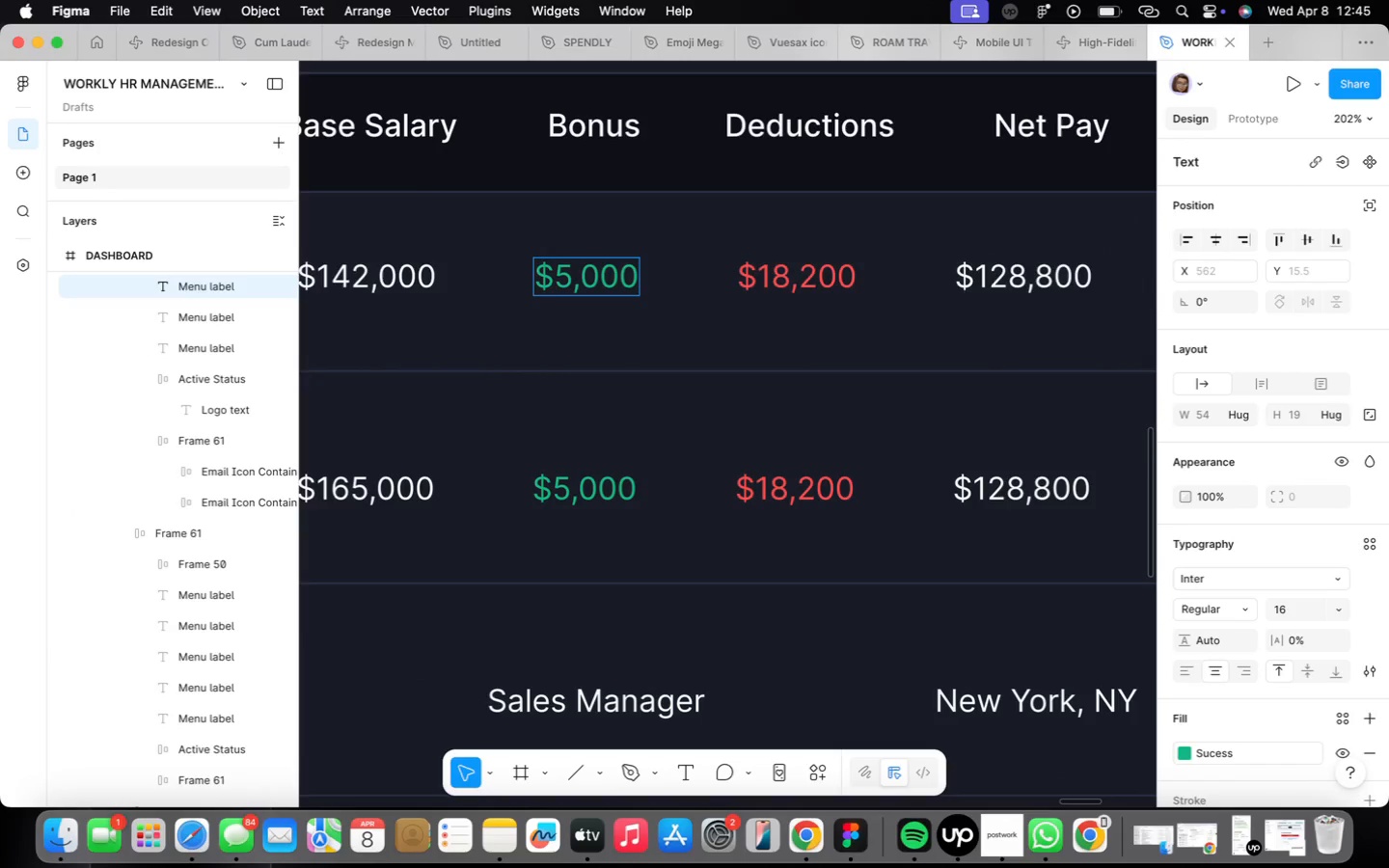 
key(Shift+ShiftLeft)
 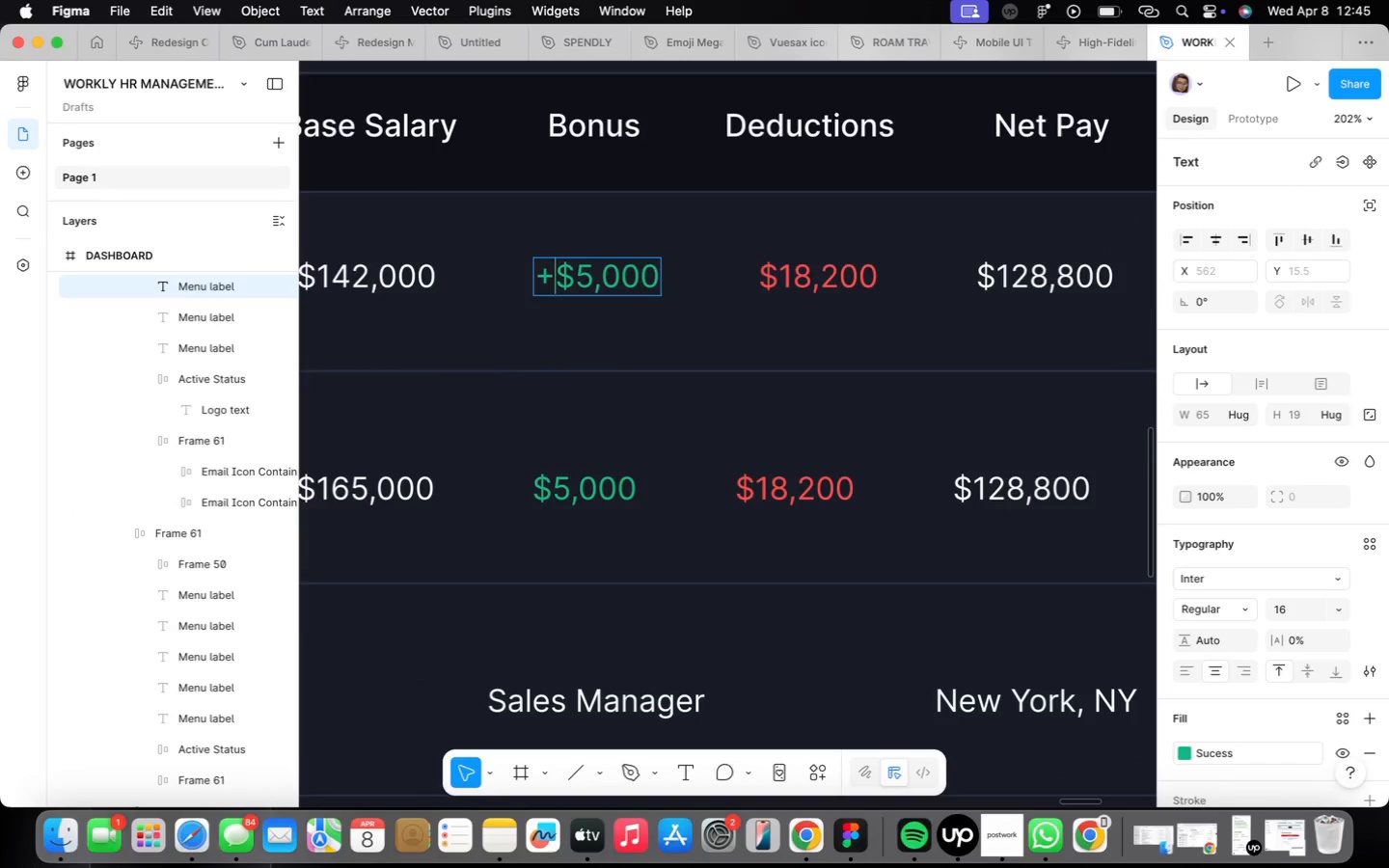 
key(Shift+Equal)
 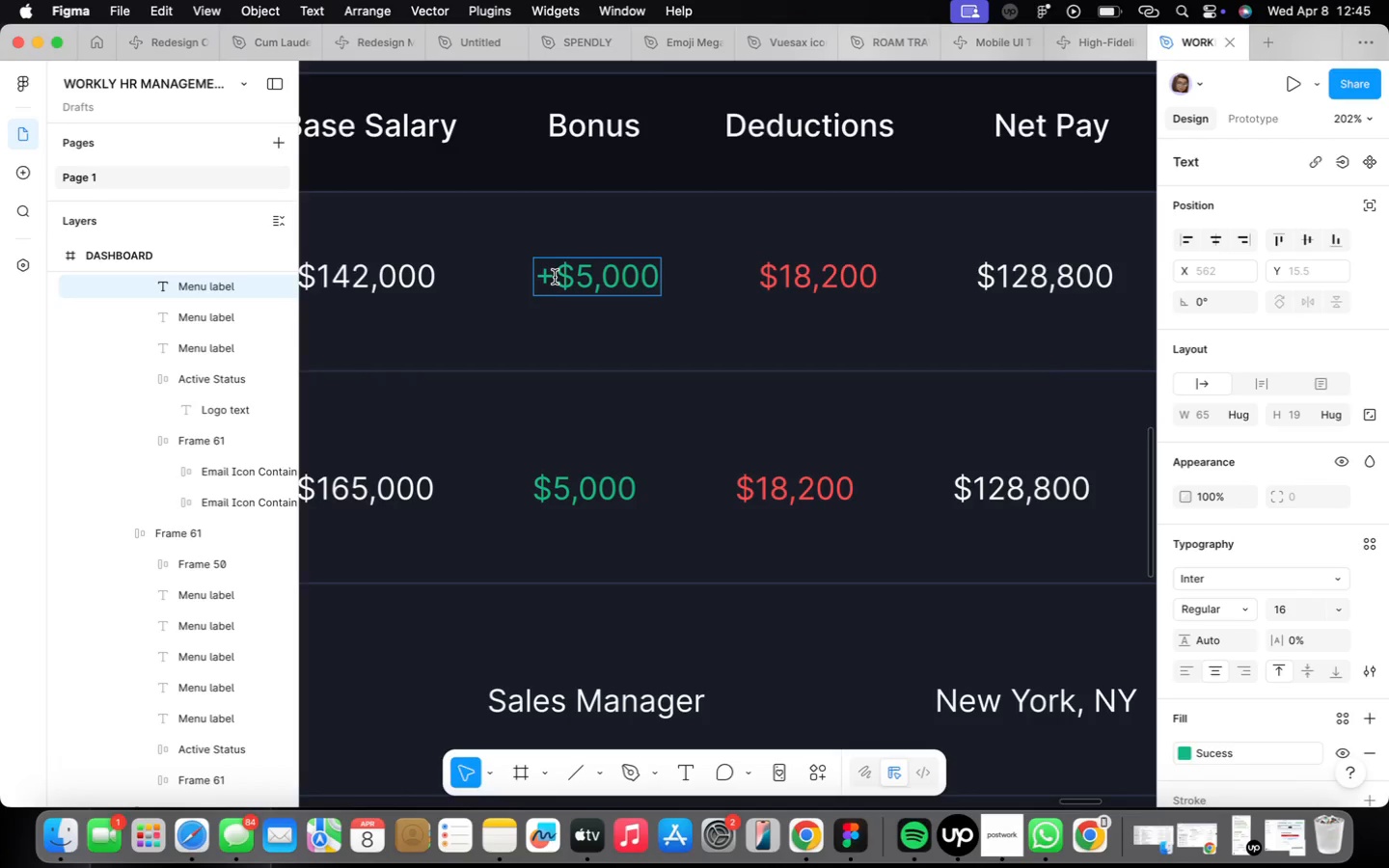 
scroll: coordinate [555, 277], scroll_direction: down, amount: 9.0
 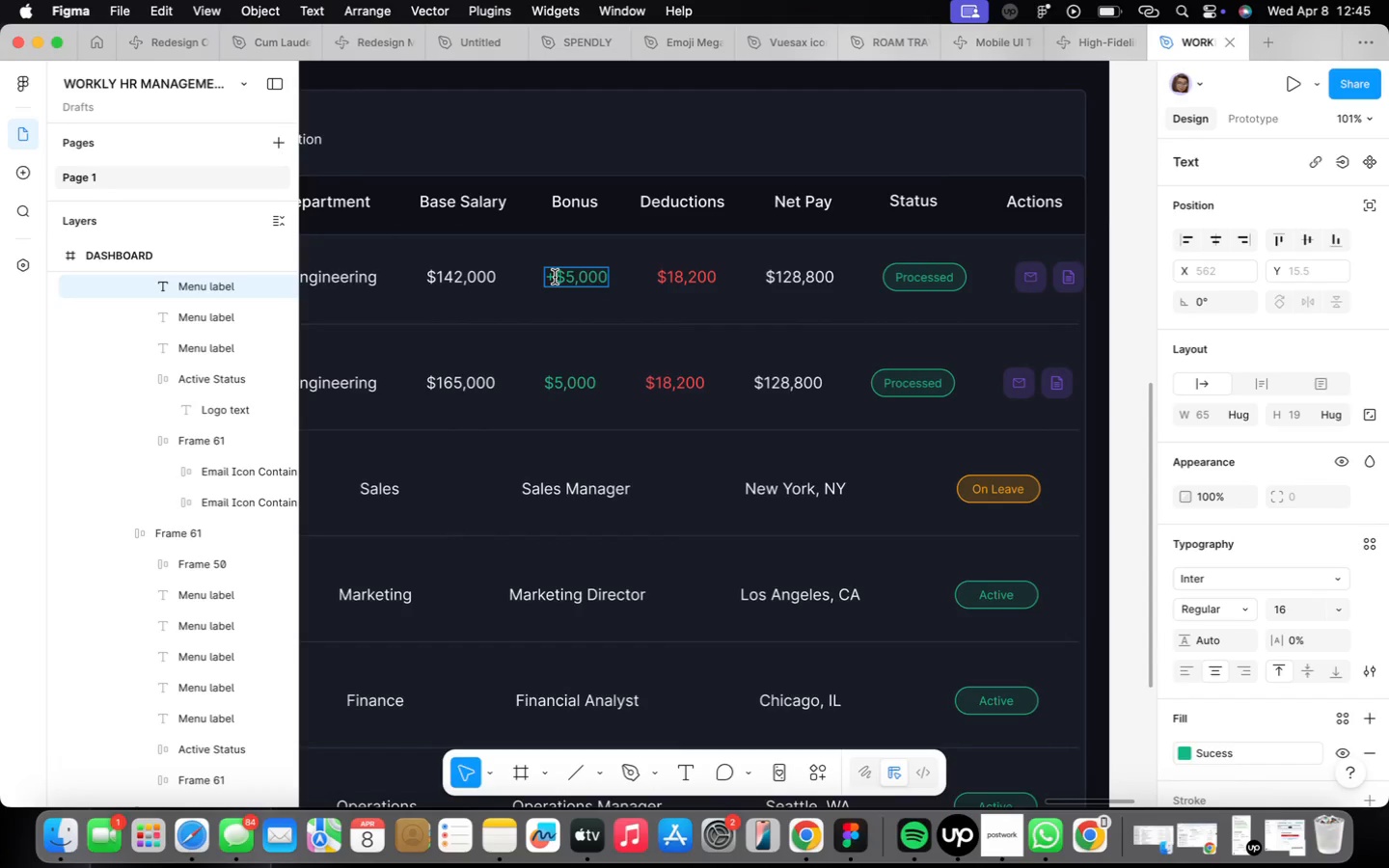 
key(Meta+CommandLeft)
 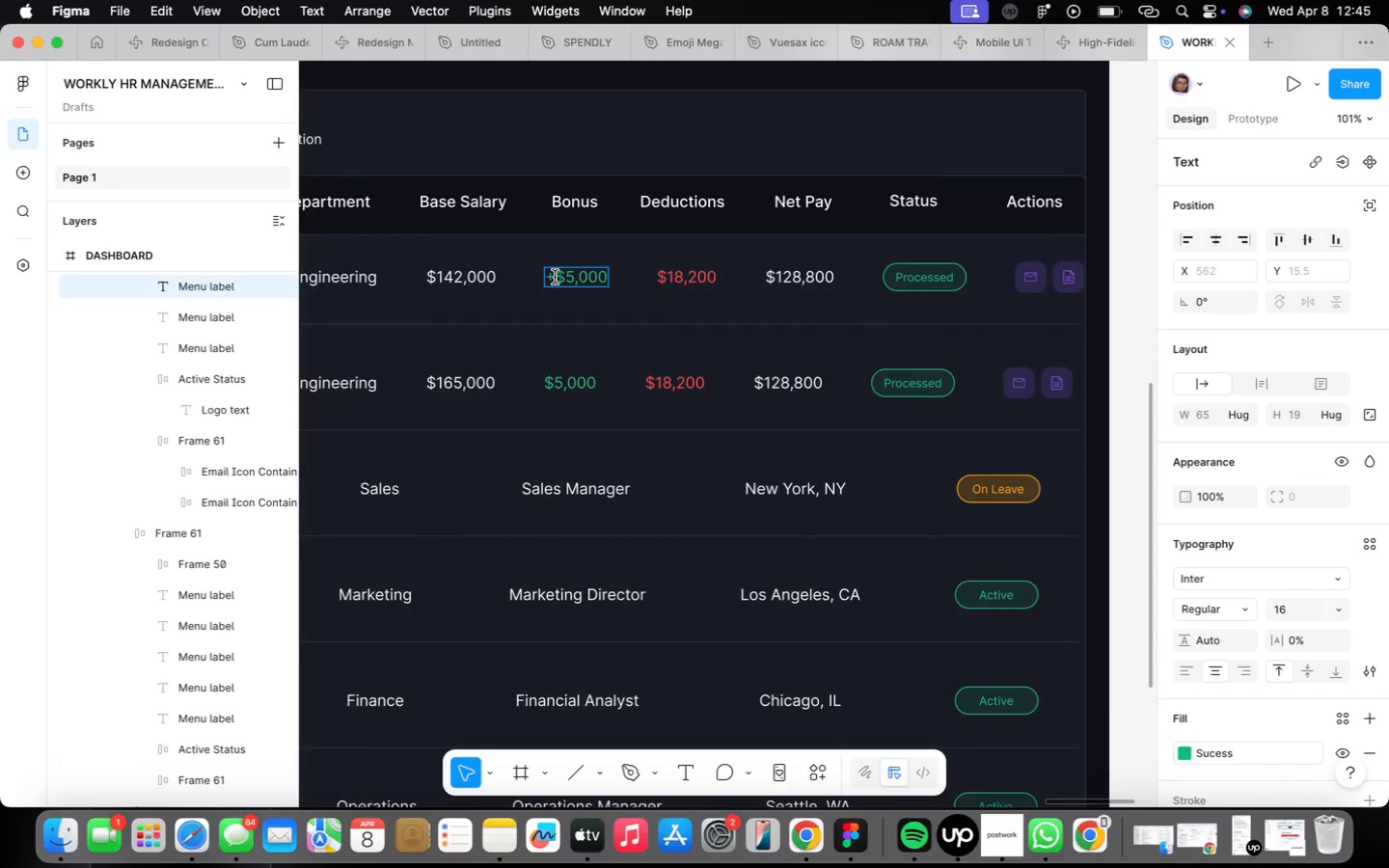 
key(Meta+Z)
 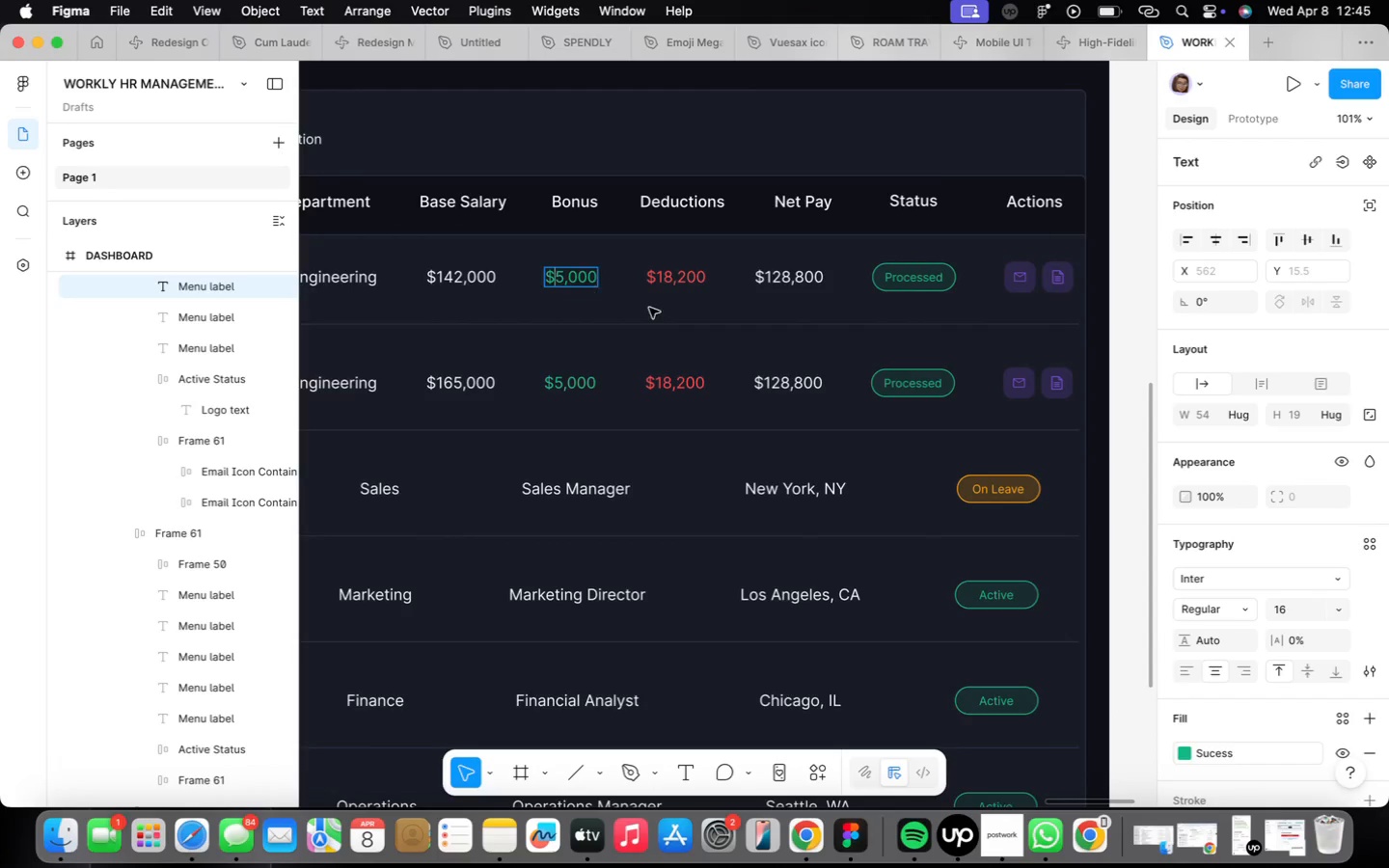 
left_click([652, 308])
 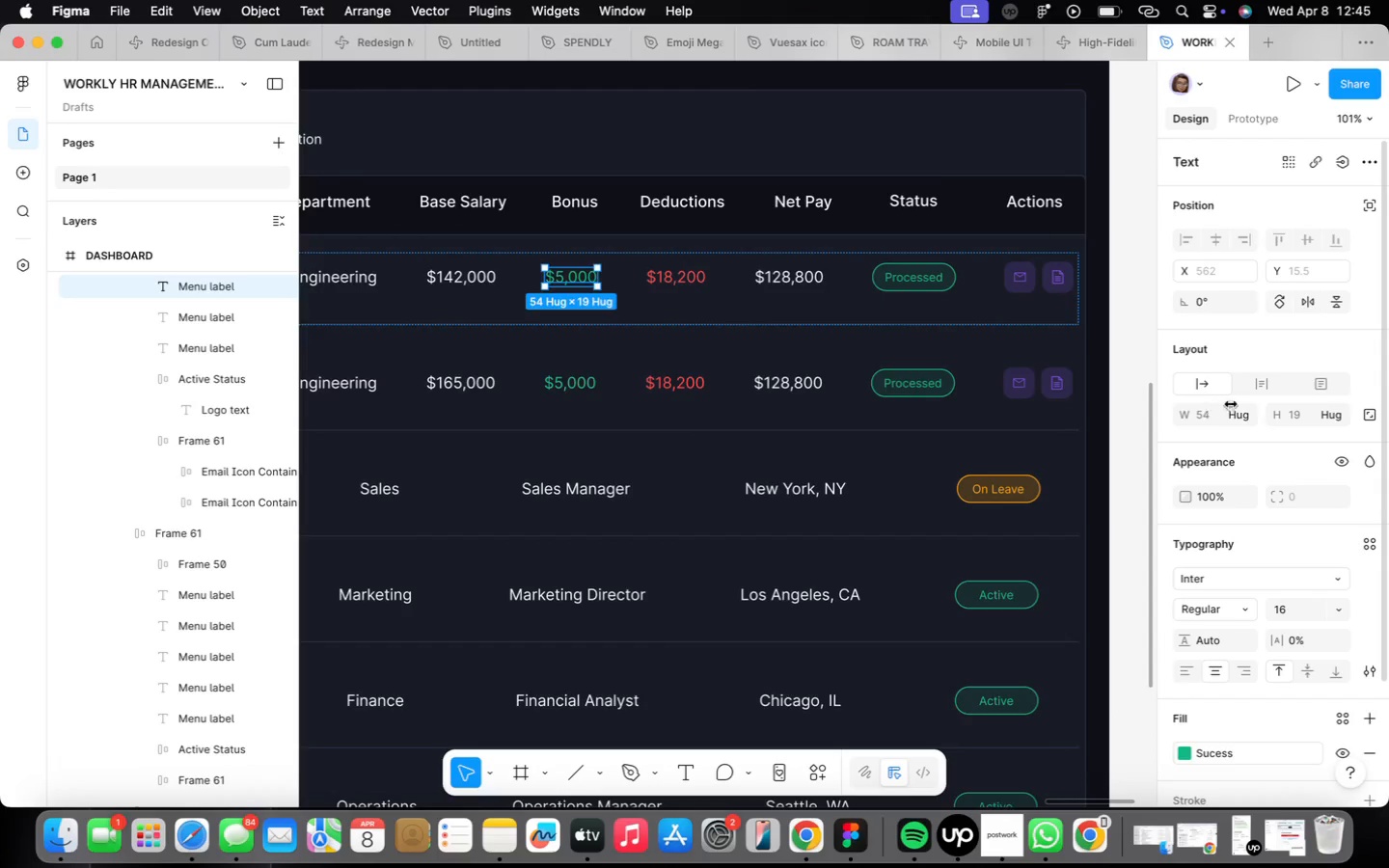 
left_click([1250, 415])
 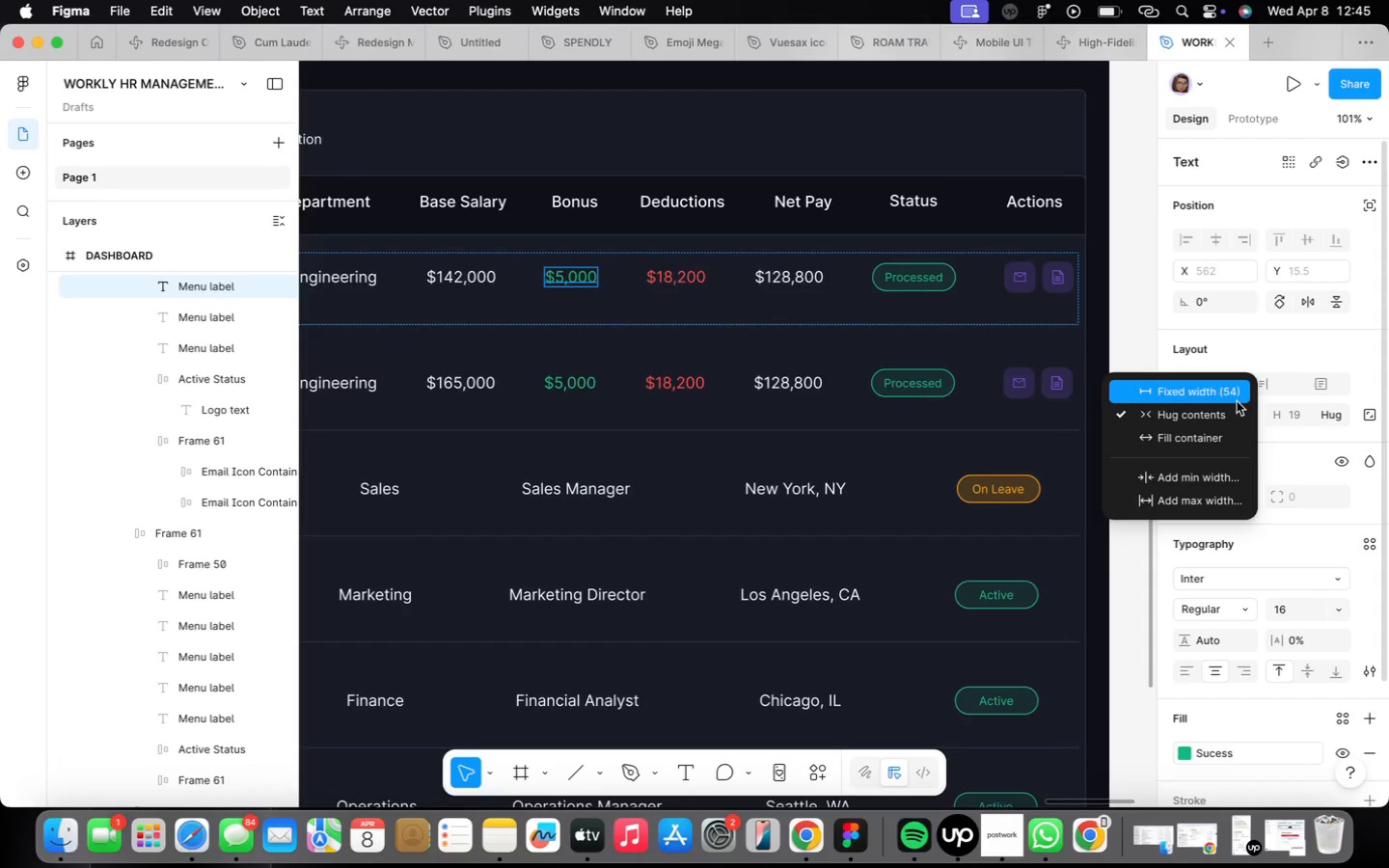 
left_click([1236, 400])
 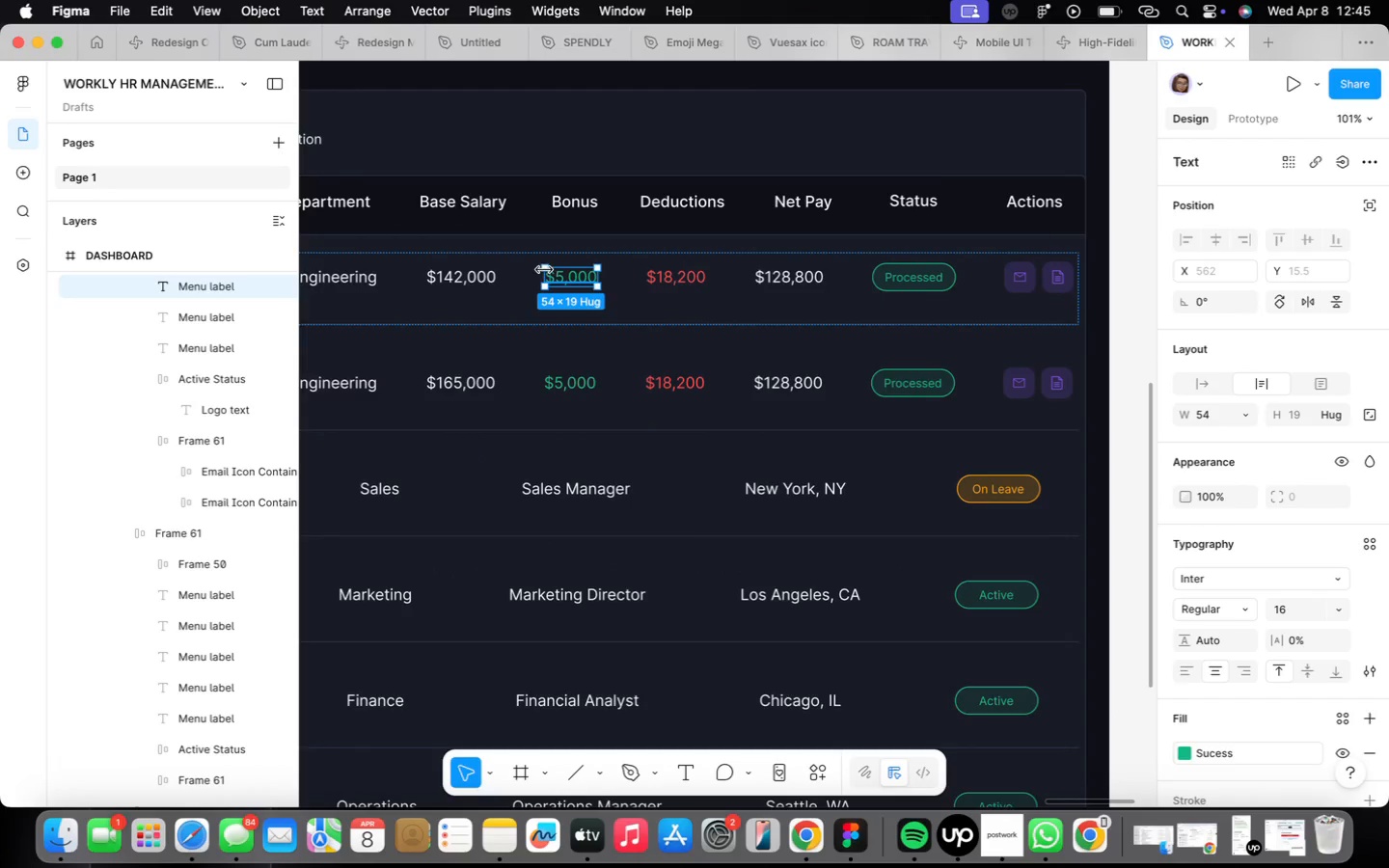 
double_click([555, 277])
 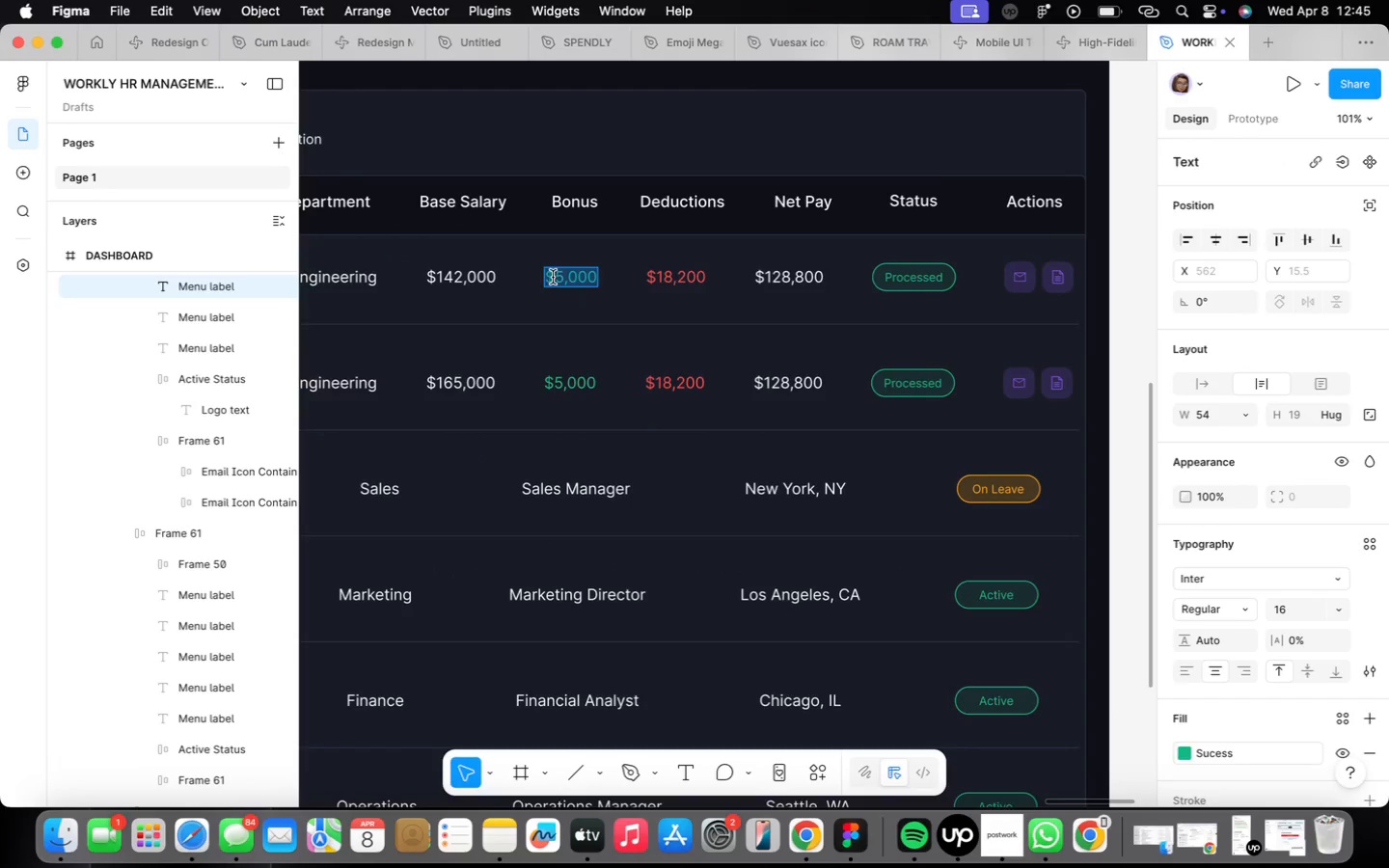 
triple_click([553, 276])
 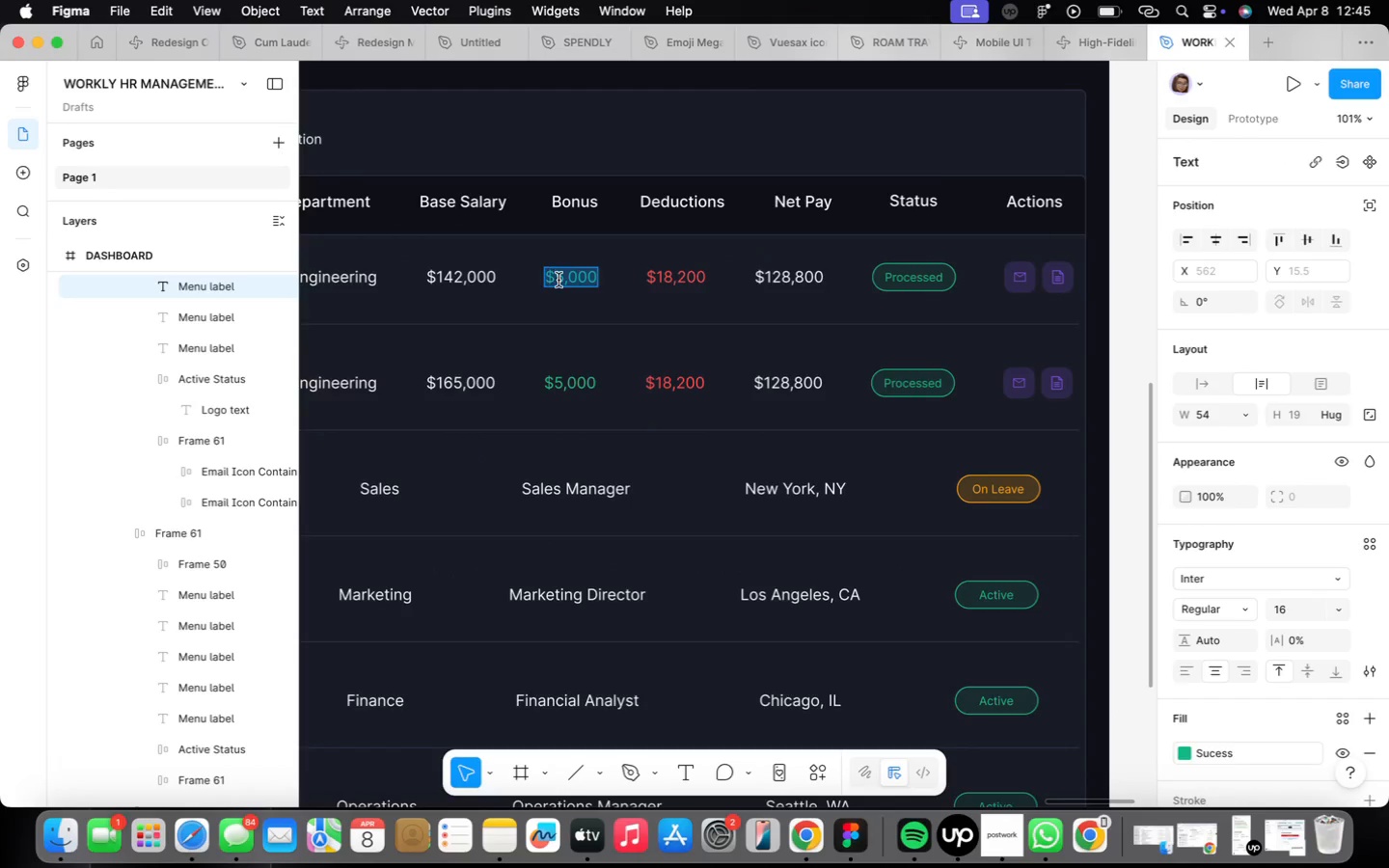 
triple_click([558, 280])
 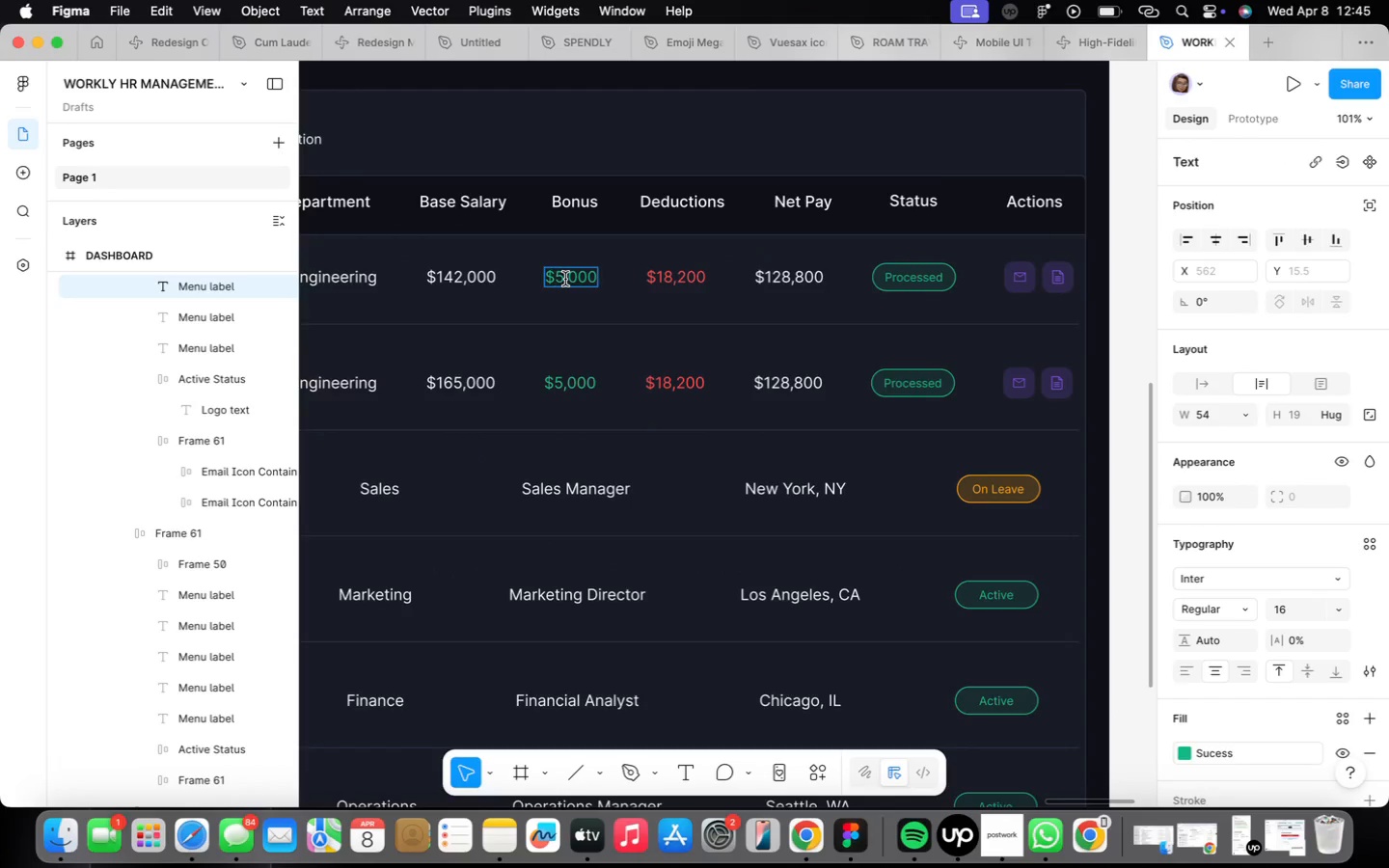 
key(ArrowLeft)
 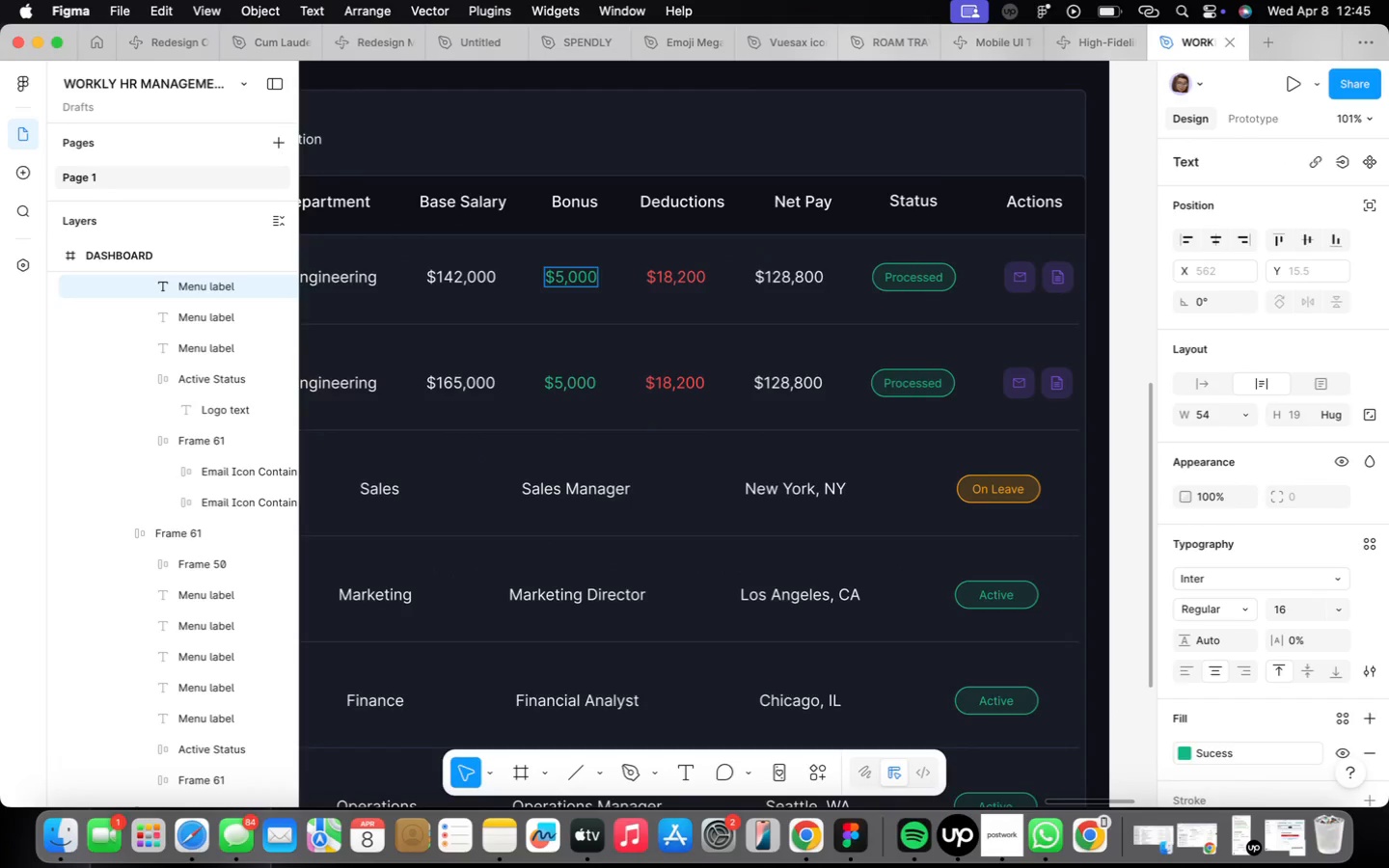 
key(Shift+ShiftLeft)
 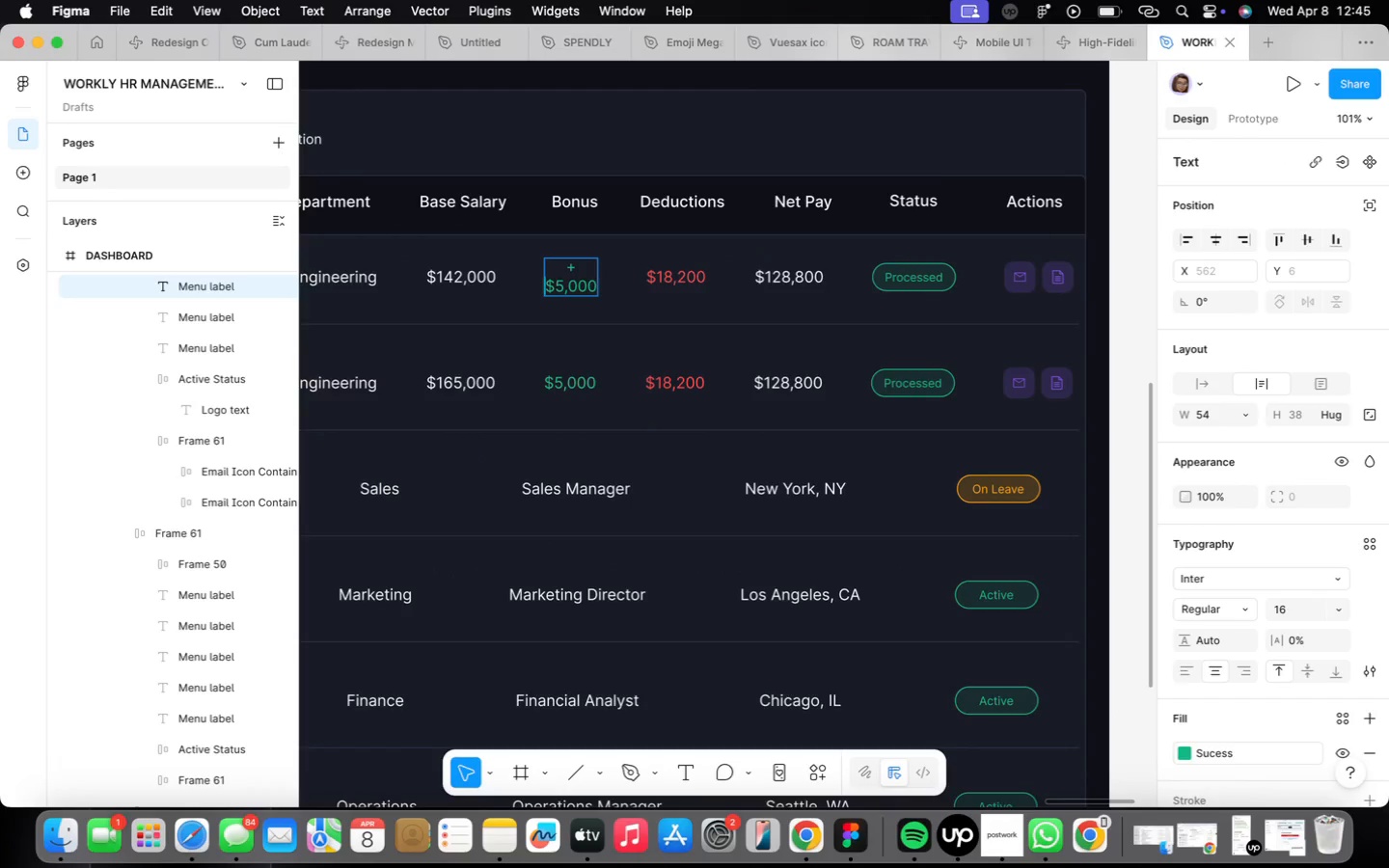 
key(Shift+Equal)
 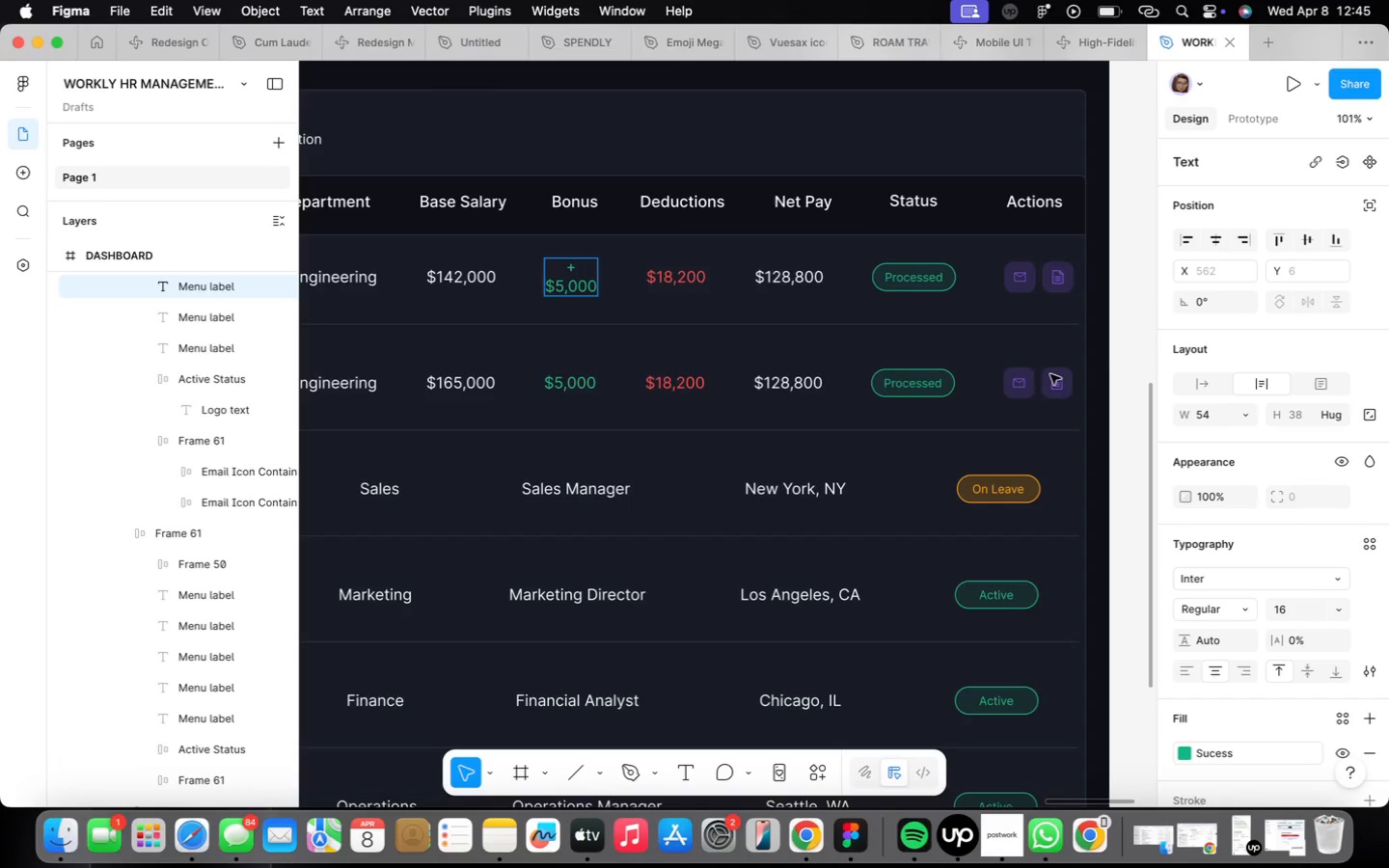 
left_click([1202, 375])
 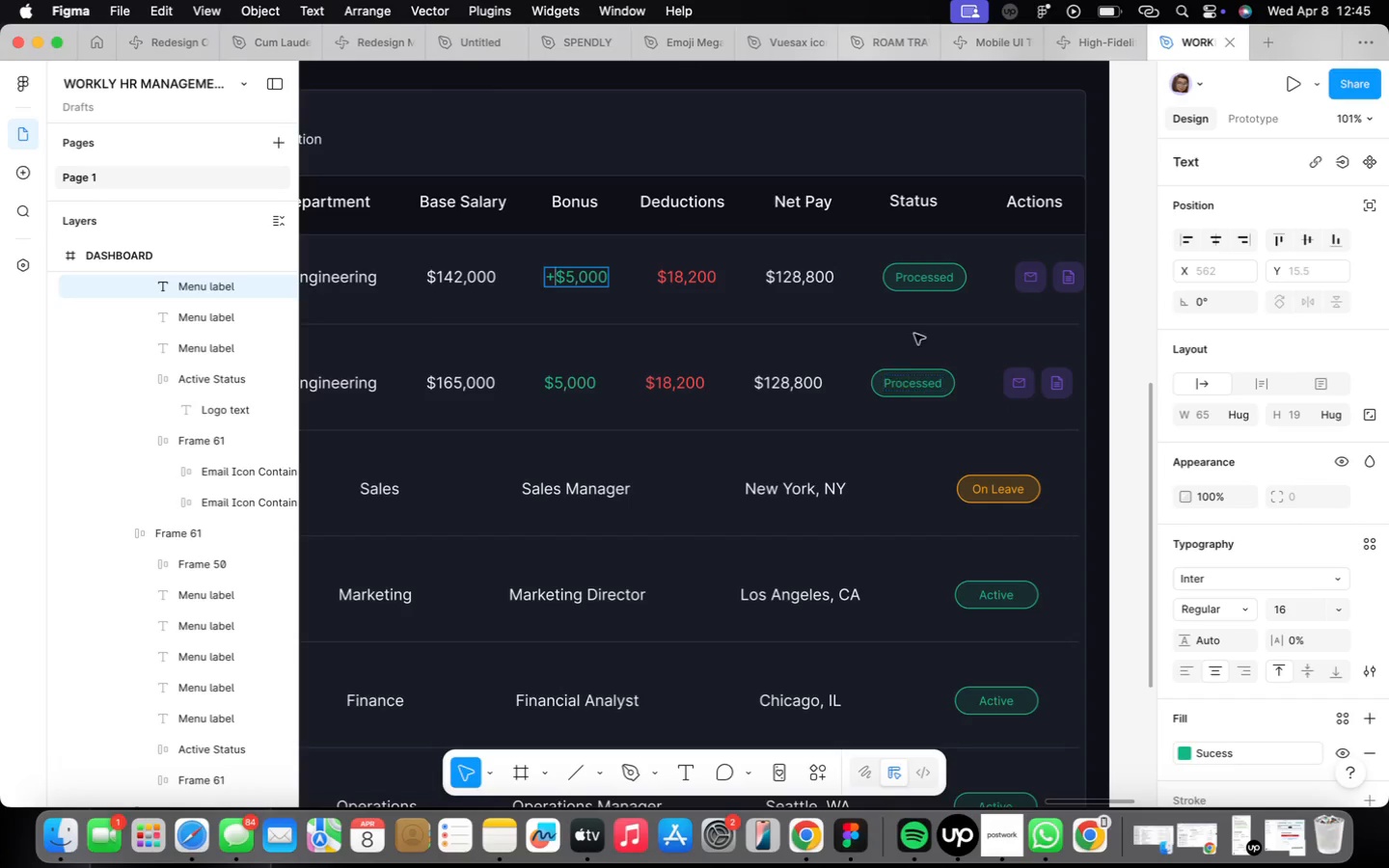 
left_click([964, 305])
 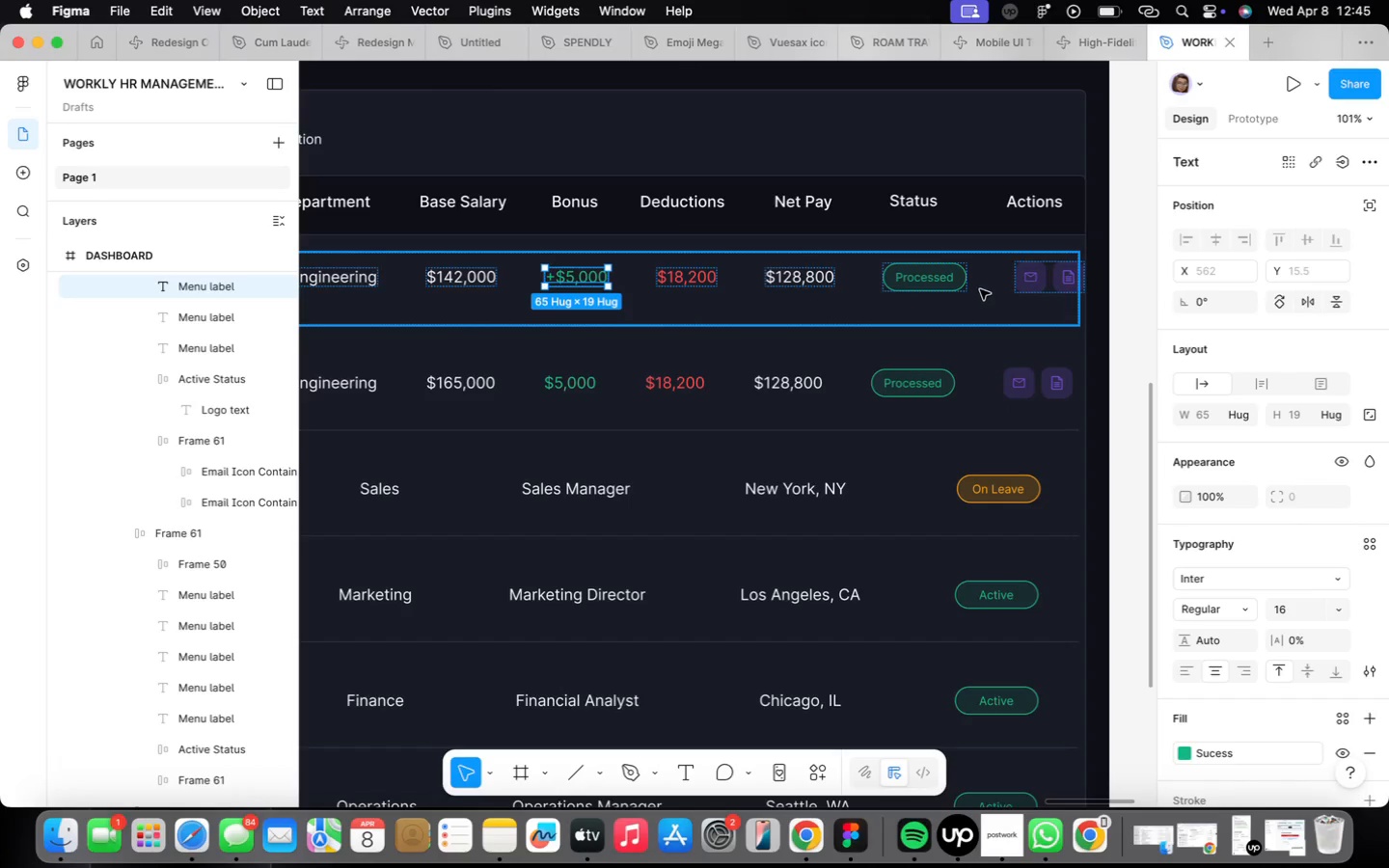 
left_click([980, 288])
 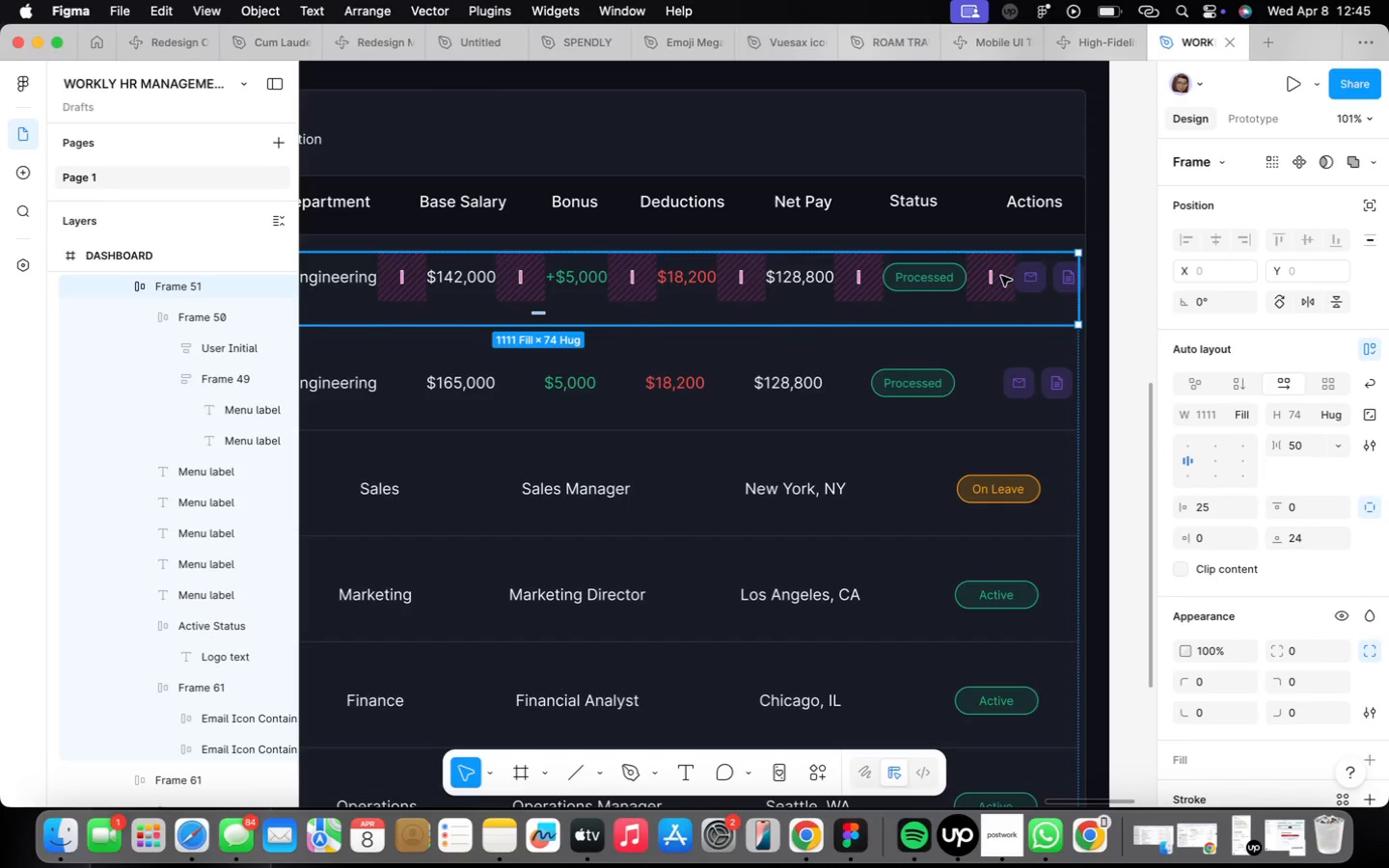 
left_click_drag(start_coordinate=[994, 276], to_coordinate=[989, 276])
 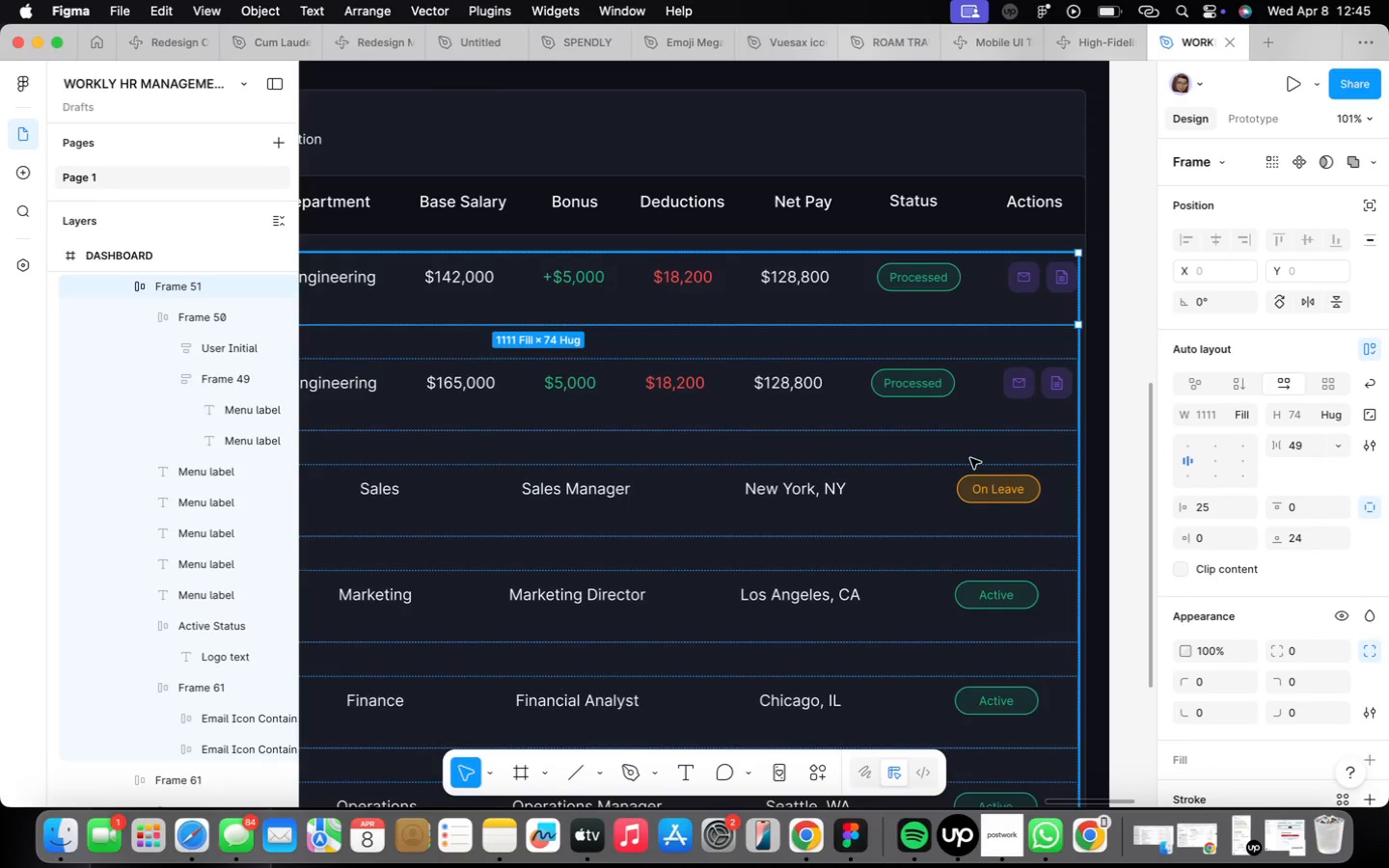 
left_click([971, 457])
 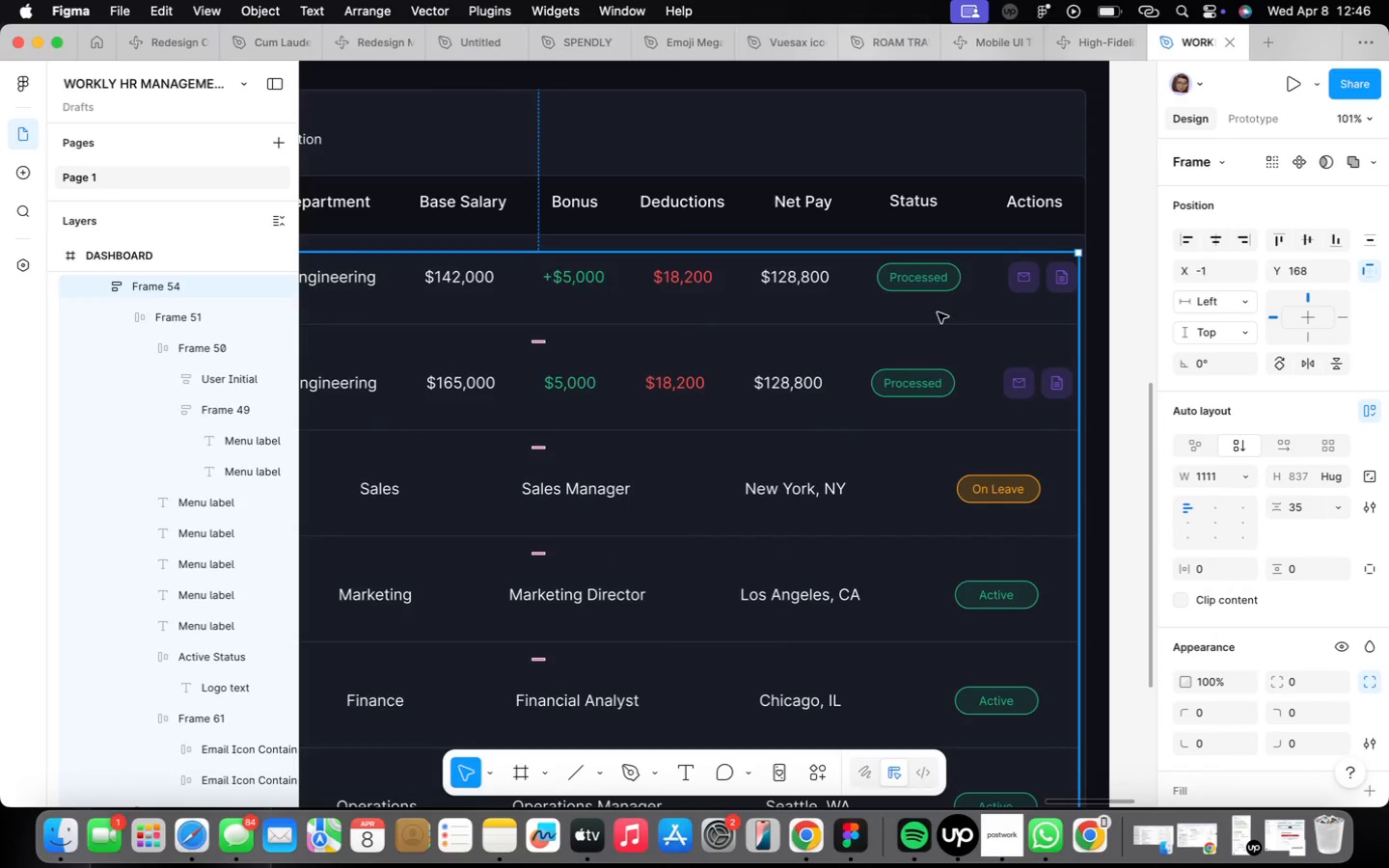 
left_click([884, 120])
 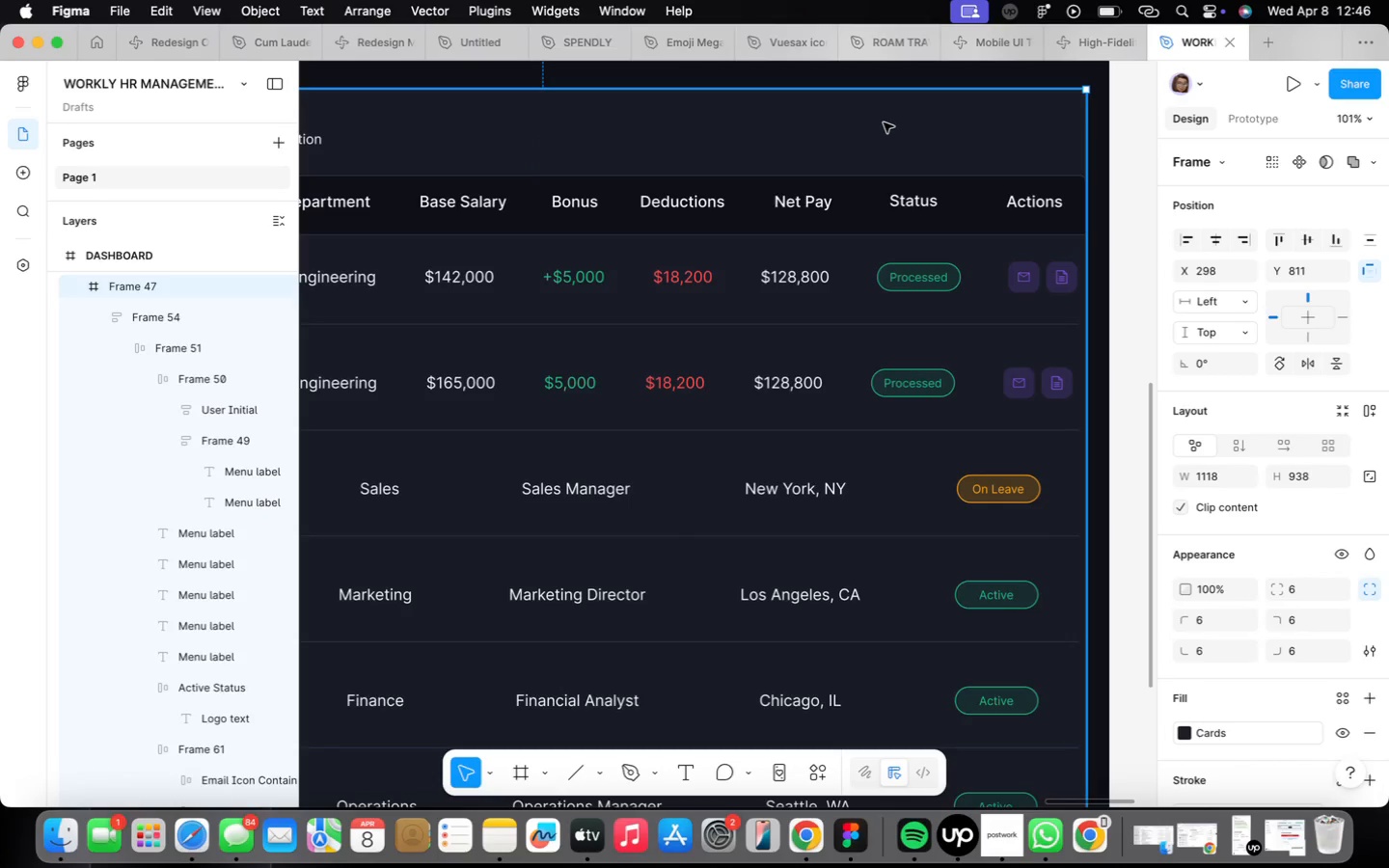 
scroll: coordinate [885, 124], scroll_direction: down, amount: 2.0
 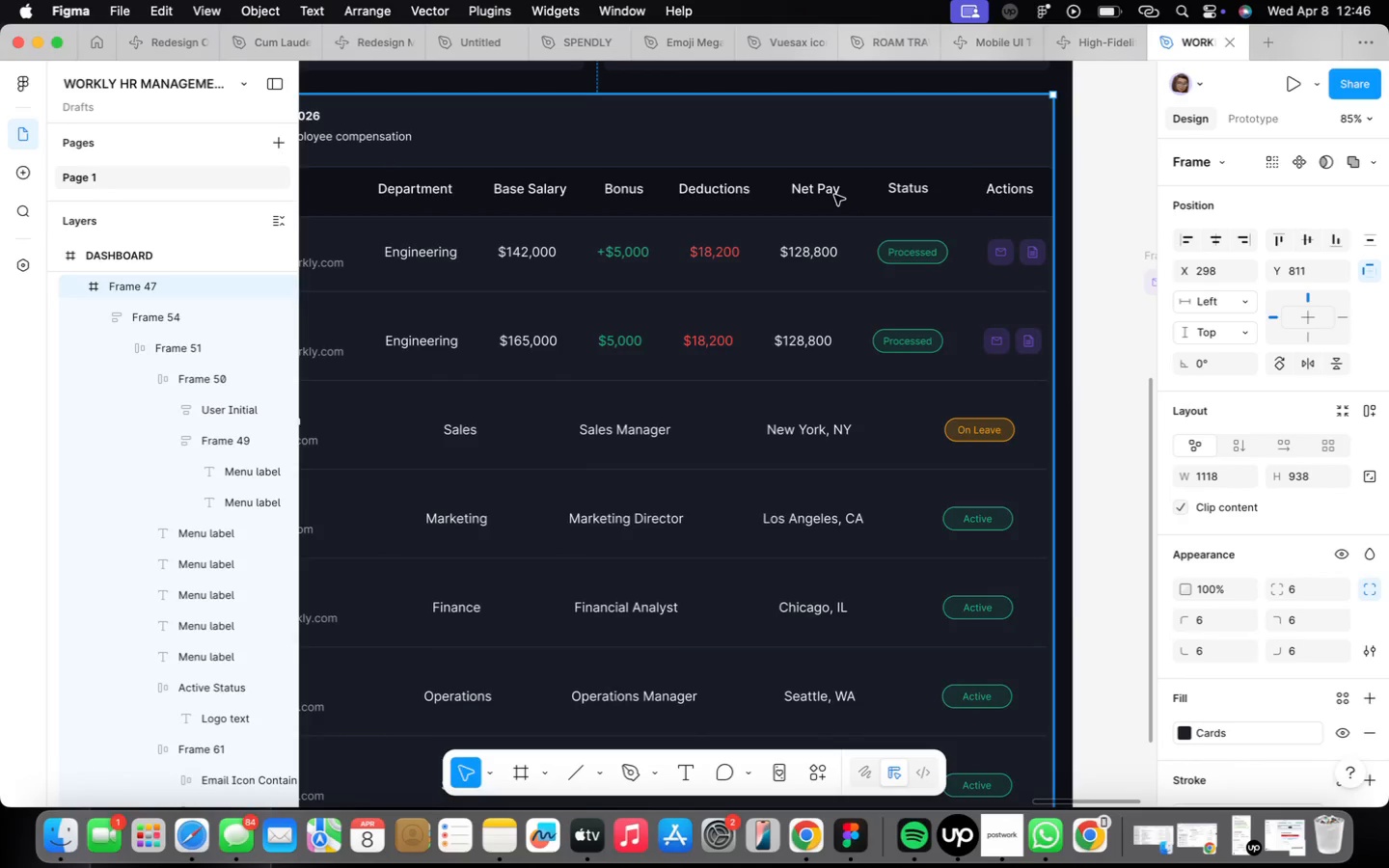 
double_click([833, 195])
 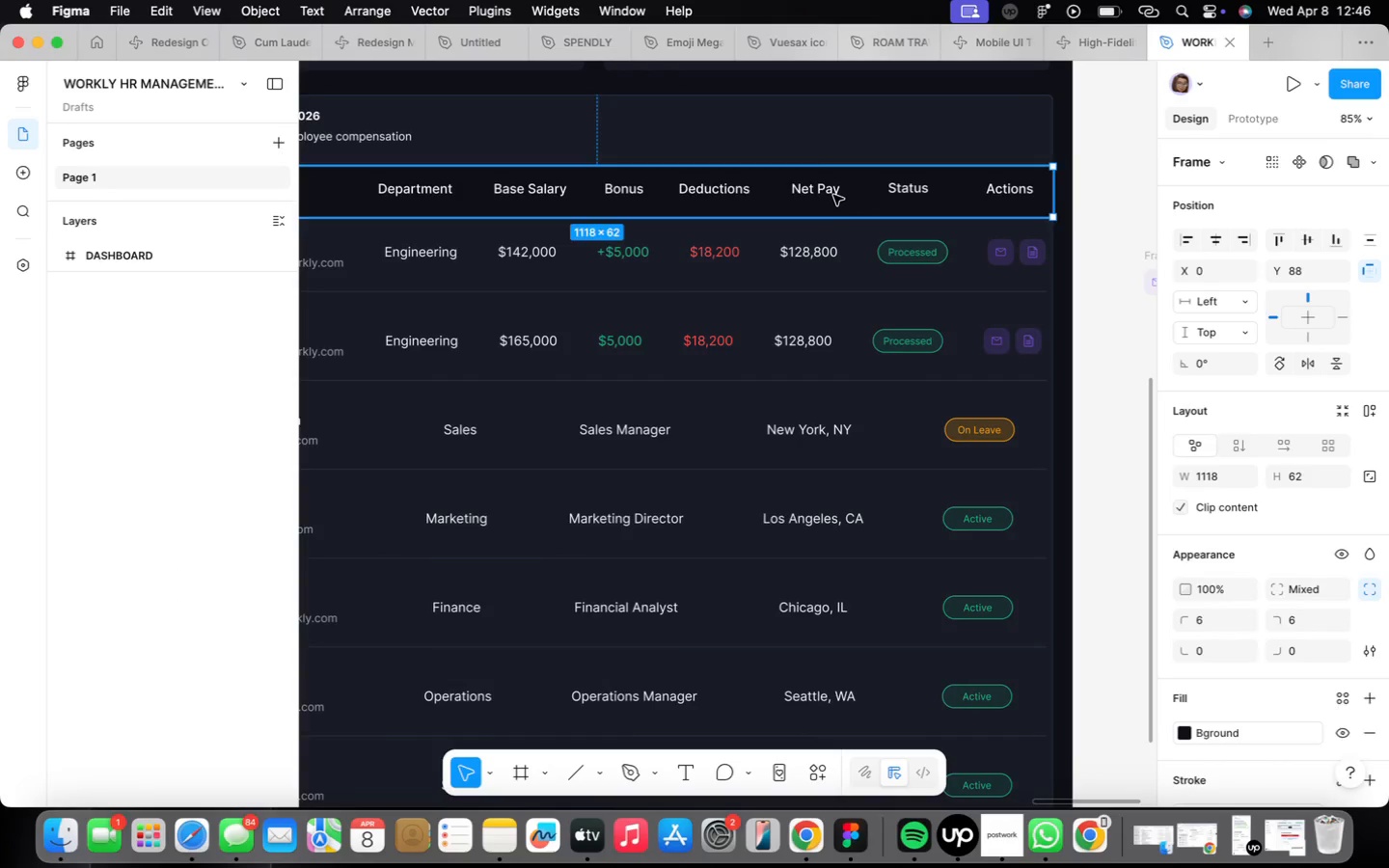 
triple_click([833, 195])
 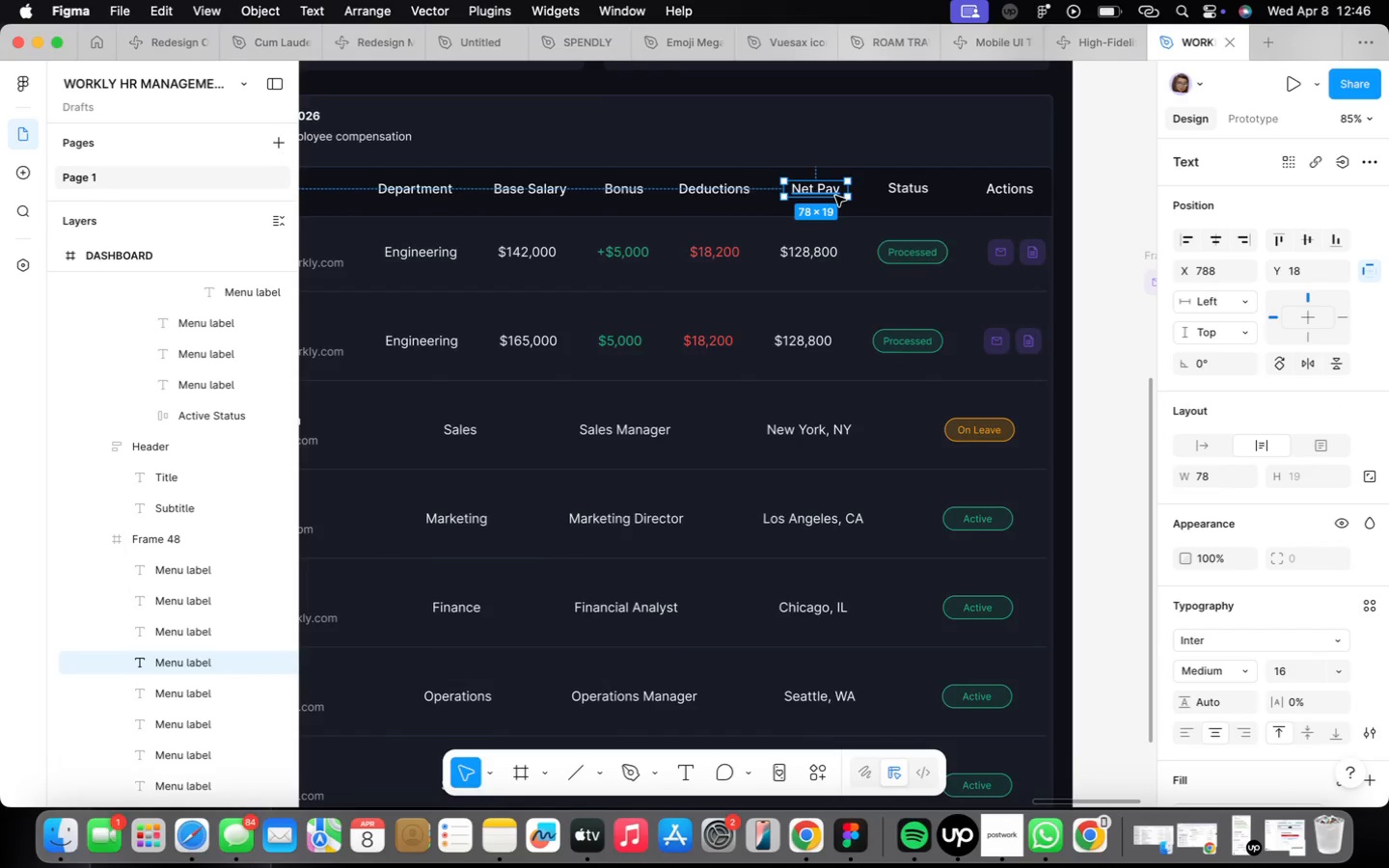 
key(ArrowLeft)
 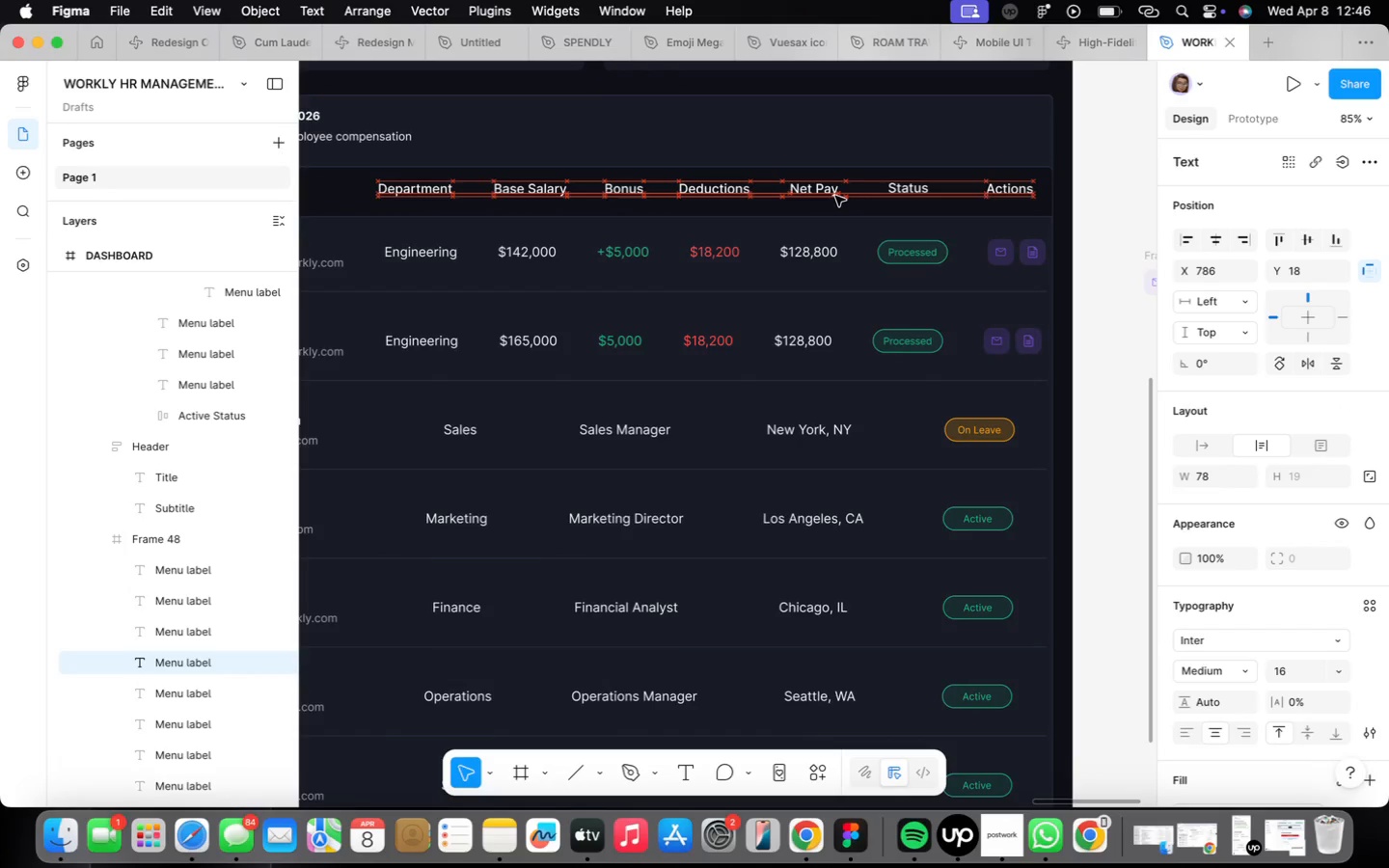 
key(ArrowLeft)
 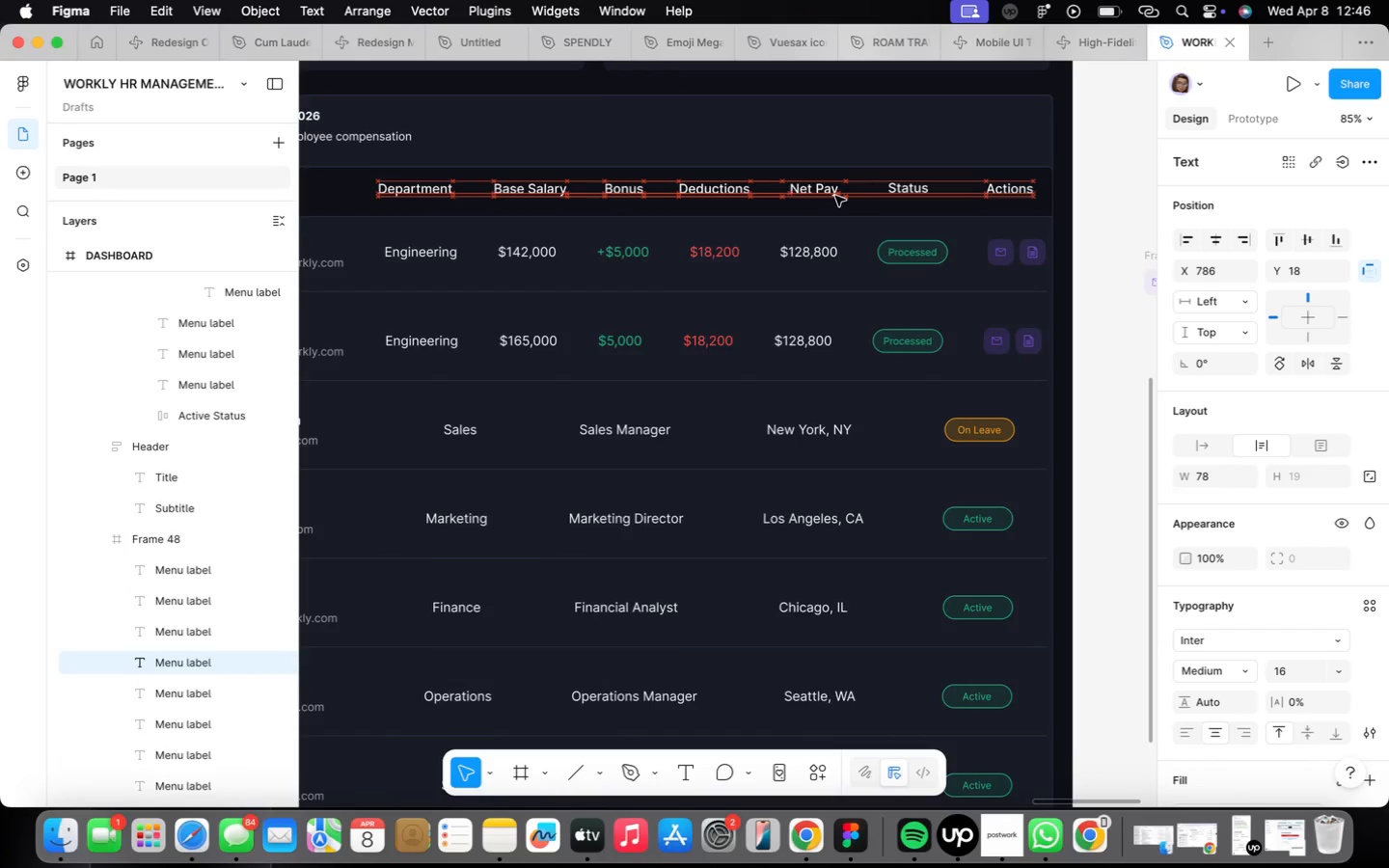 
key(ArrowLeft)
 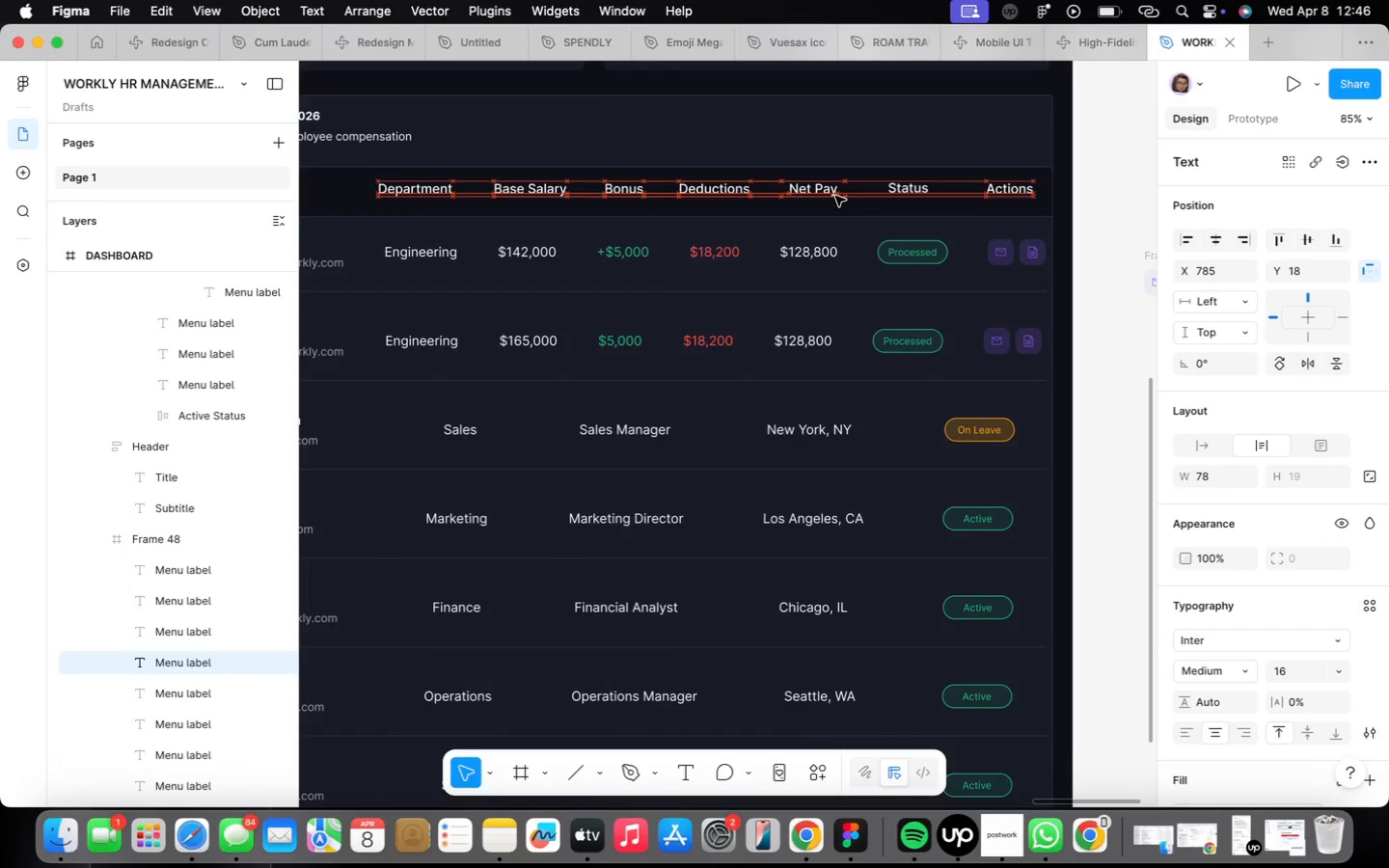 
key(ArrowLeft)
 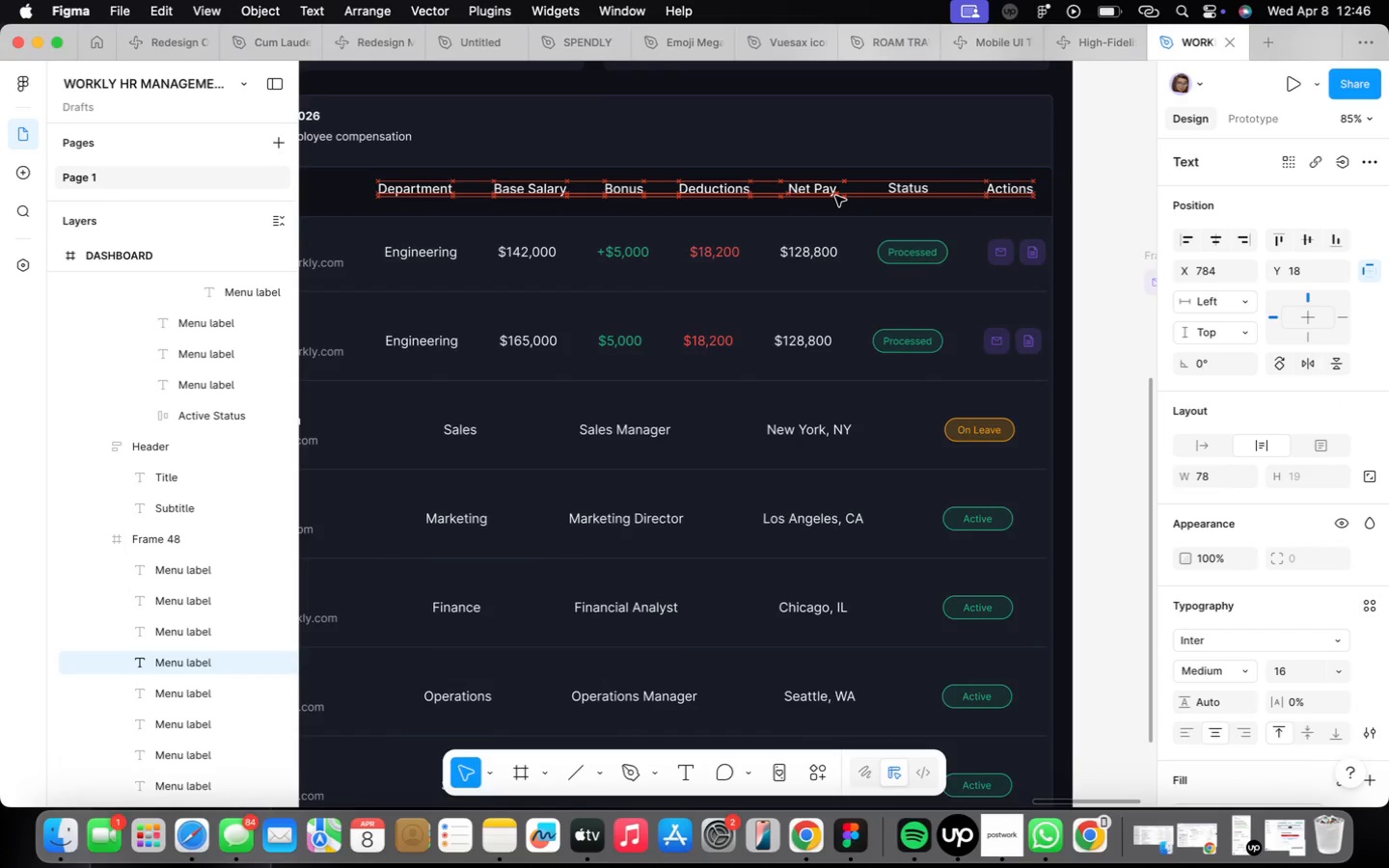 
key(ArrowLeft)
 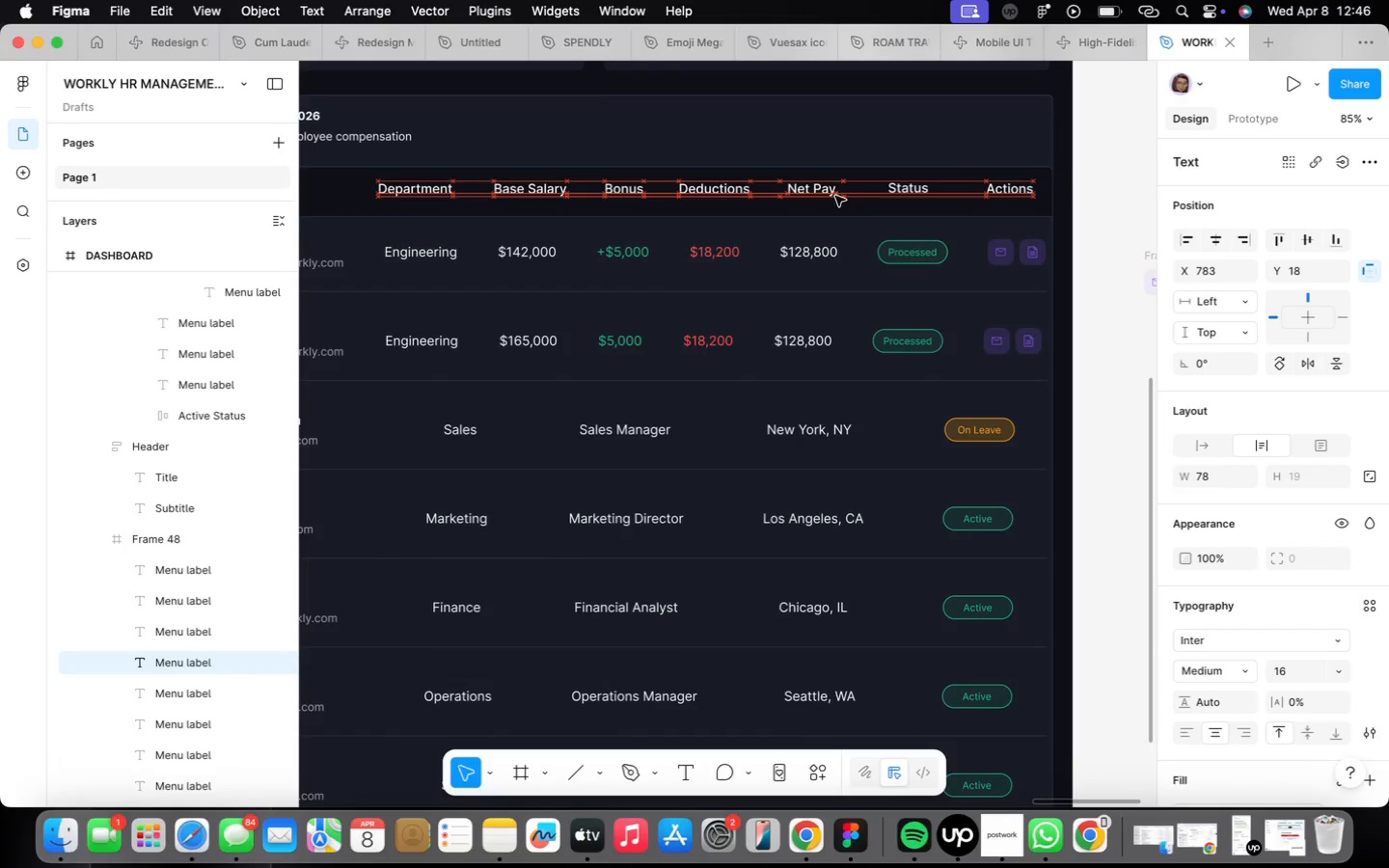 
key(ArrowLeft)
 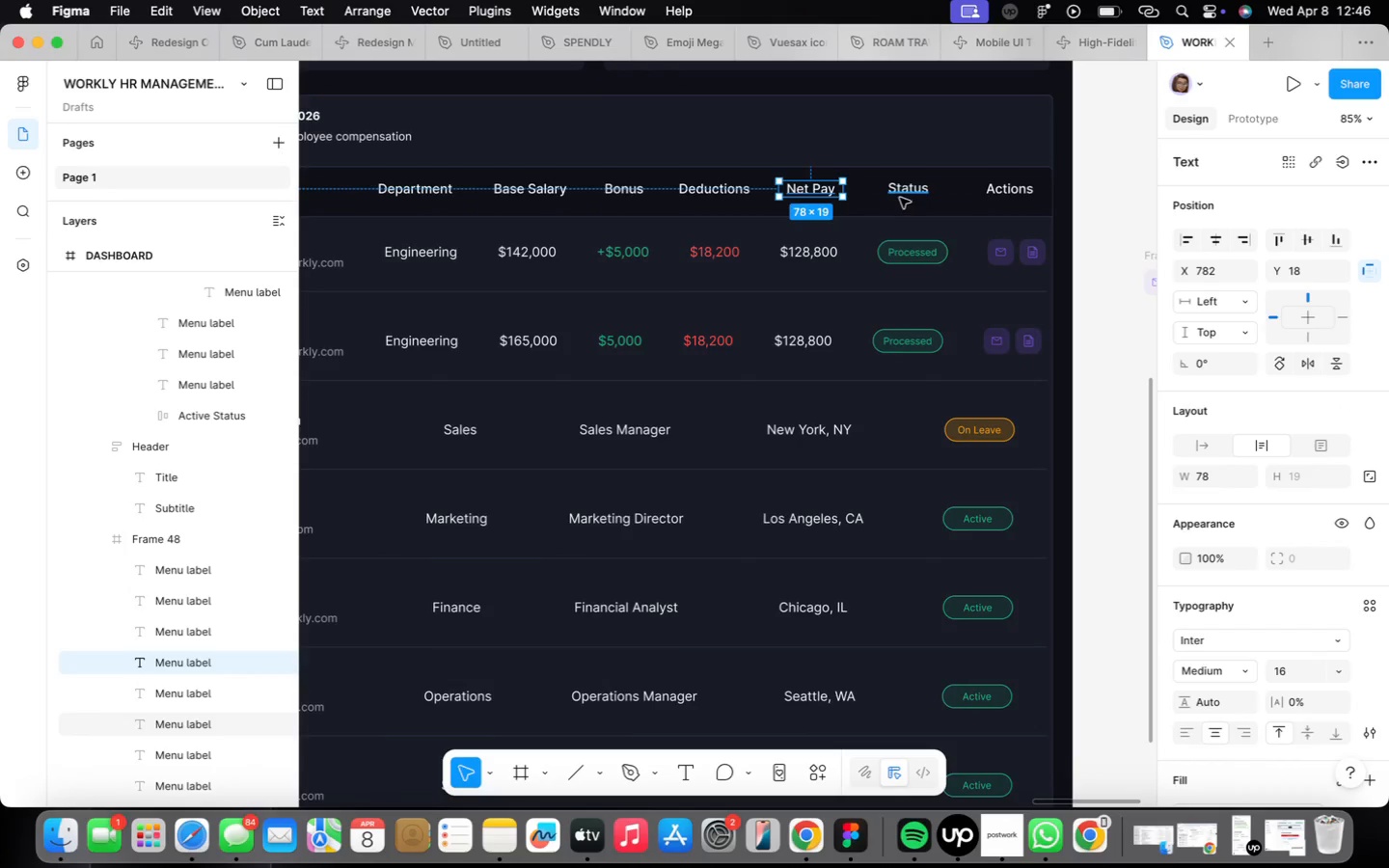 
key(ArrowRight)
 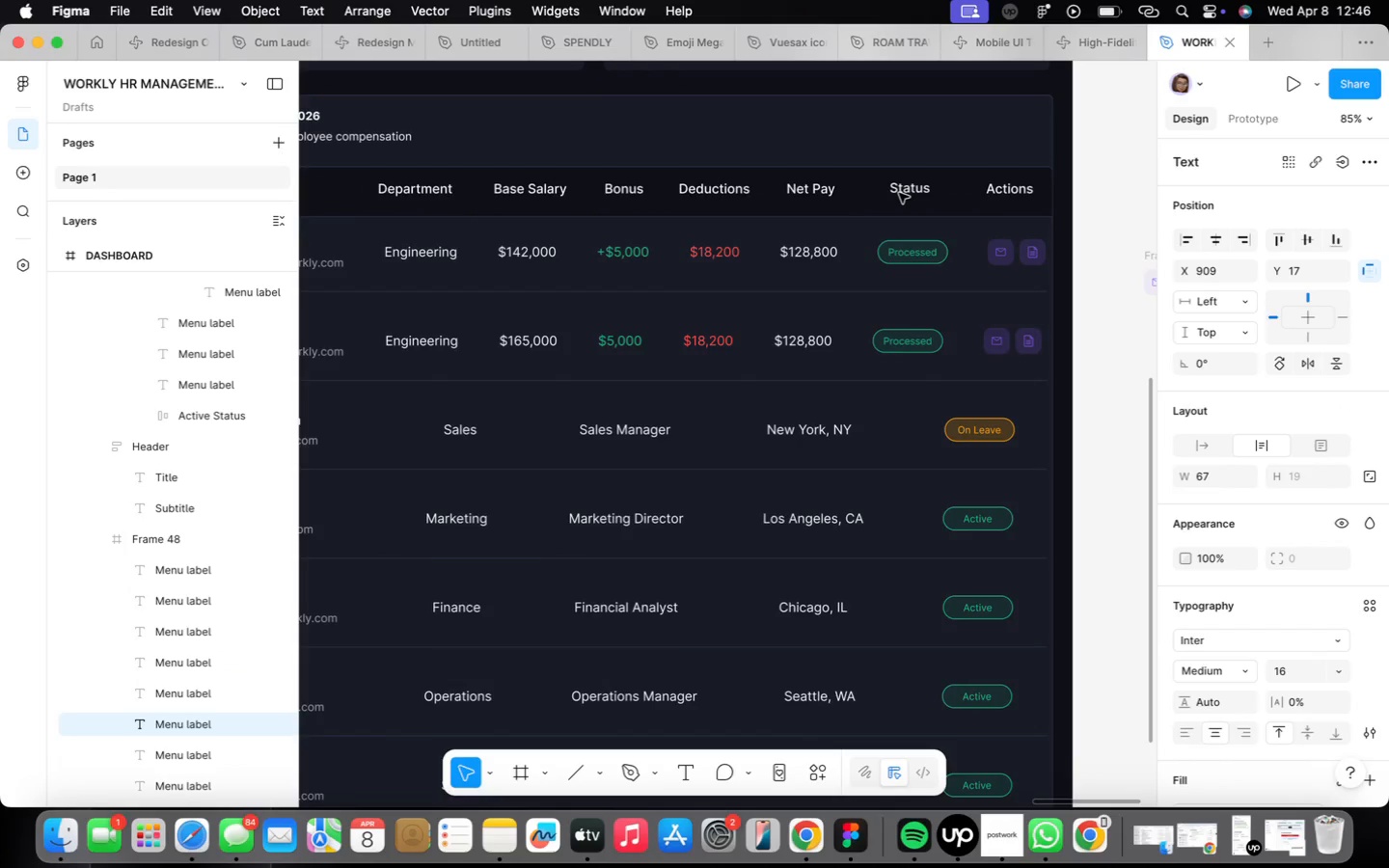 
key(ArrowRight)
 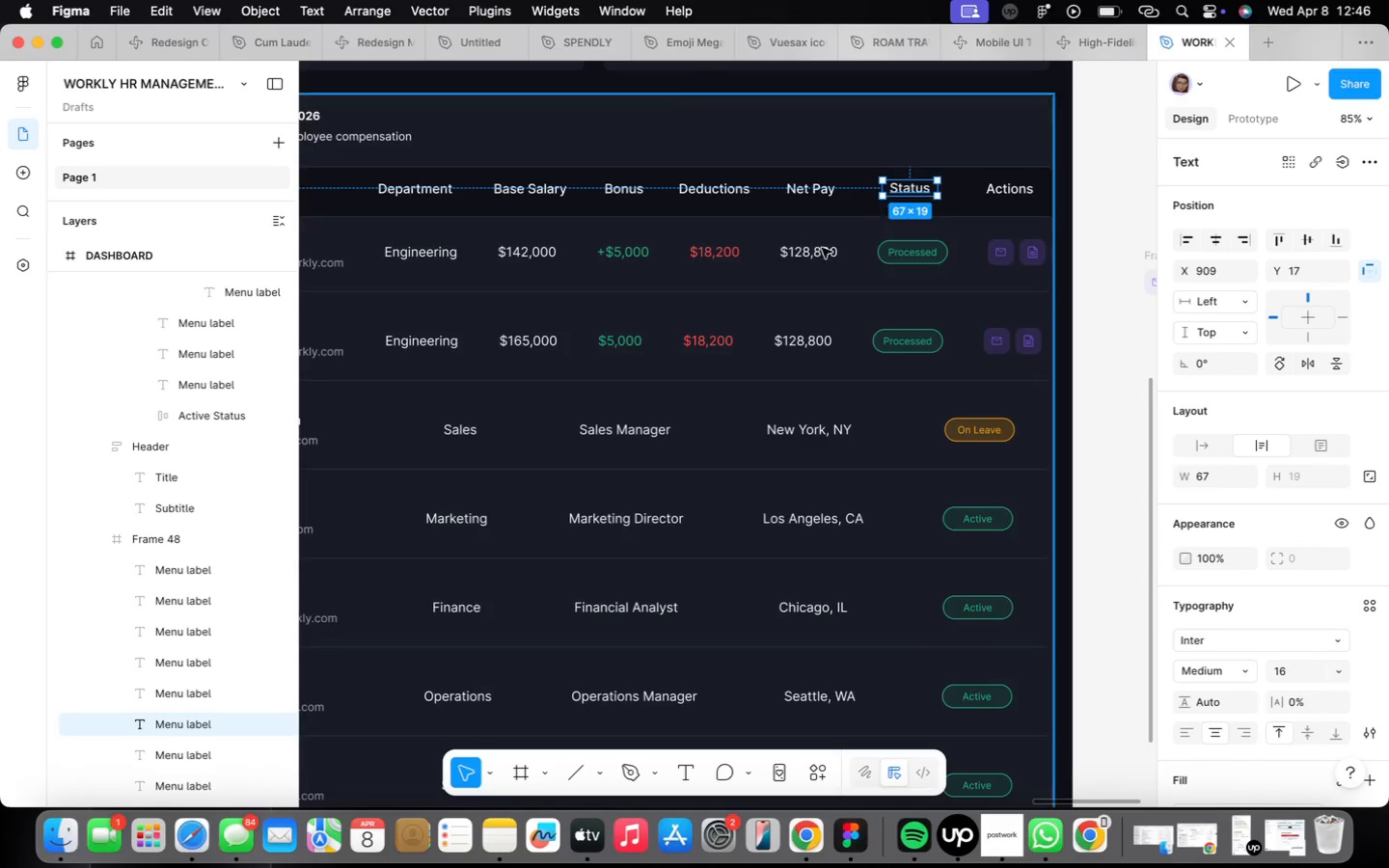 
left_click([665, 272])
 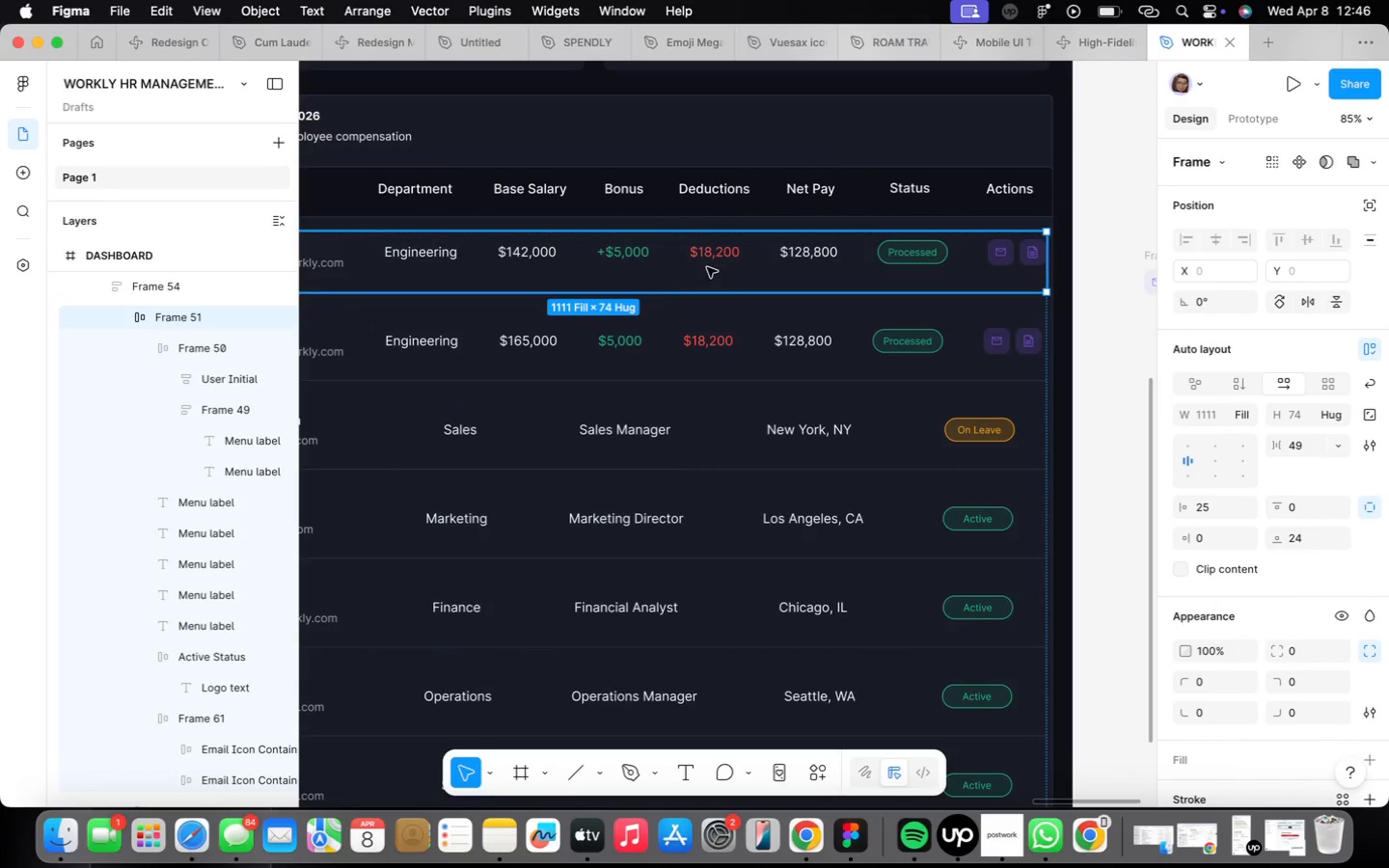 
wait(7.15)
 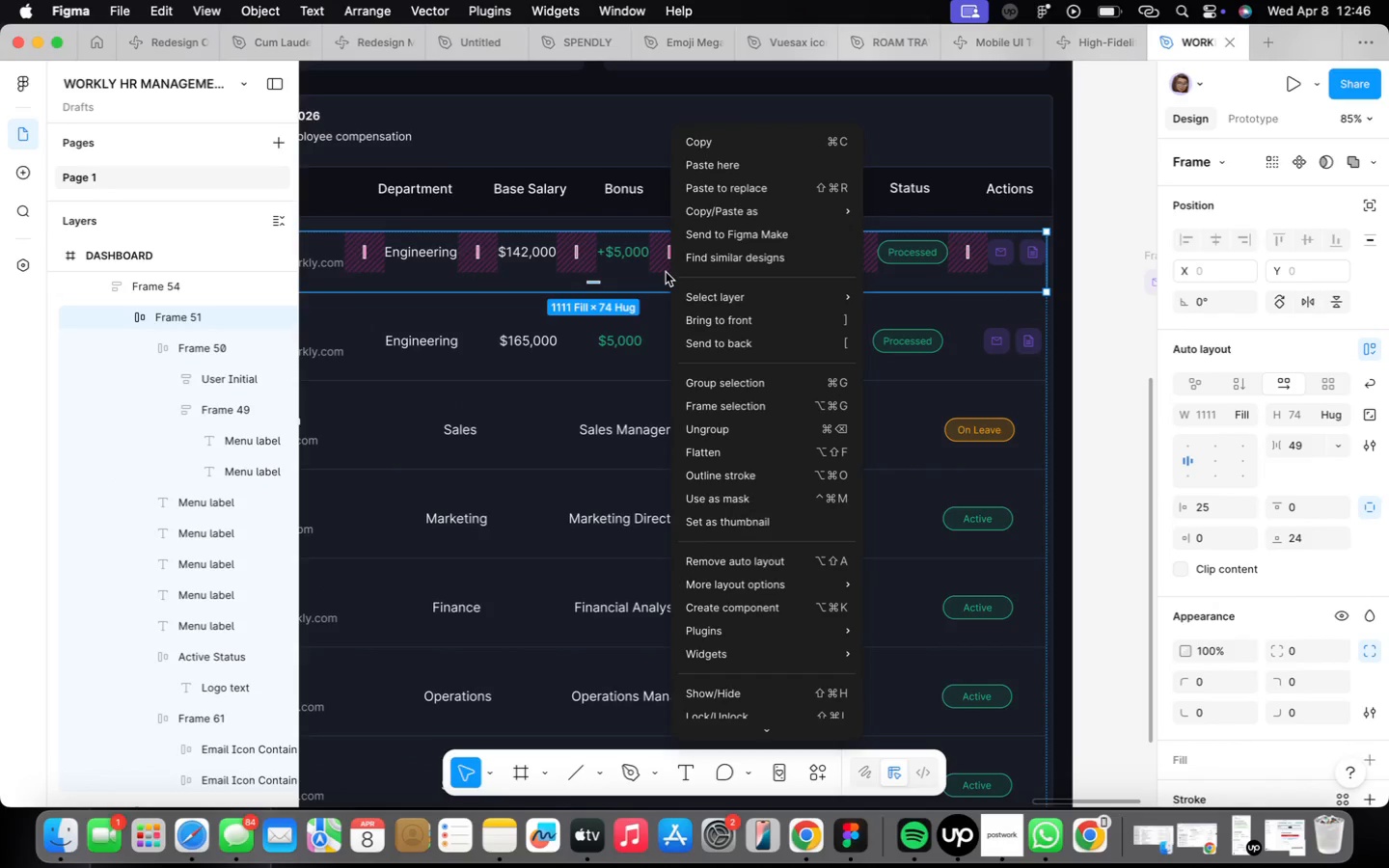 
left_click([651, 346])
 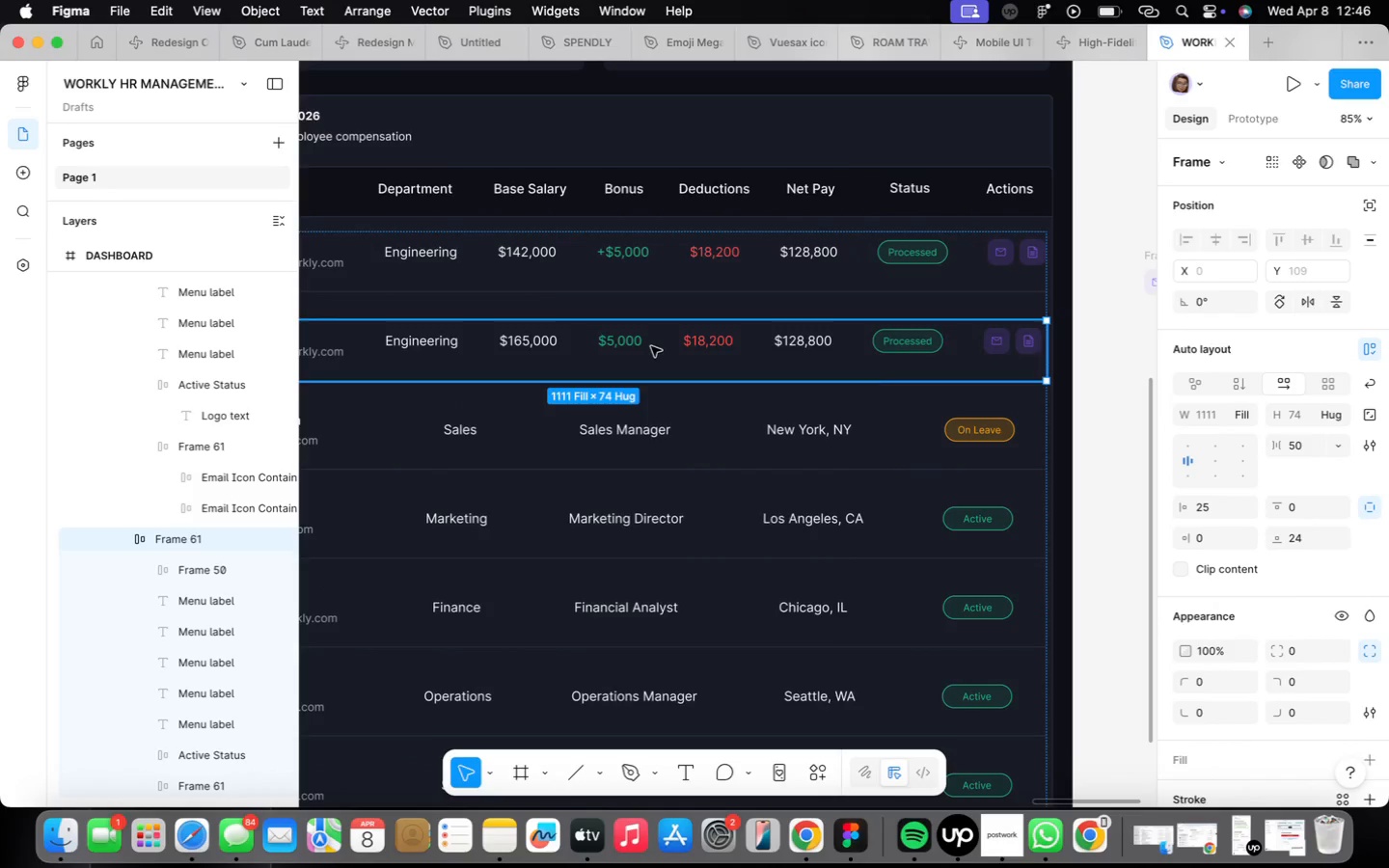 
right_click([651, 346])
 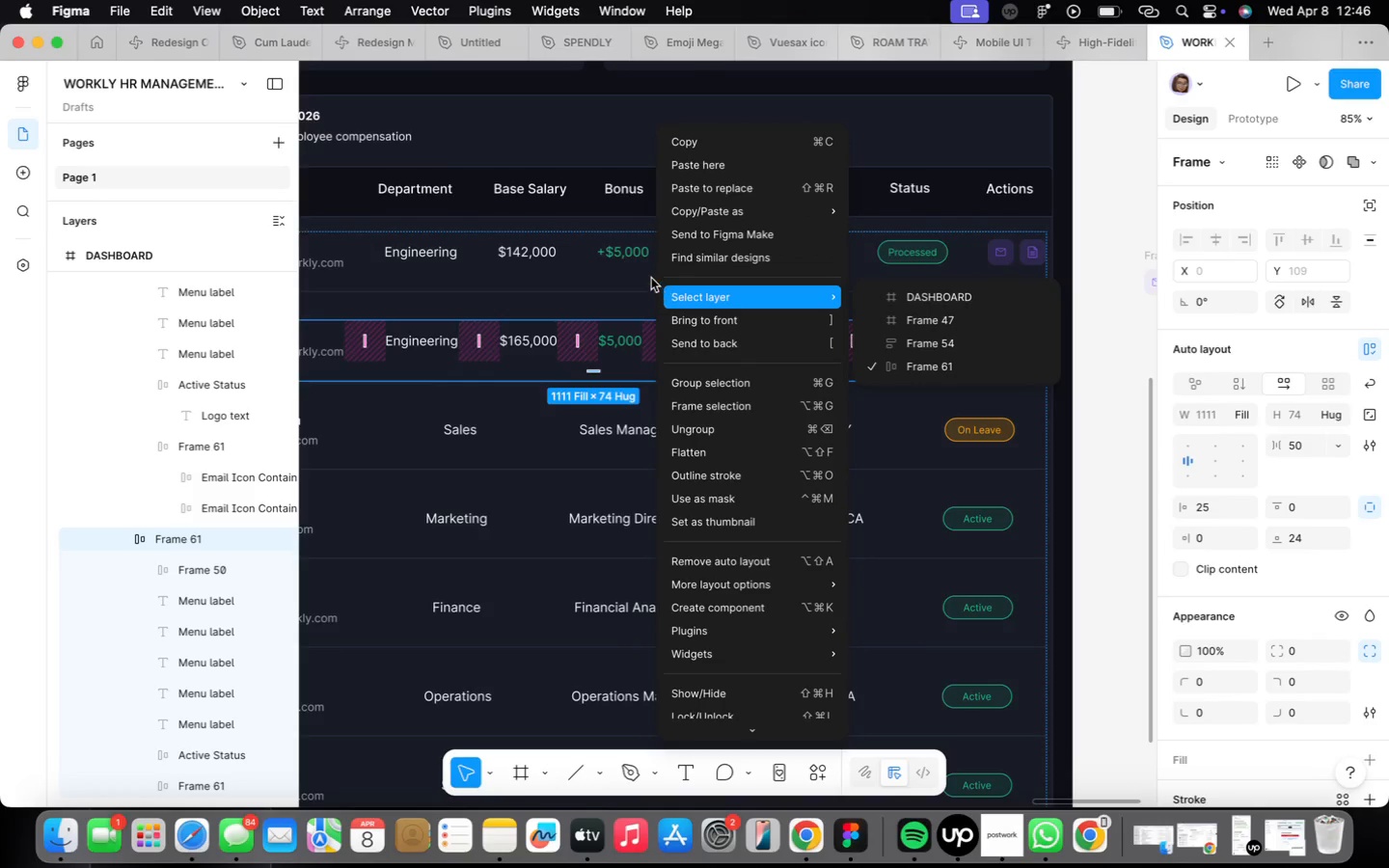 
double_click([640, 266])
 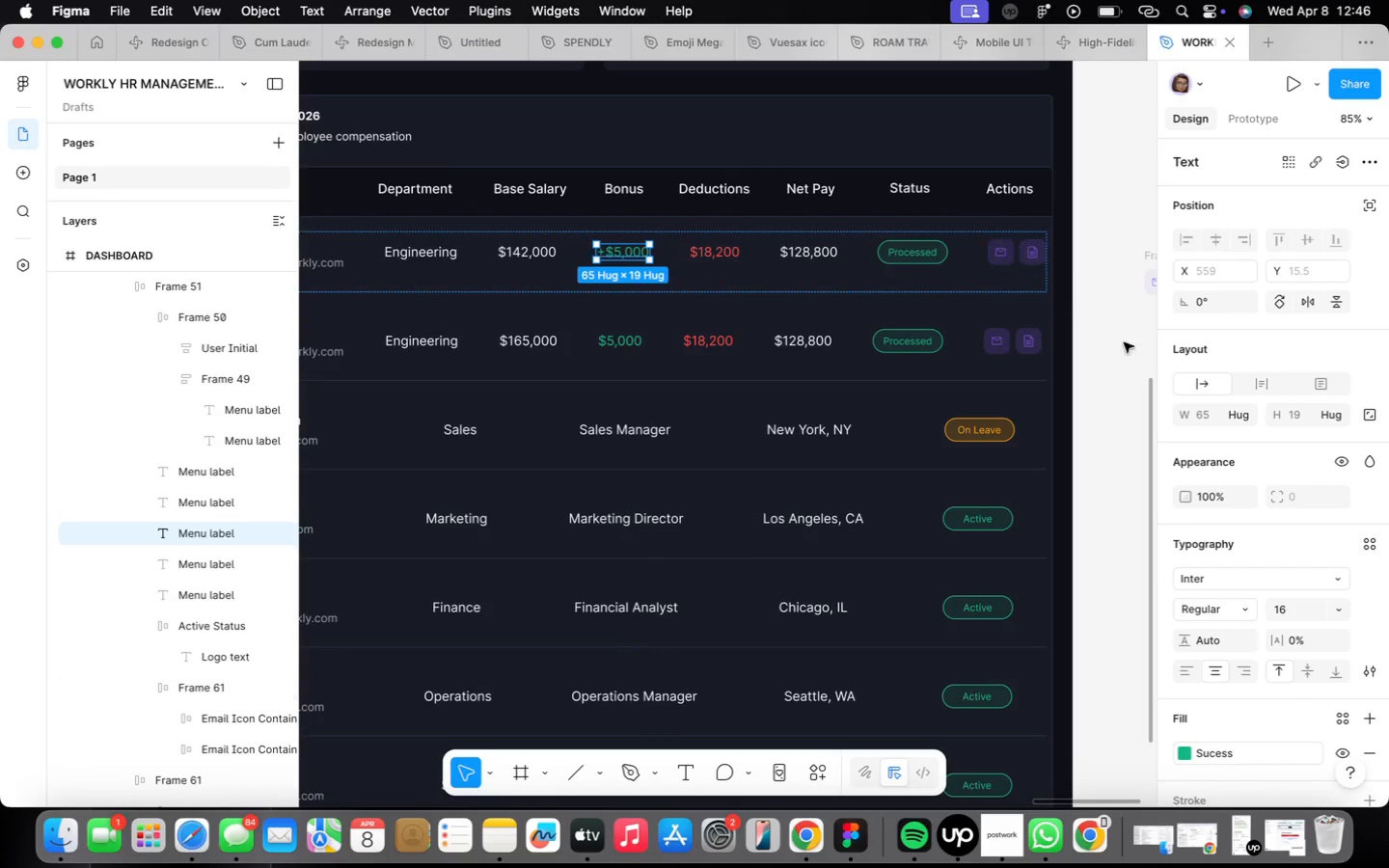 
left_click([1240, 419])
 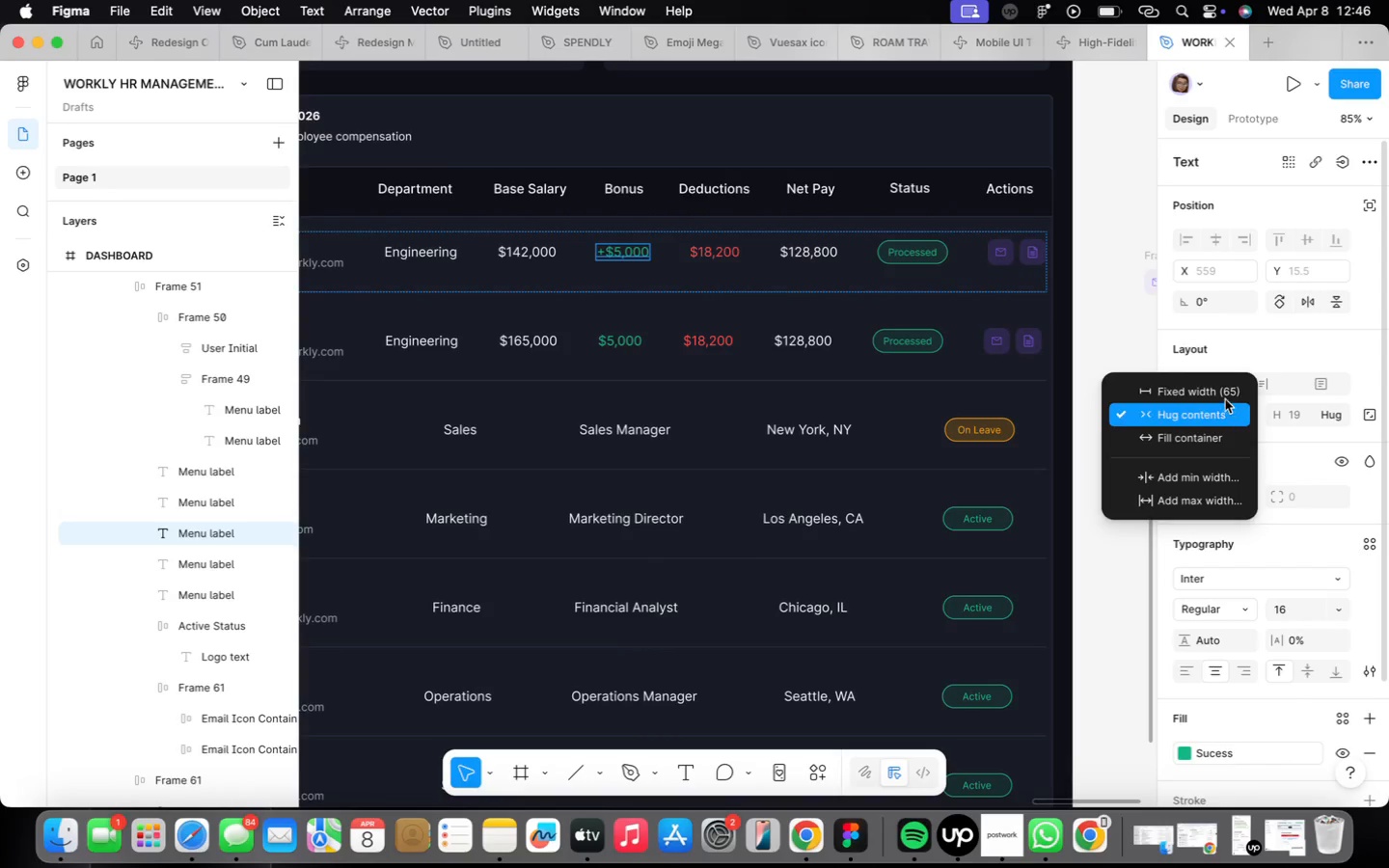 
left_click([1222, 395])
 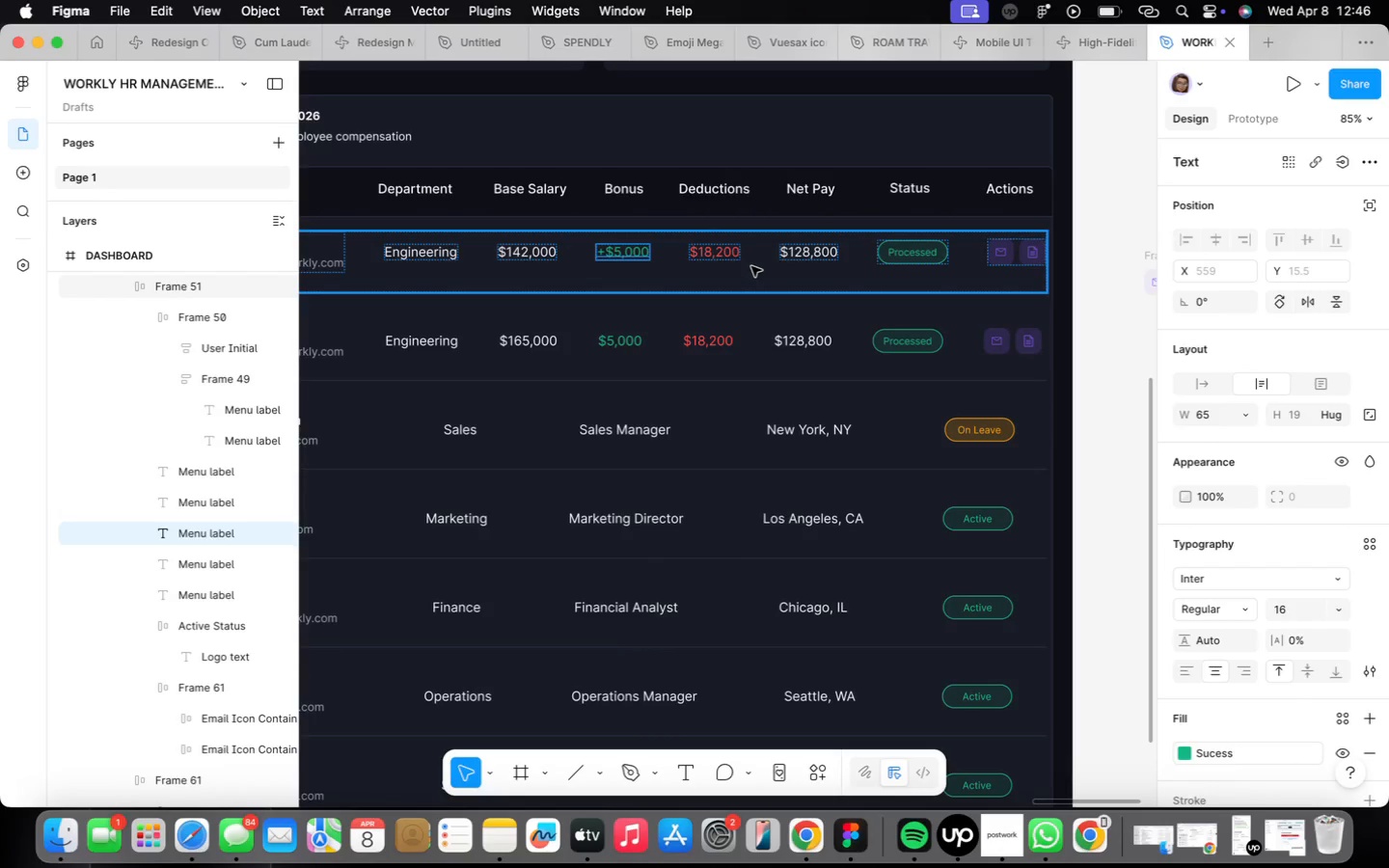 
left_click([721, 252])
 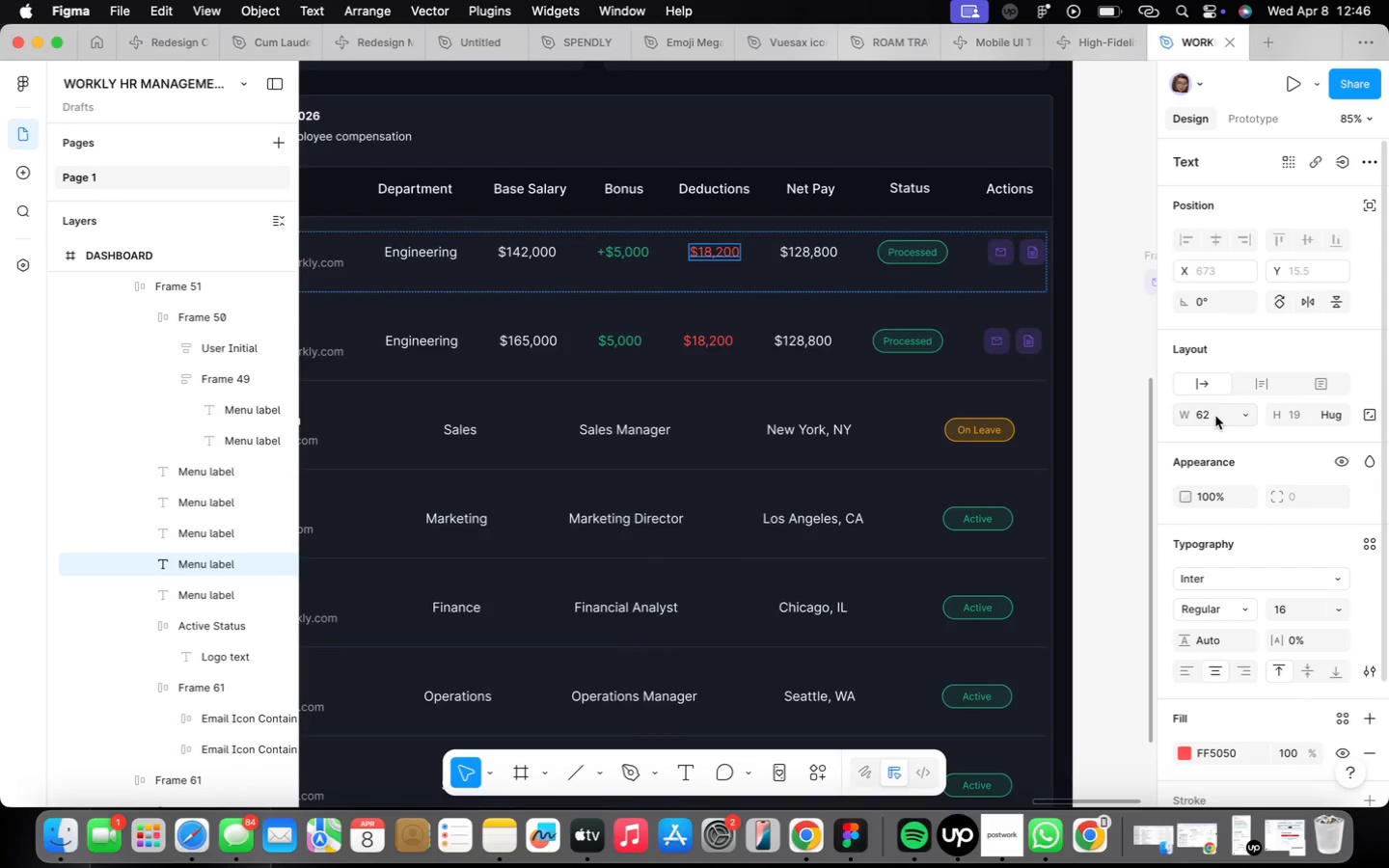 
left_click([1234, 415])
 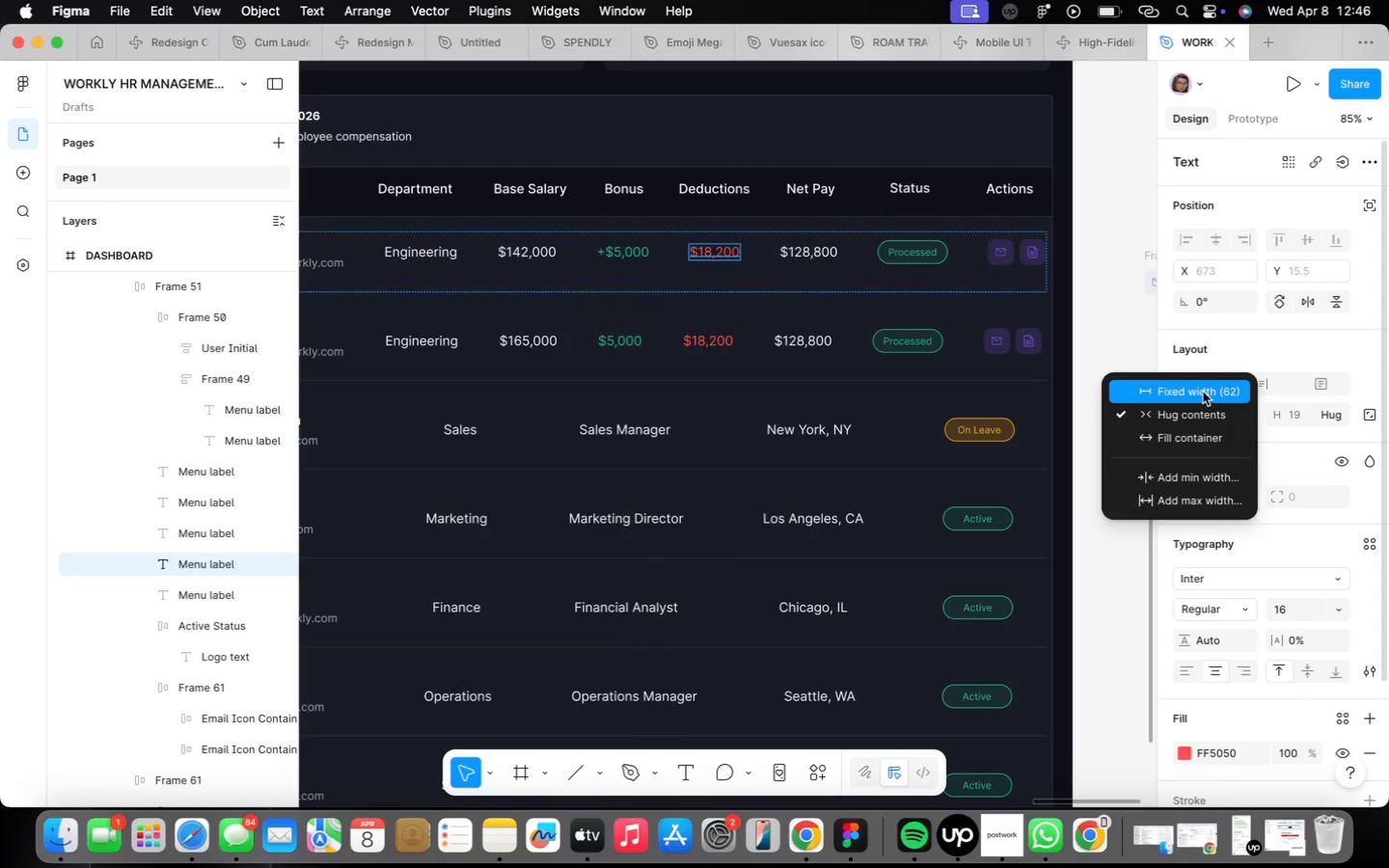 
left_click([1203, 391])
 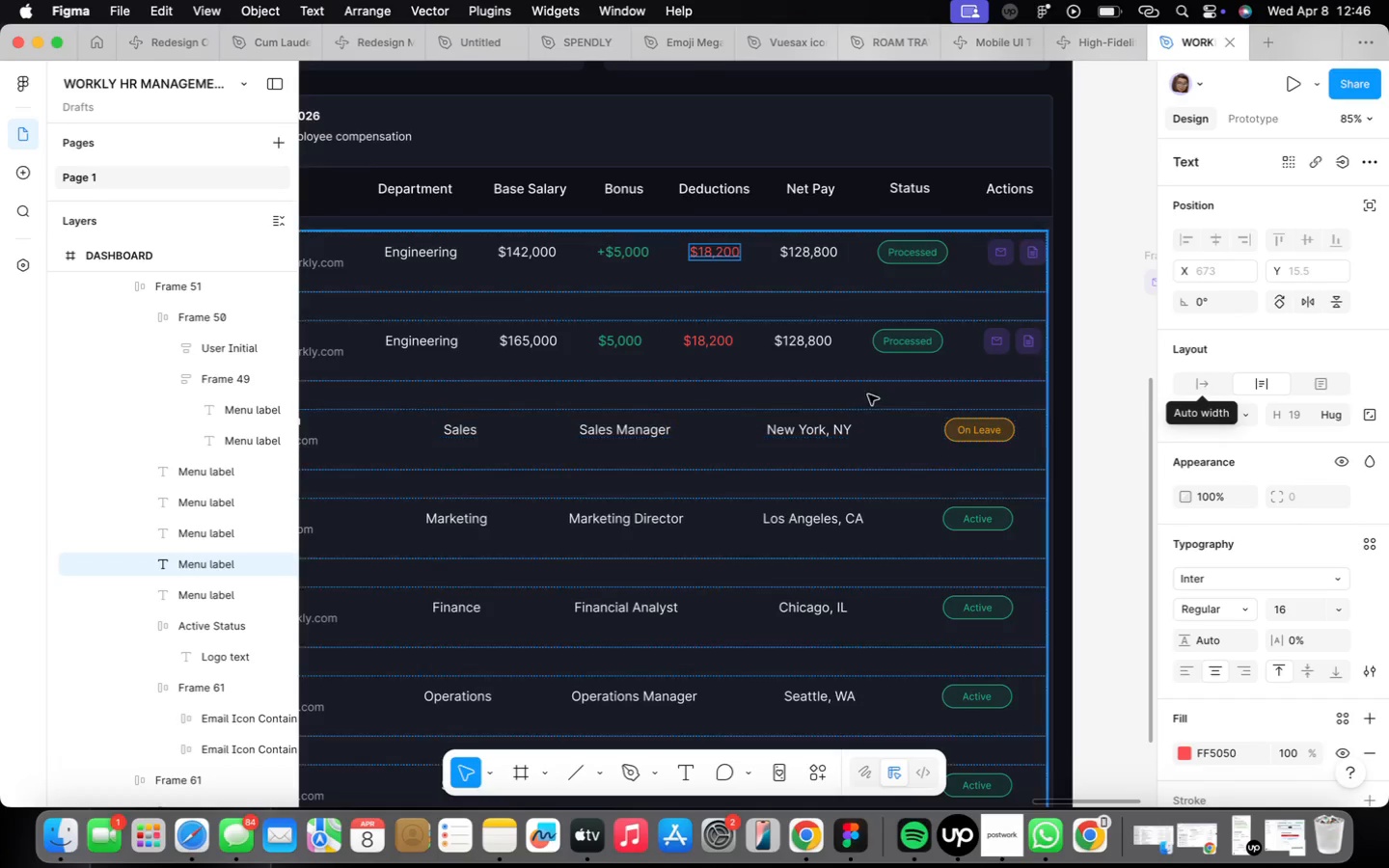 
left_click([512, 246])
 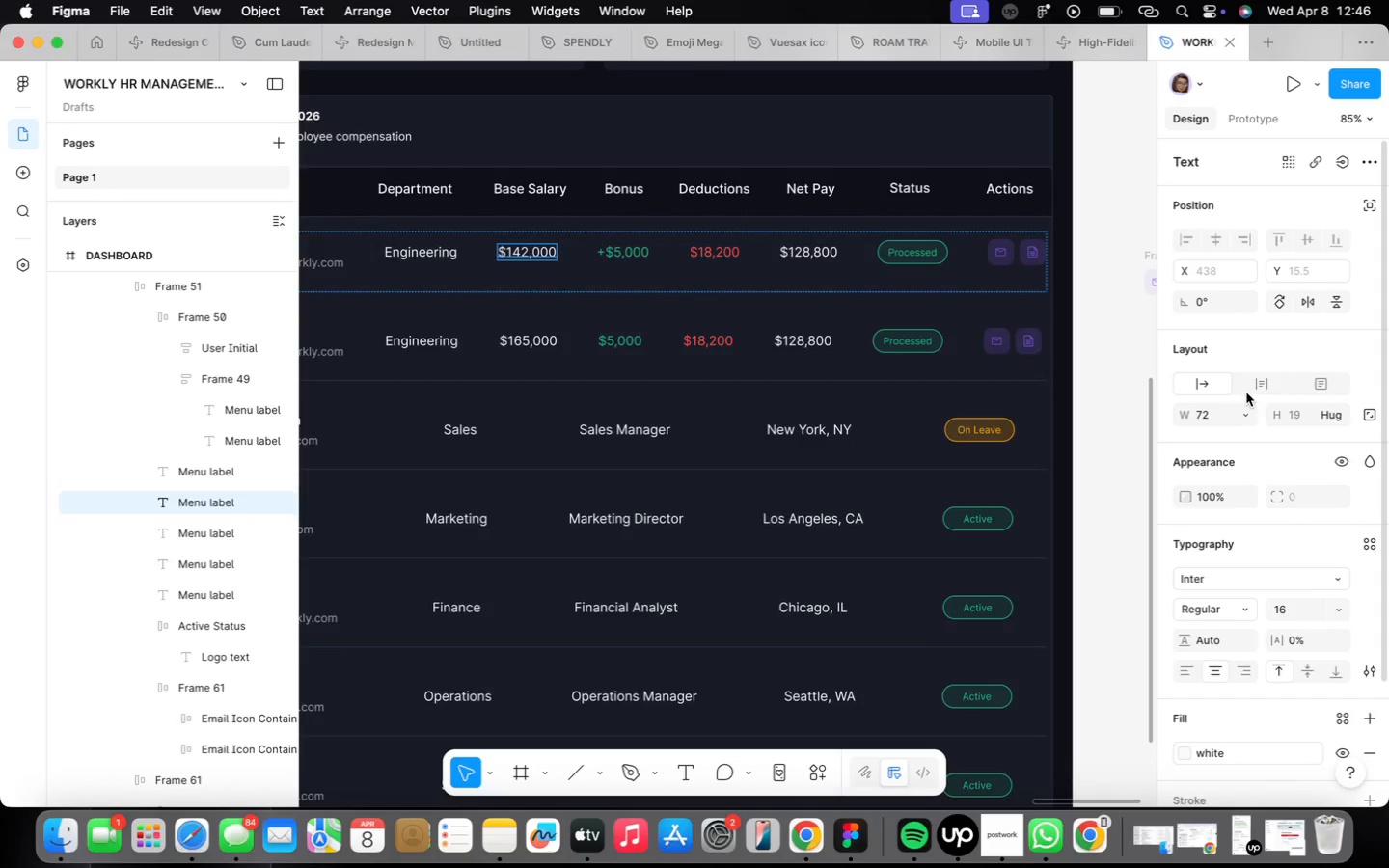 
left_click([1247, 411])
 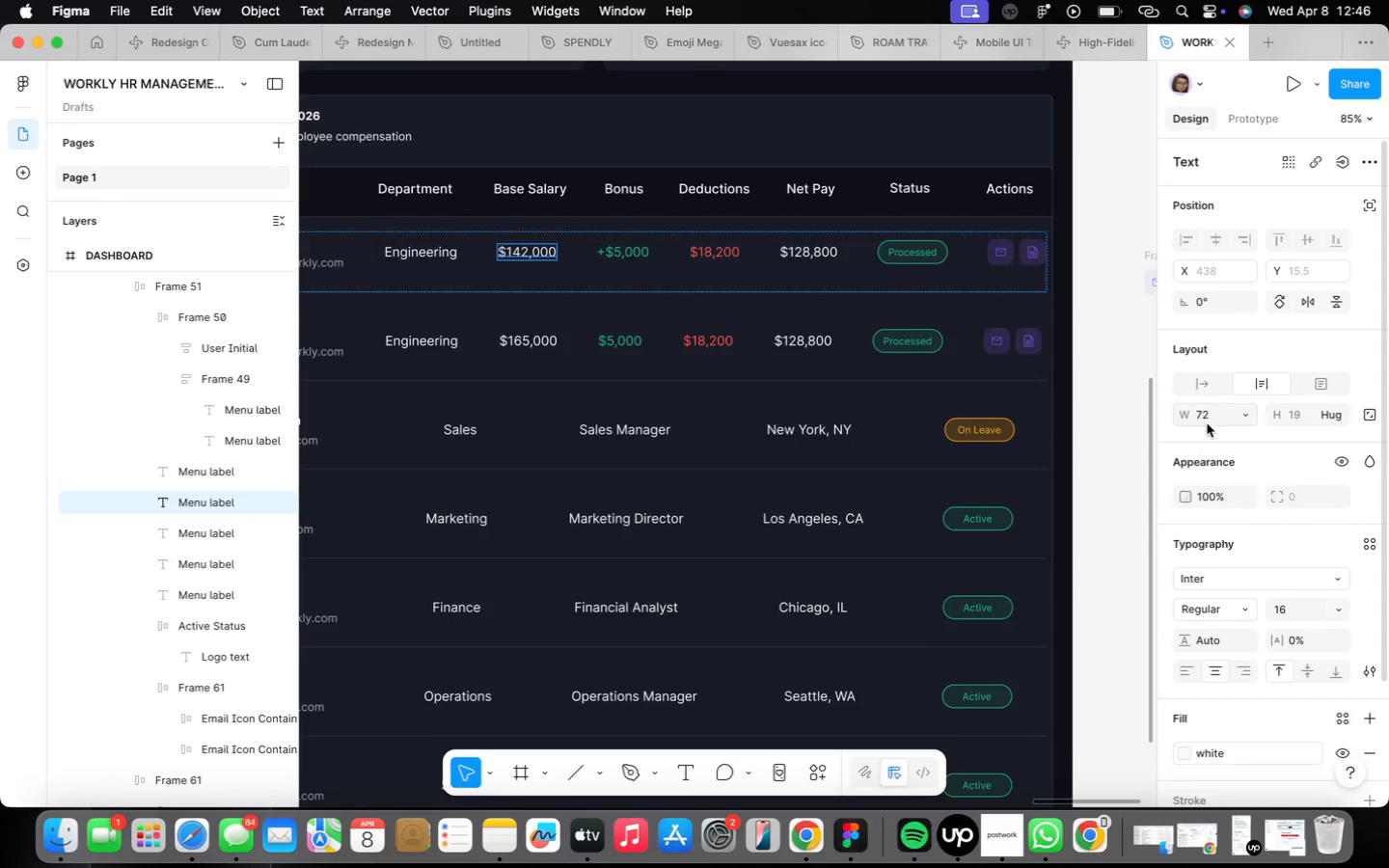 
left_click([910, 257])
 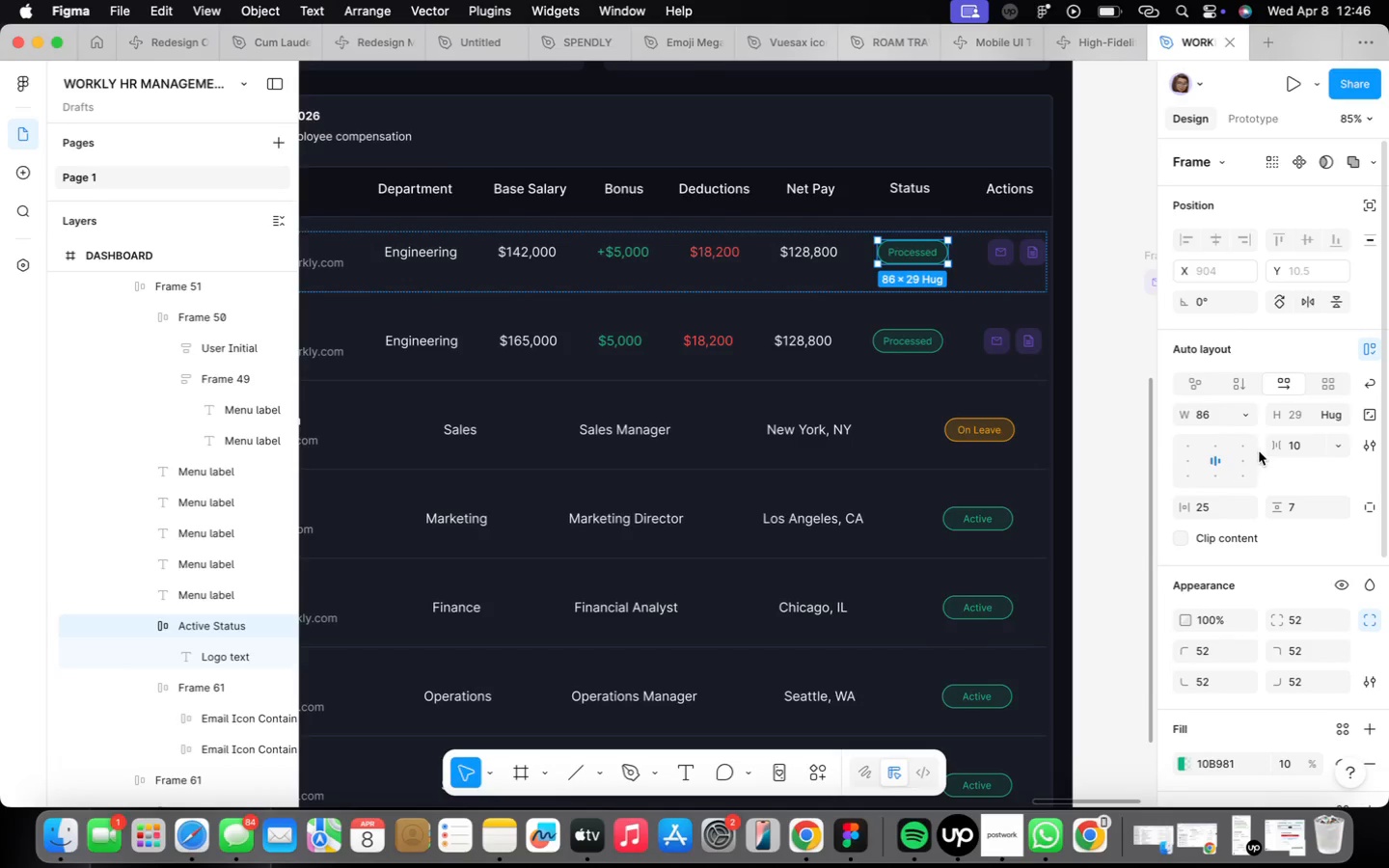 
left_click([1245, 417])
 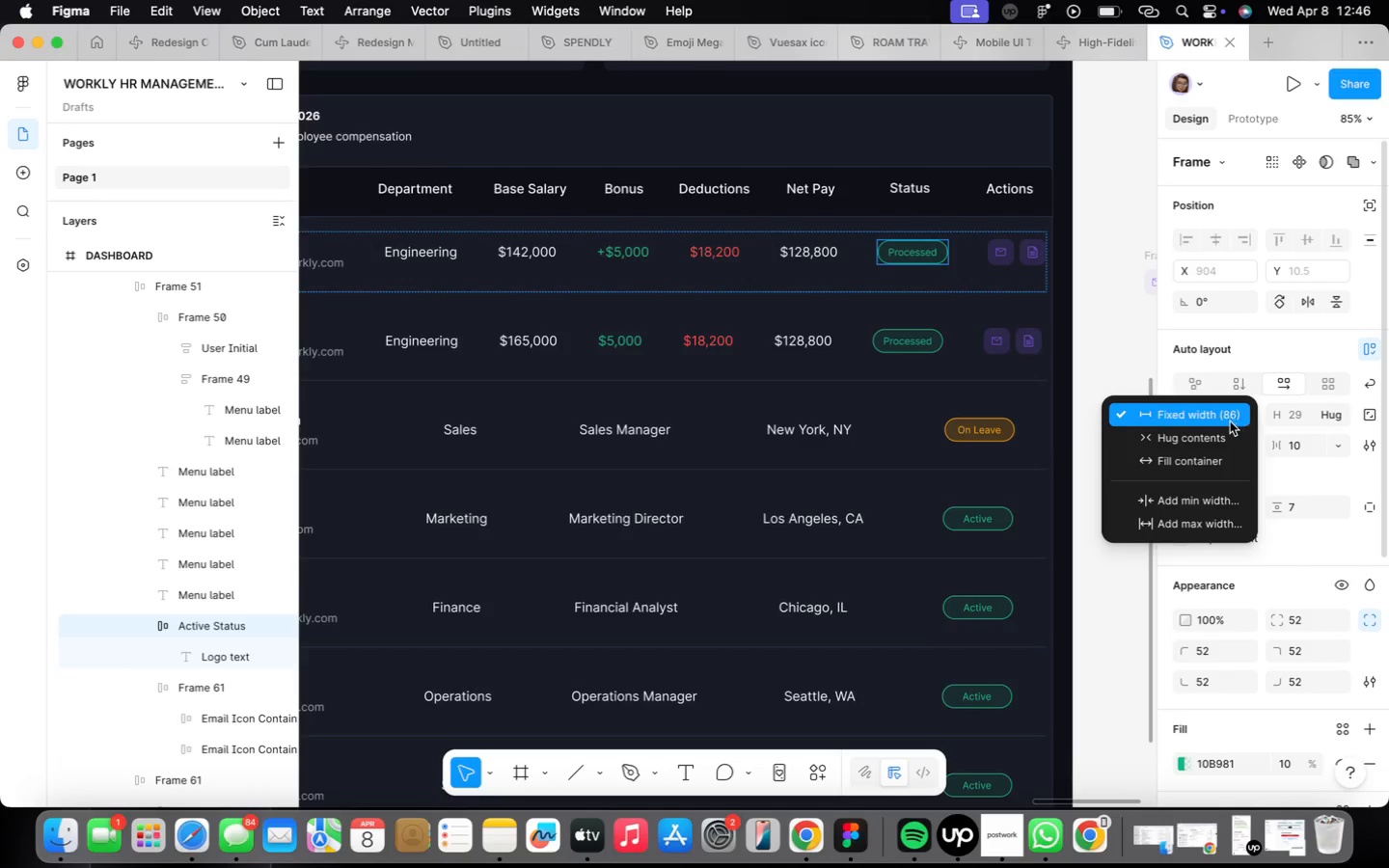 
left_click([1225, 417])
 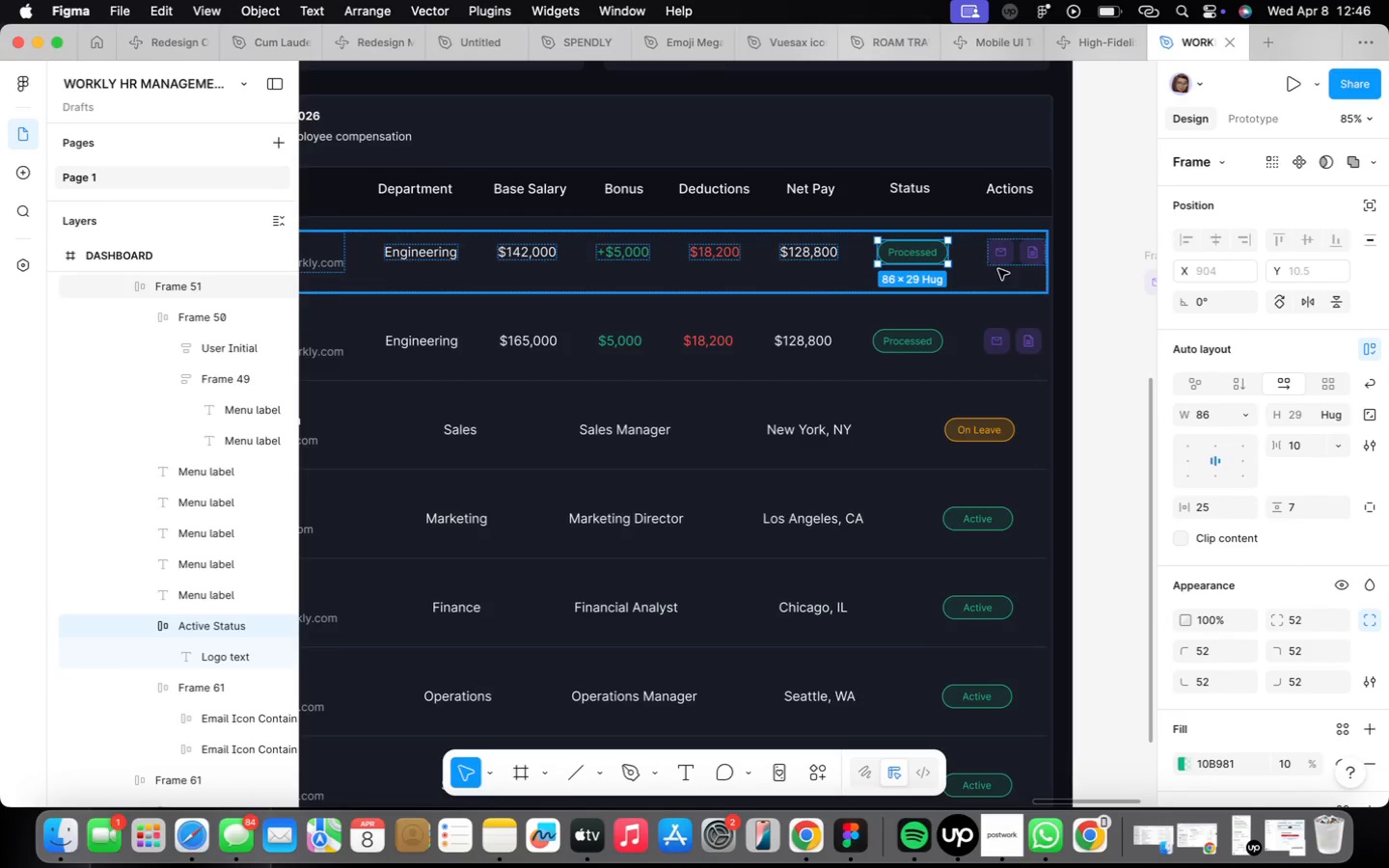 
left_click([994, 262])
 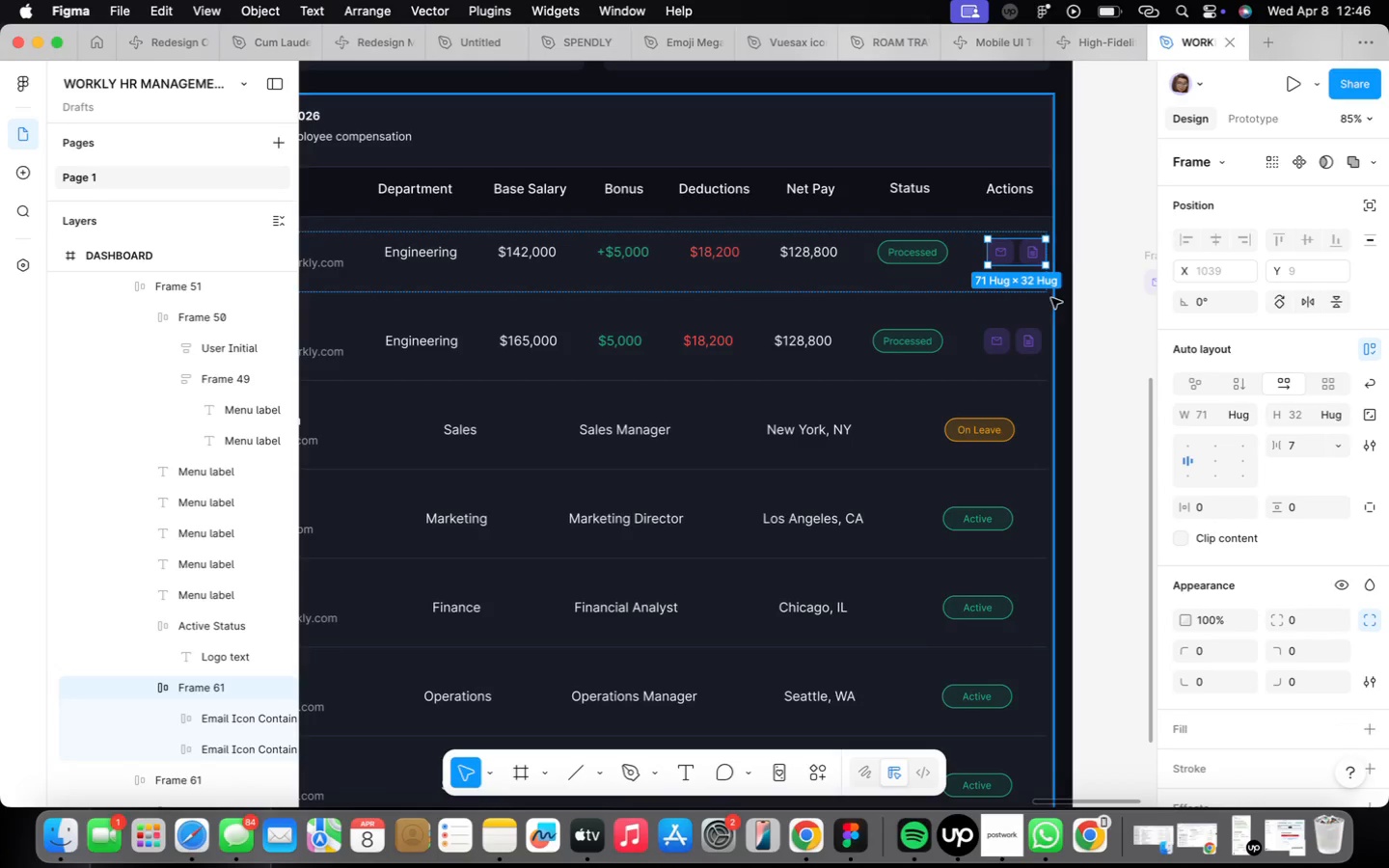 
mouse_move([1195, 411])
 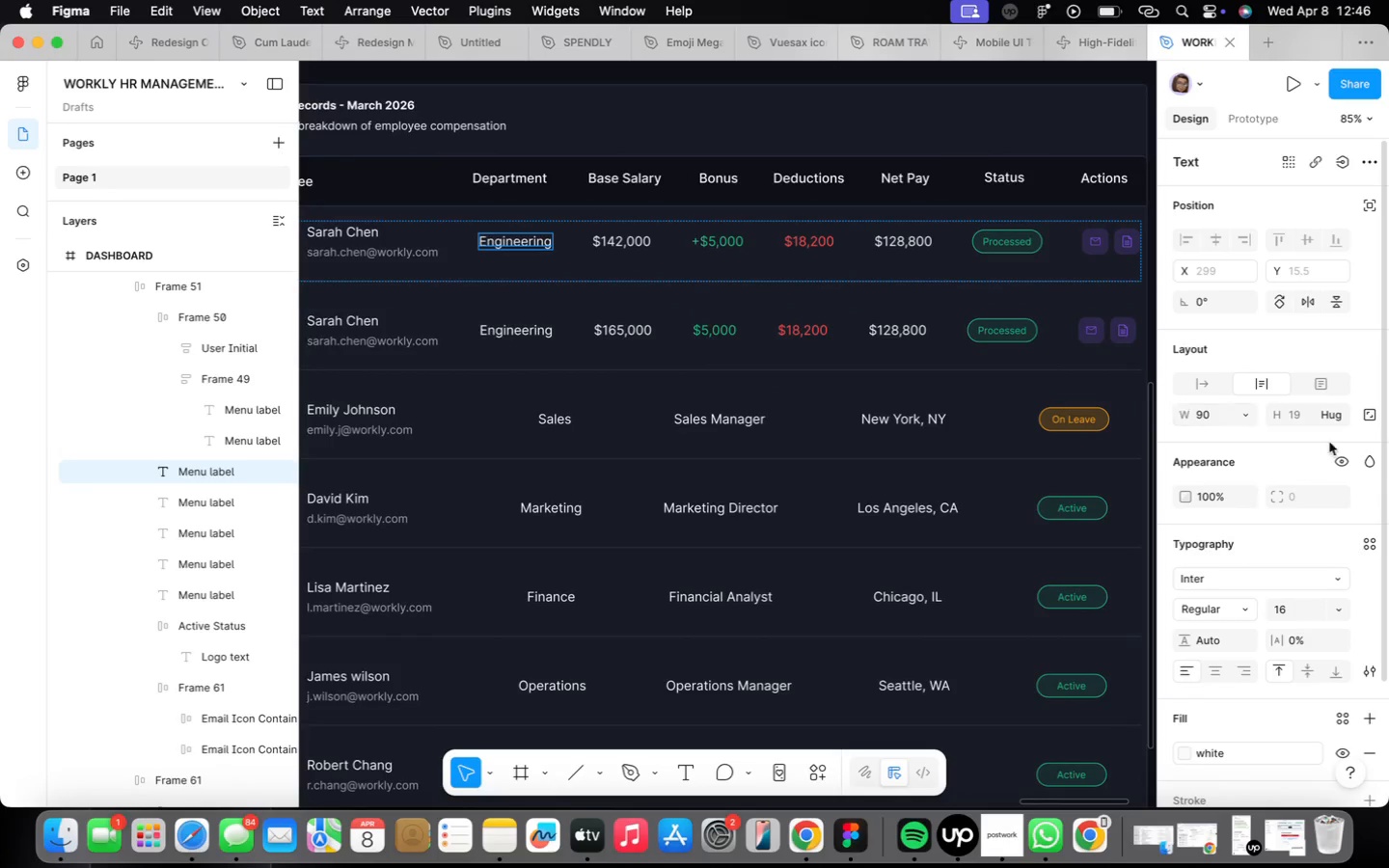 
wait(5.36)
 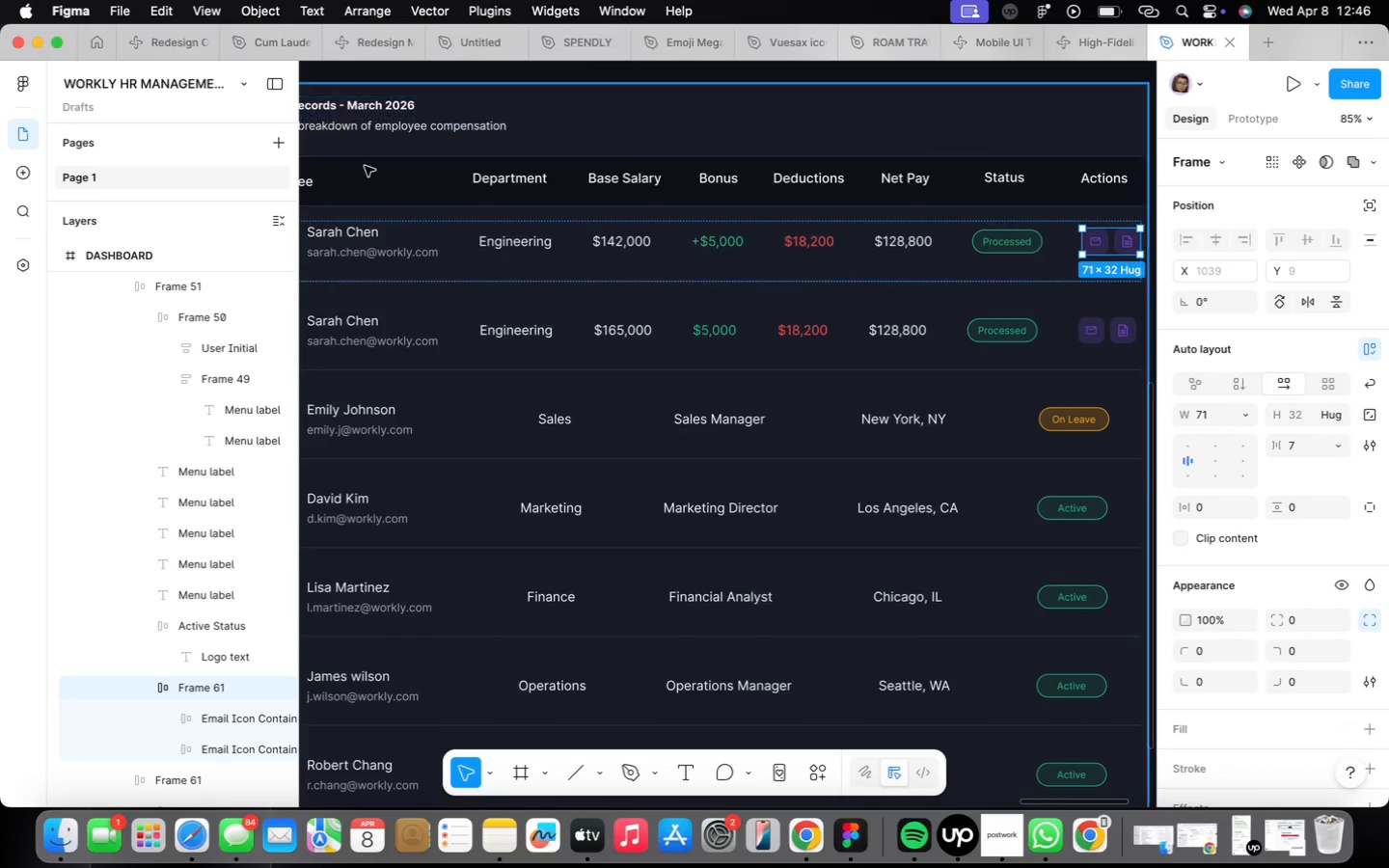 
double_click([1236, 412])
 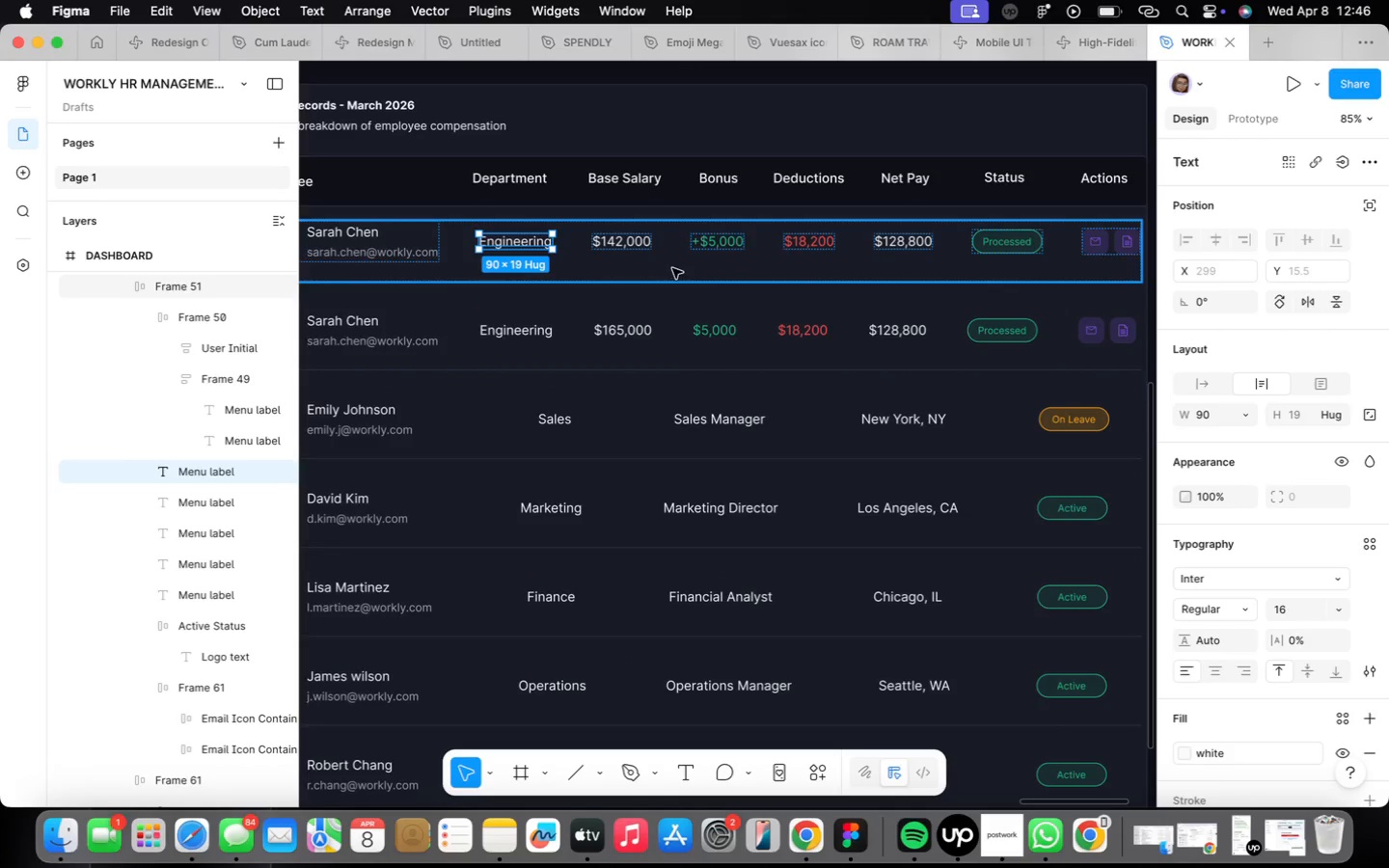 
left_click([671, 259])
 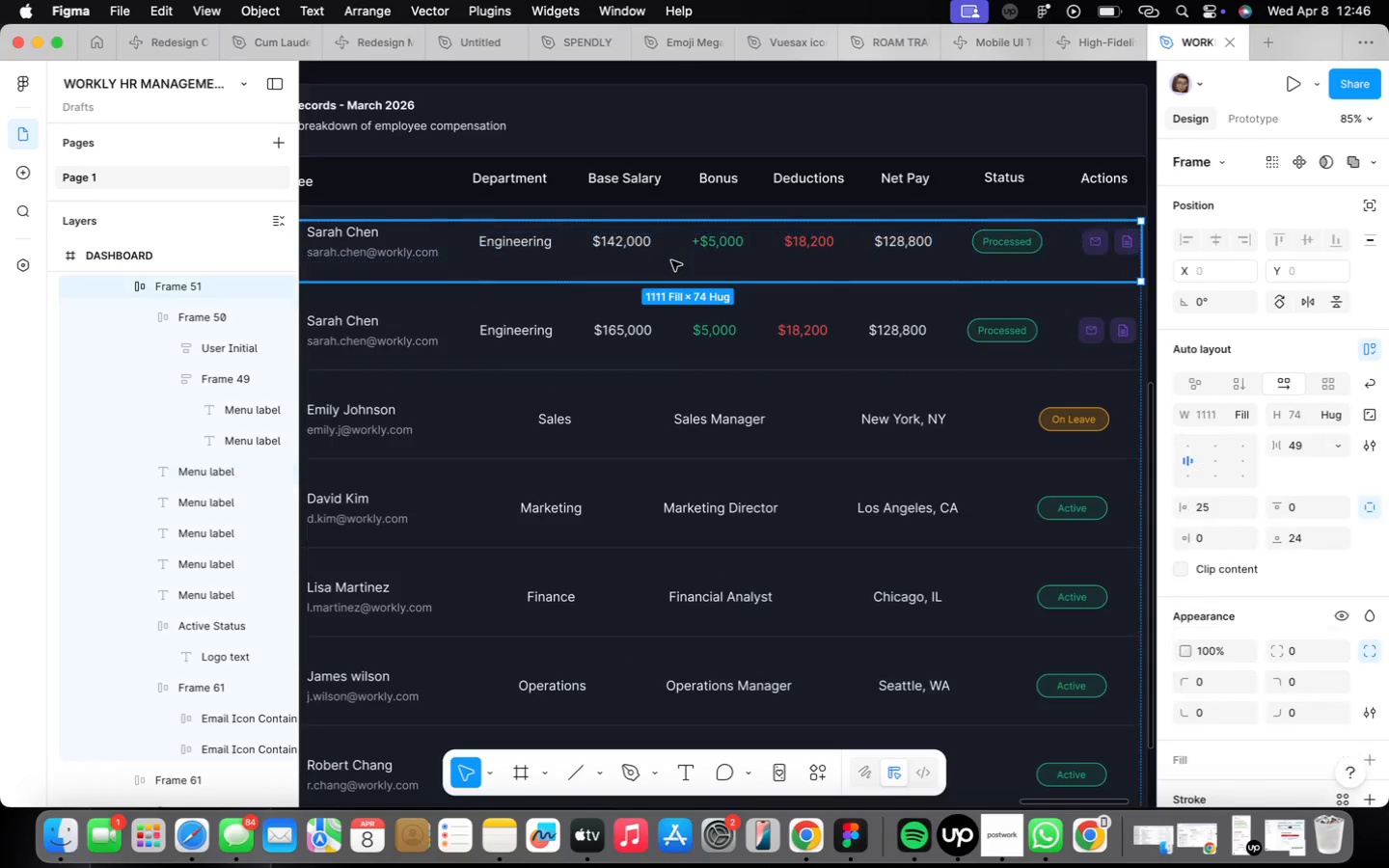 
right_click([671, 260])
 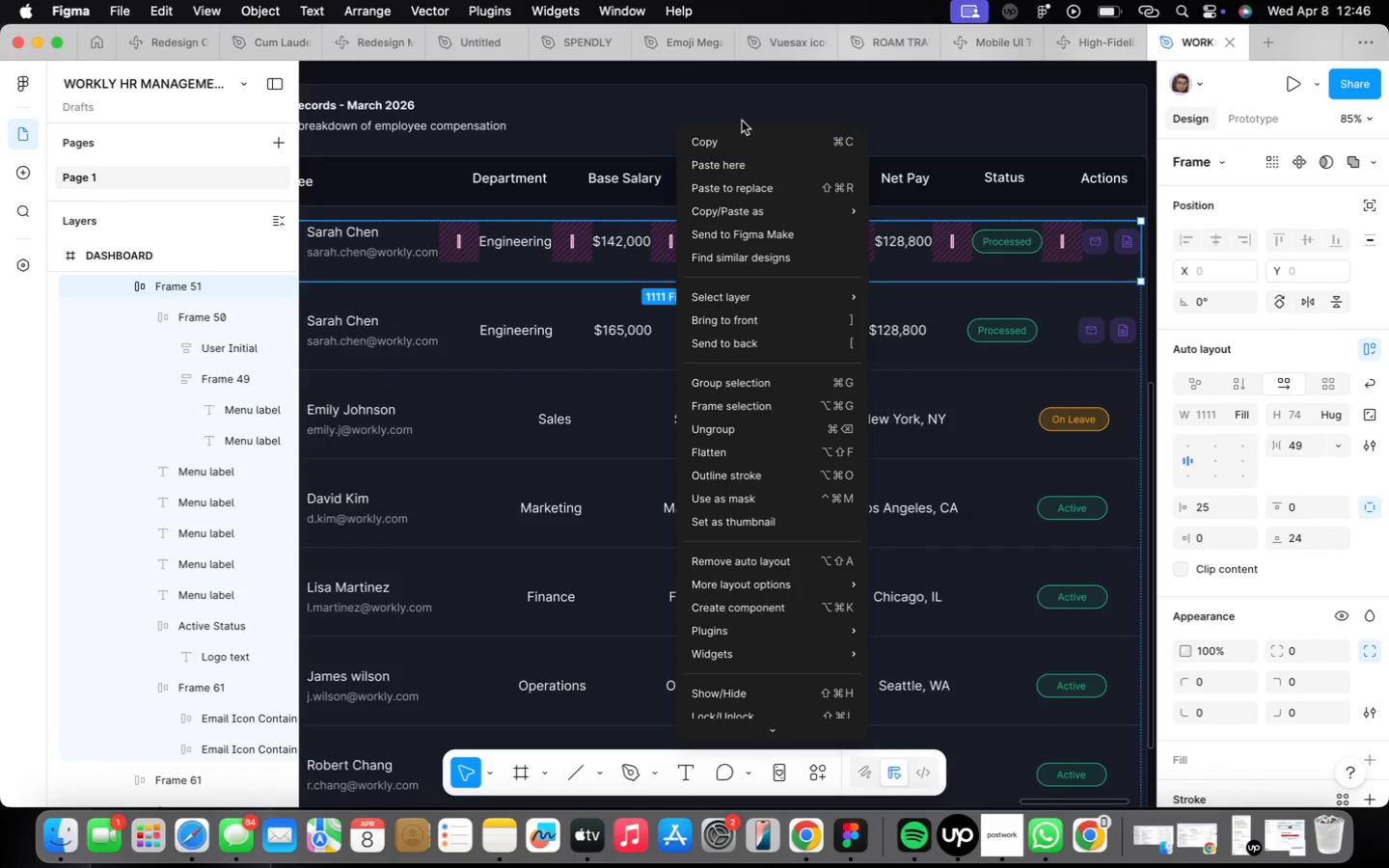 
left_click([743, 131])
 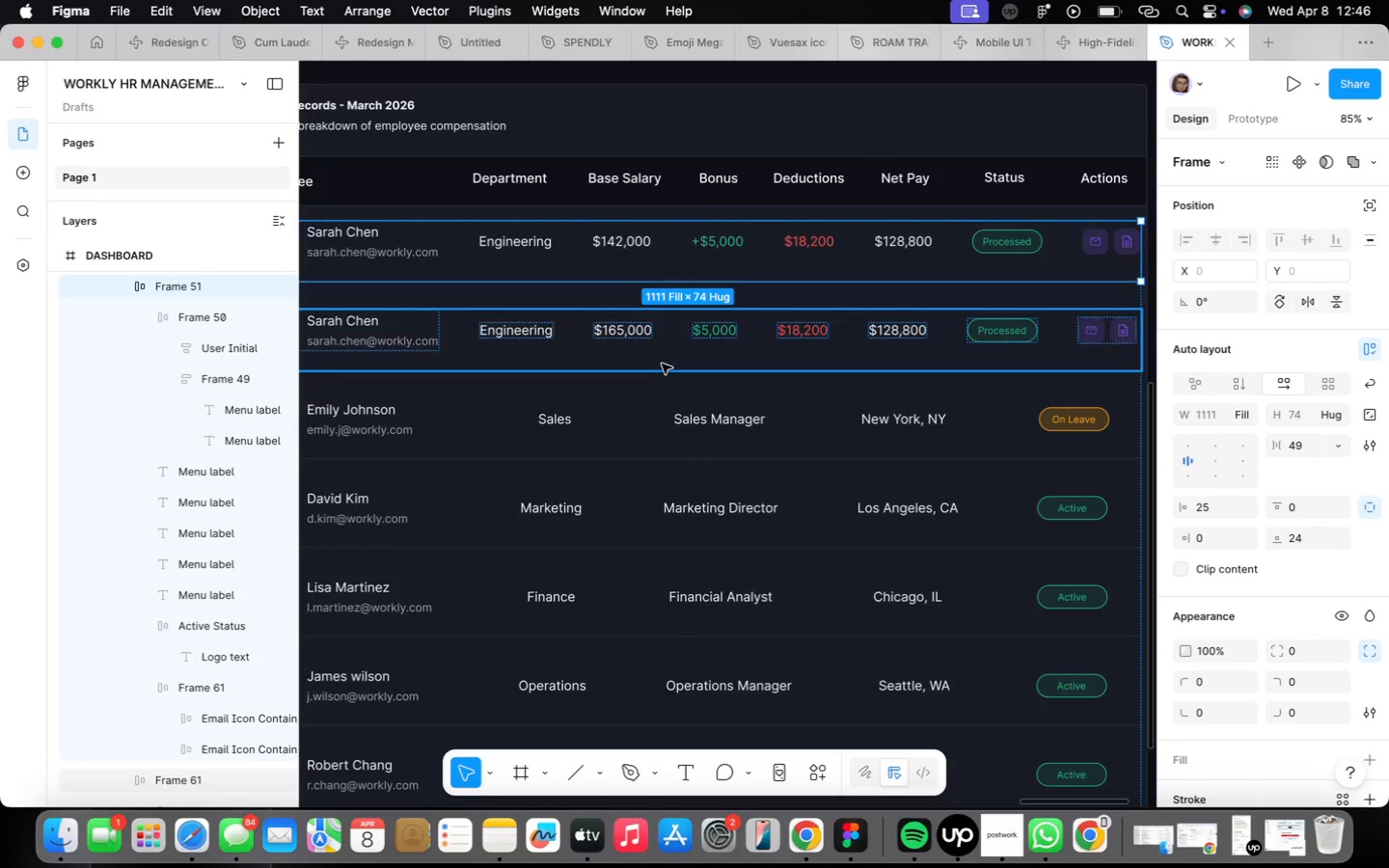 
left_click([663, 361])
 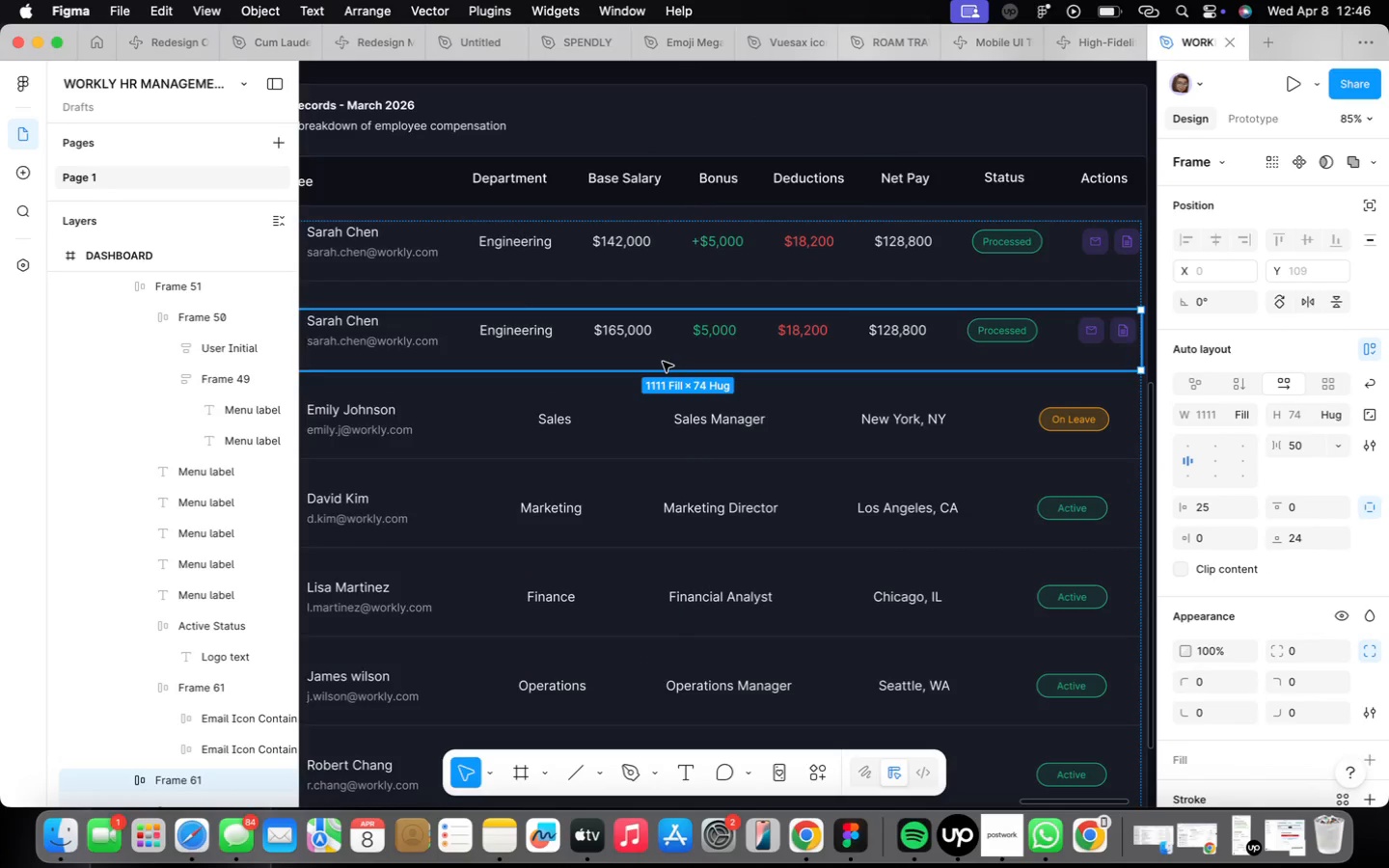 
right_click([662, 363])
 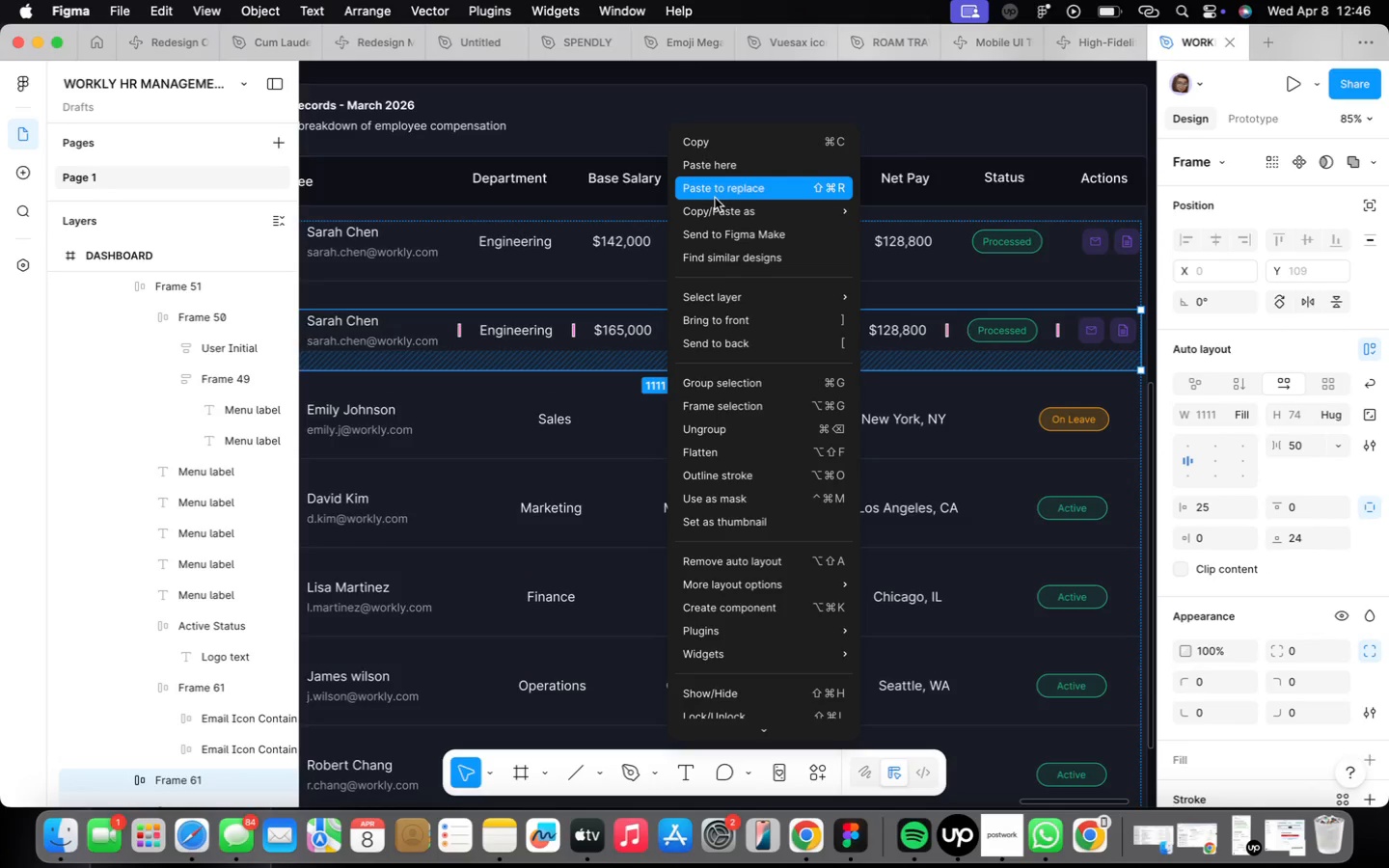 
left_click([715, 198])
 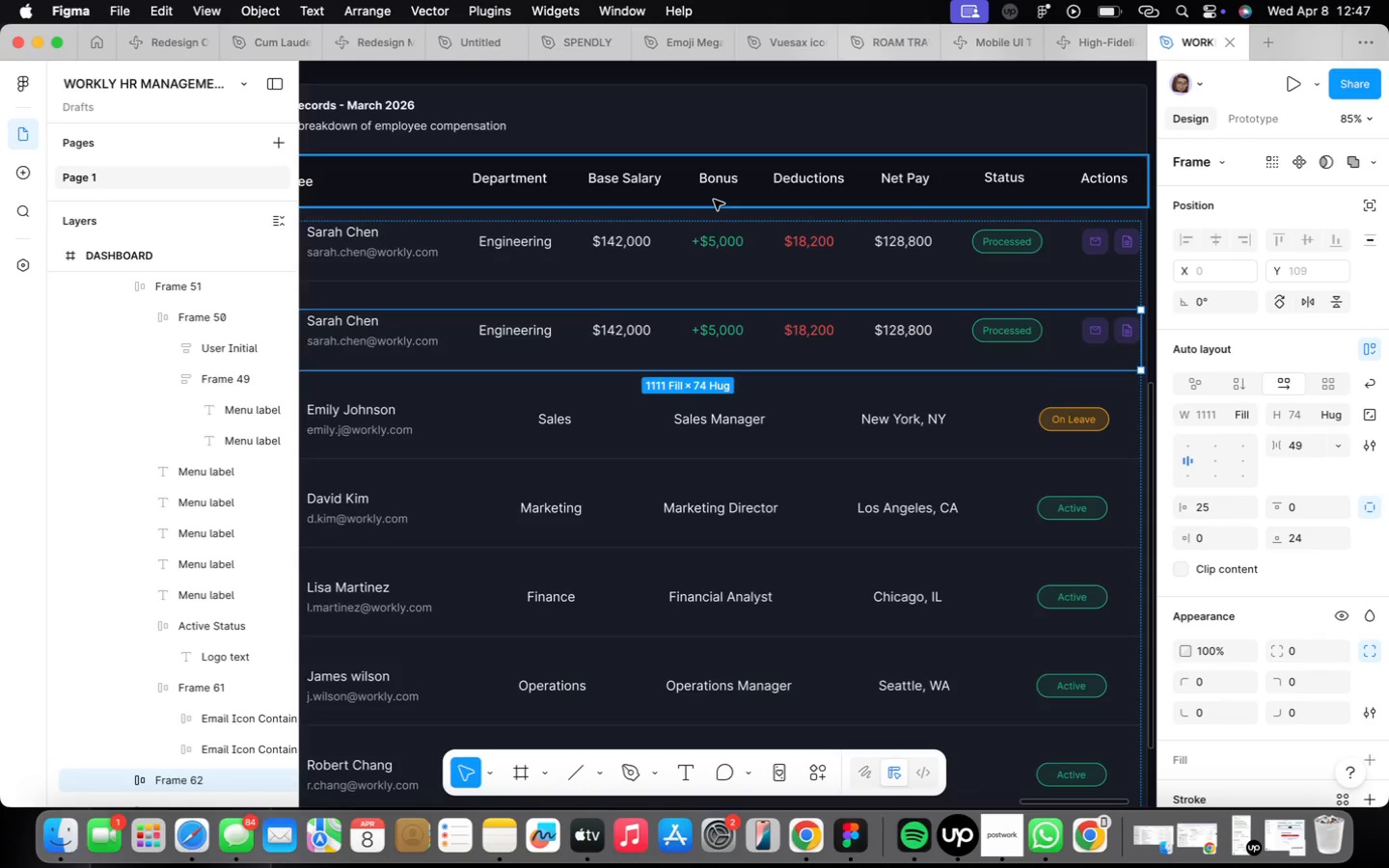 
wait(8.64)
 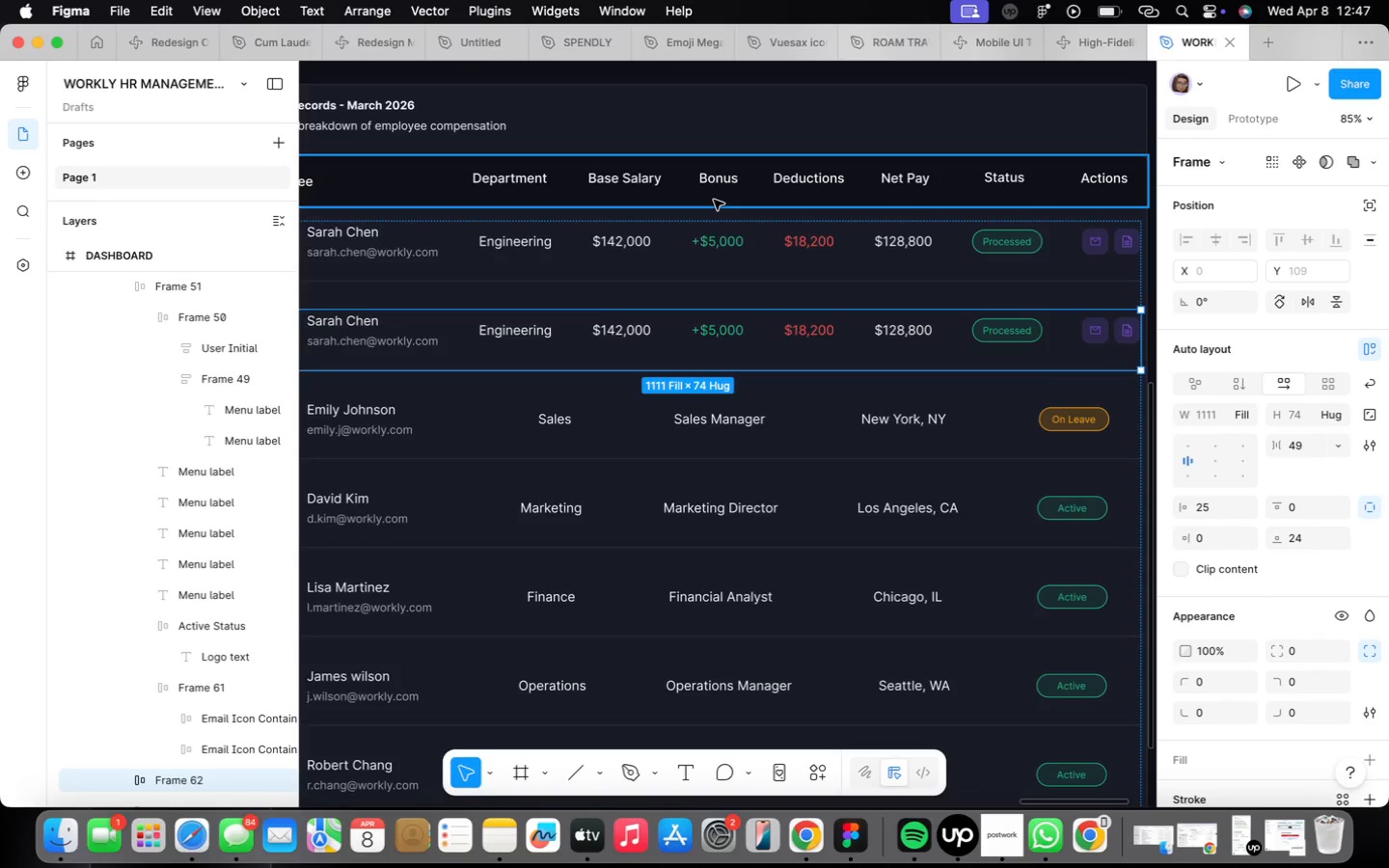 
scroll: coordinate [783, 413], scroll_direction: down, amount: 5.0
 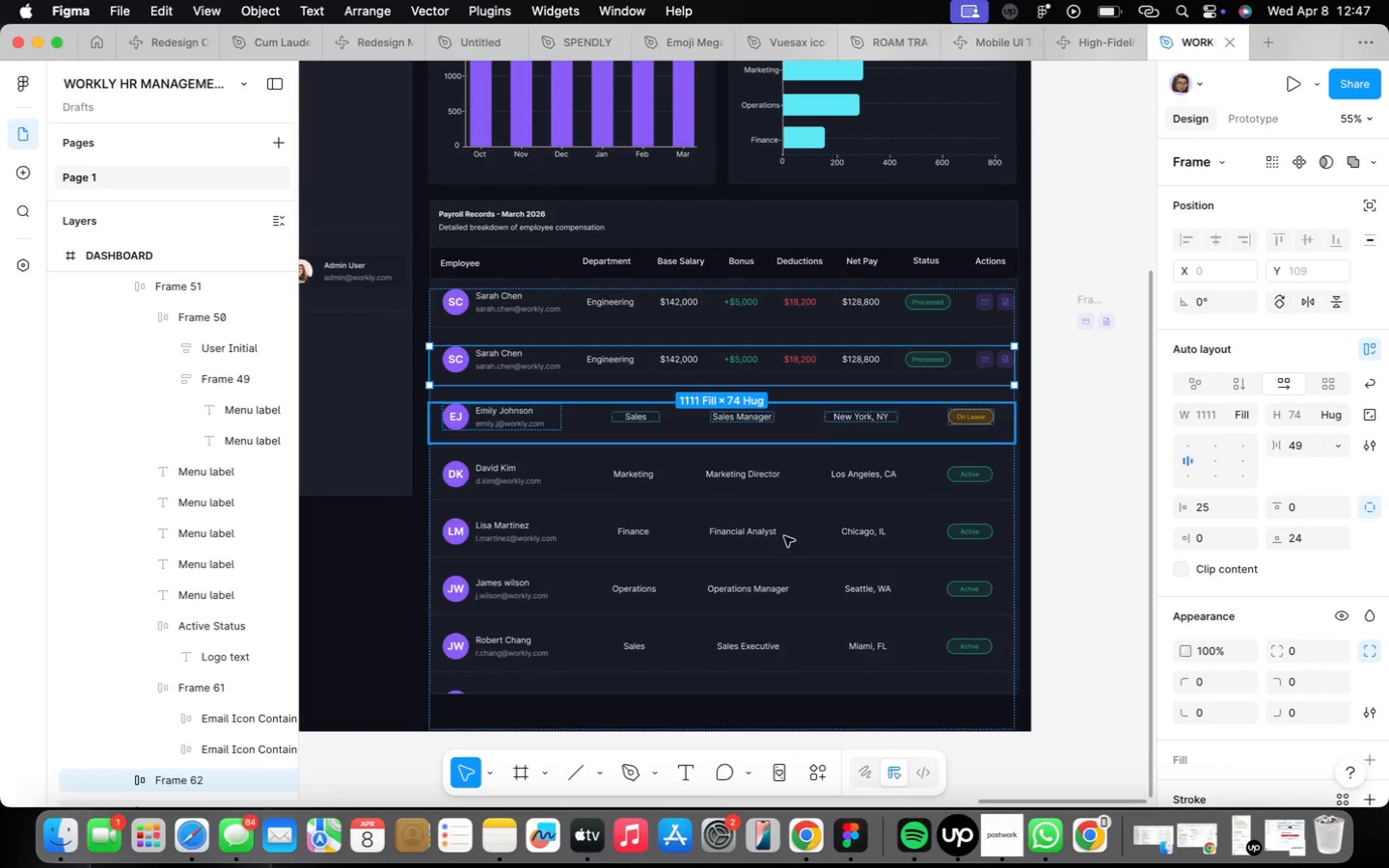 
left_click([1003, 823])